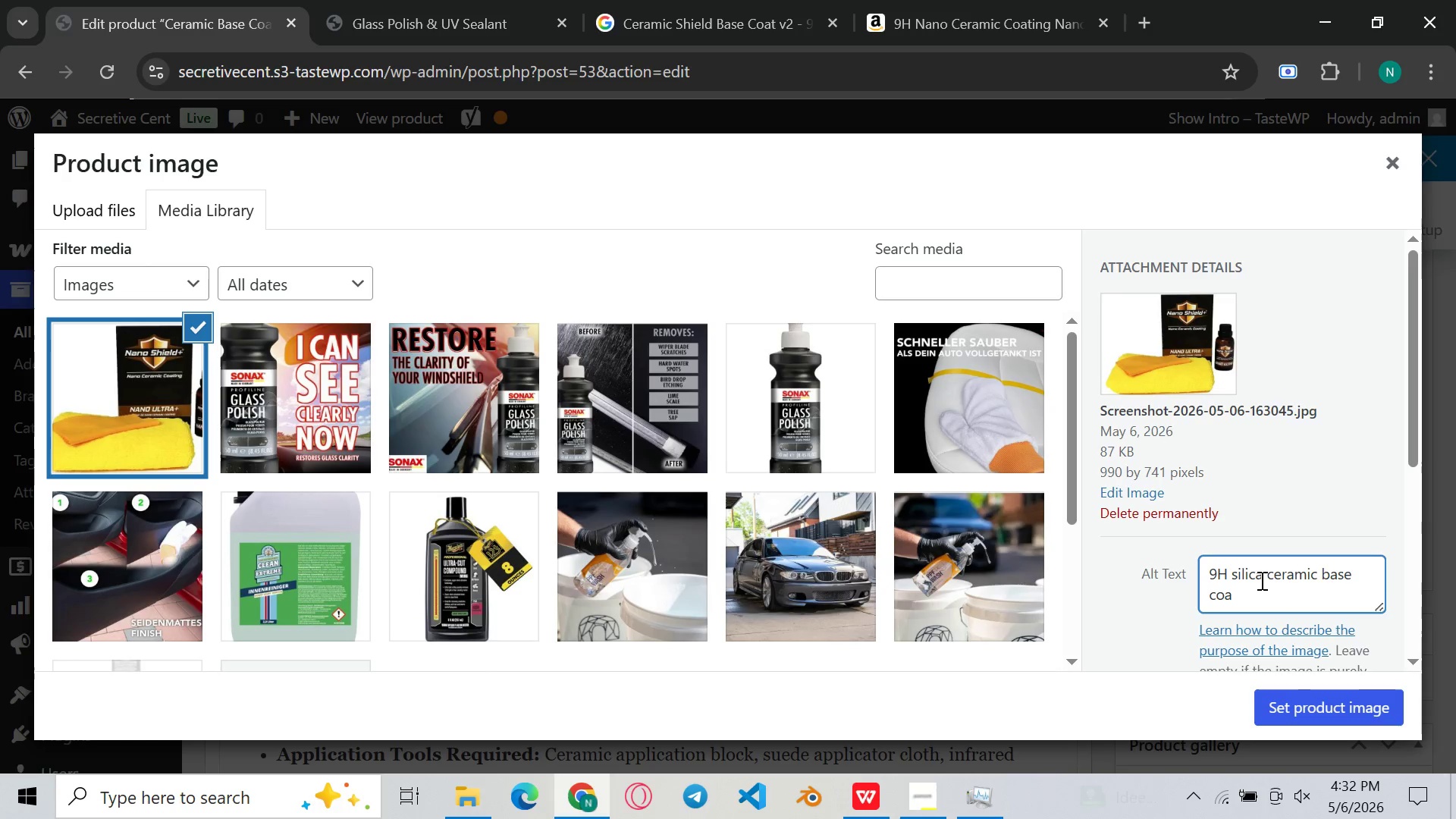 
type(t v2 - 12)
 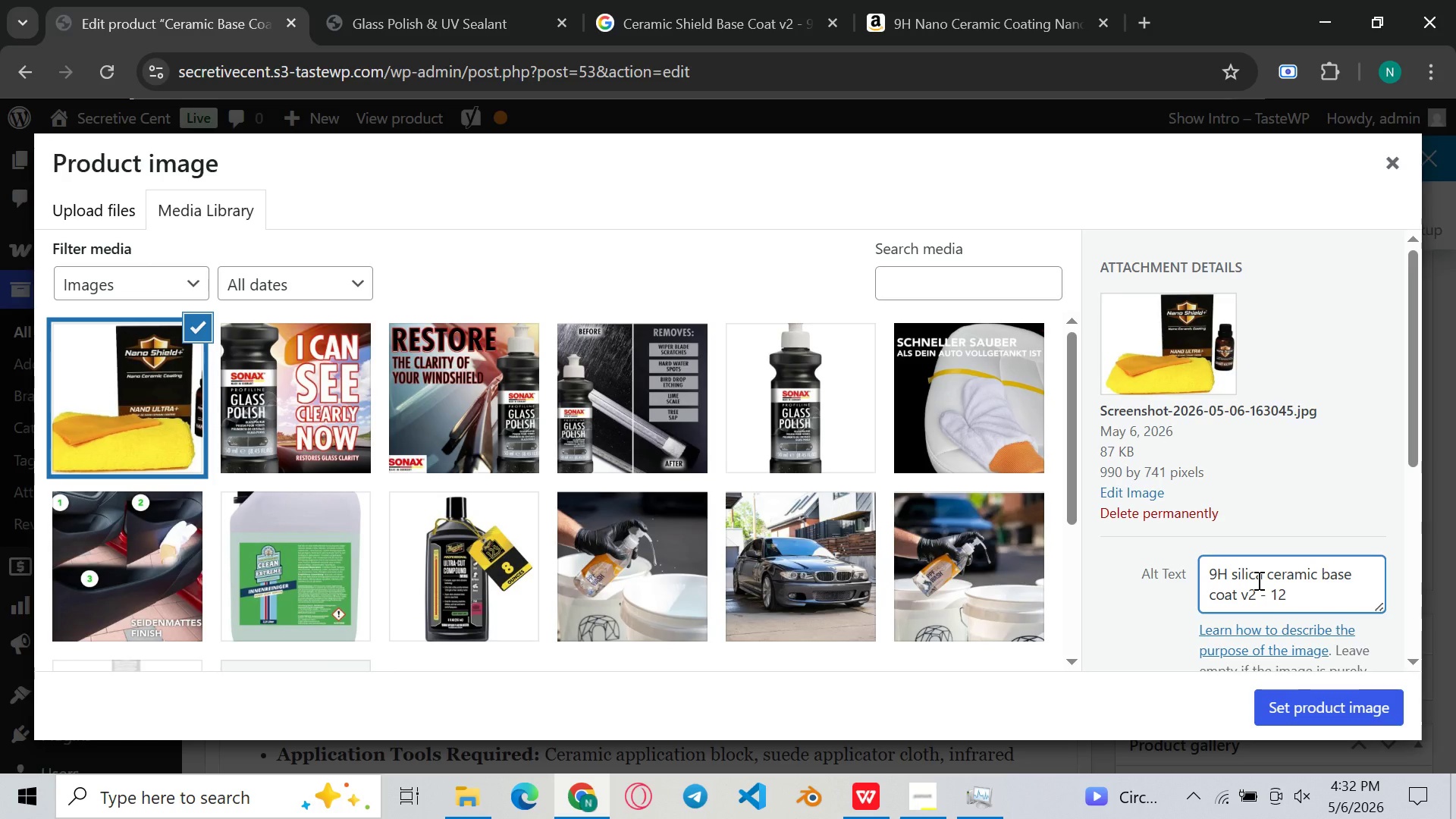 
type(-month durability )
key(Backspace)
type(, SiO2 + TIO@ fromula)
 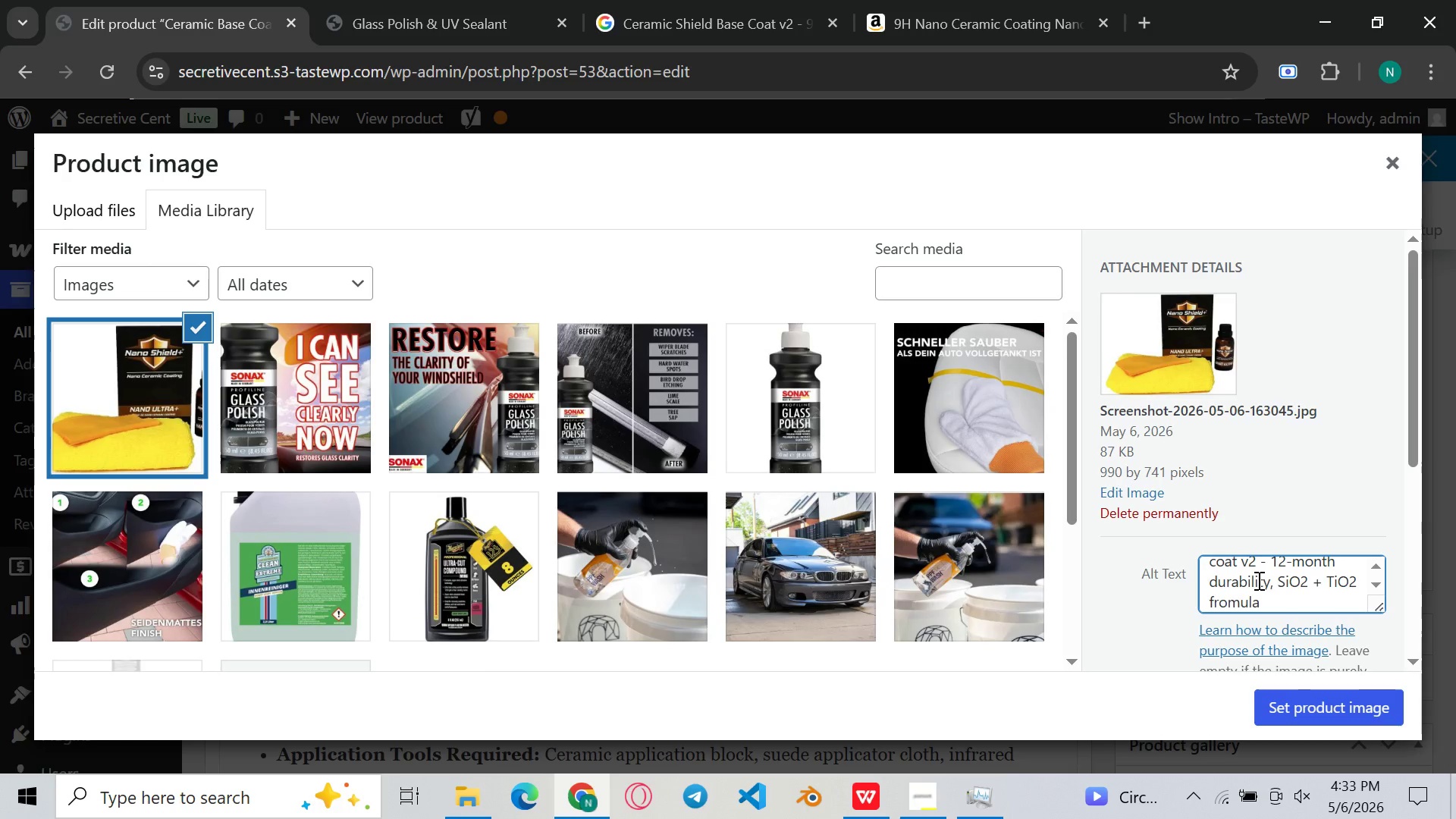 
key(ArrowLeft)
 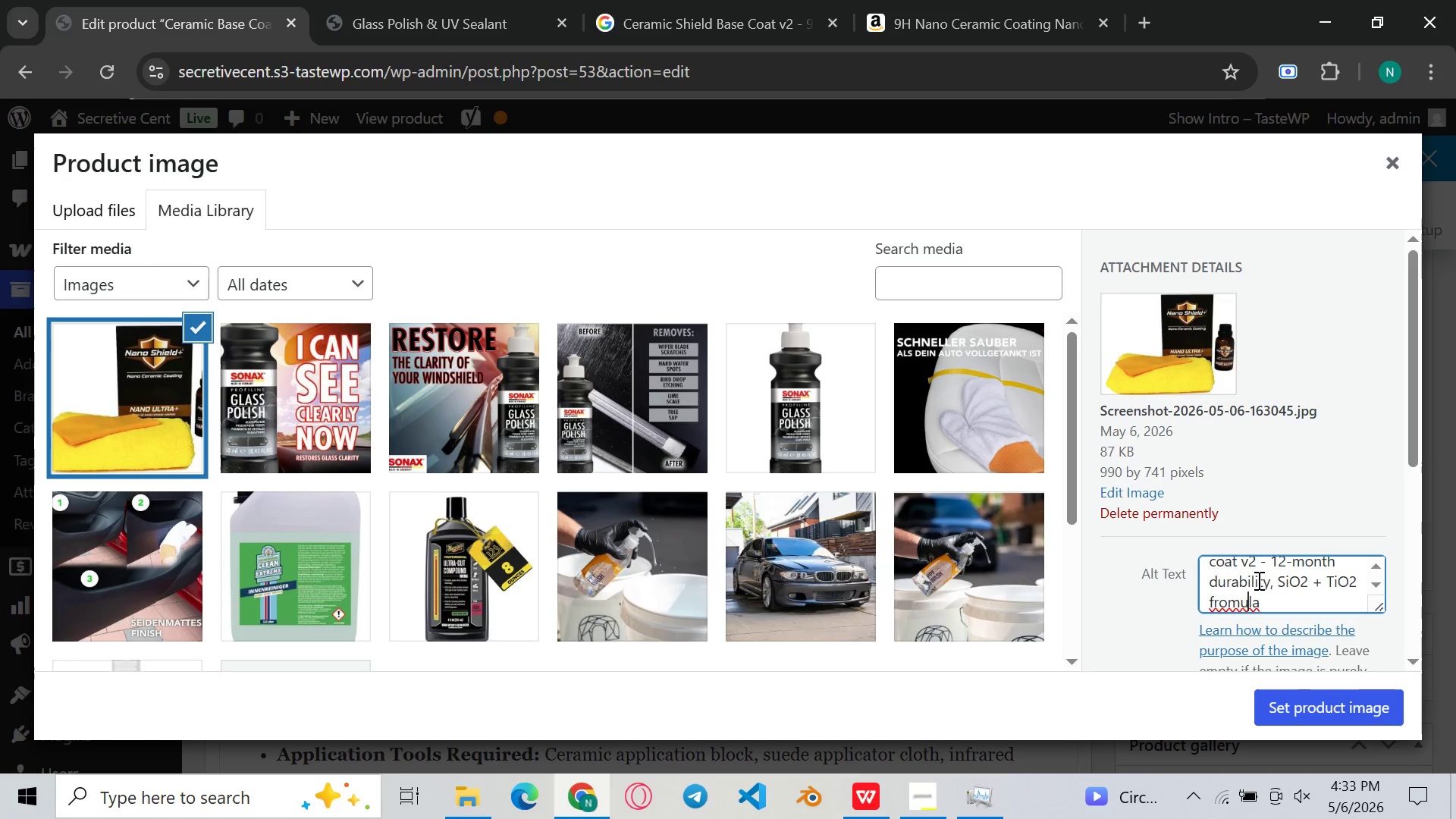 
key(ArrowLeft)
 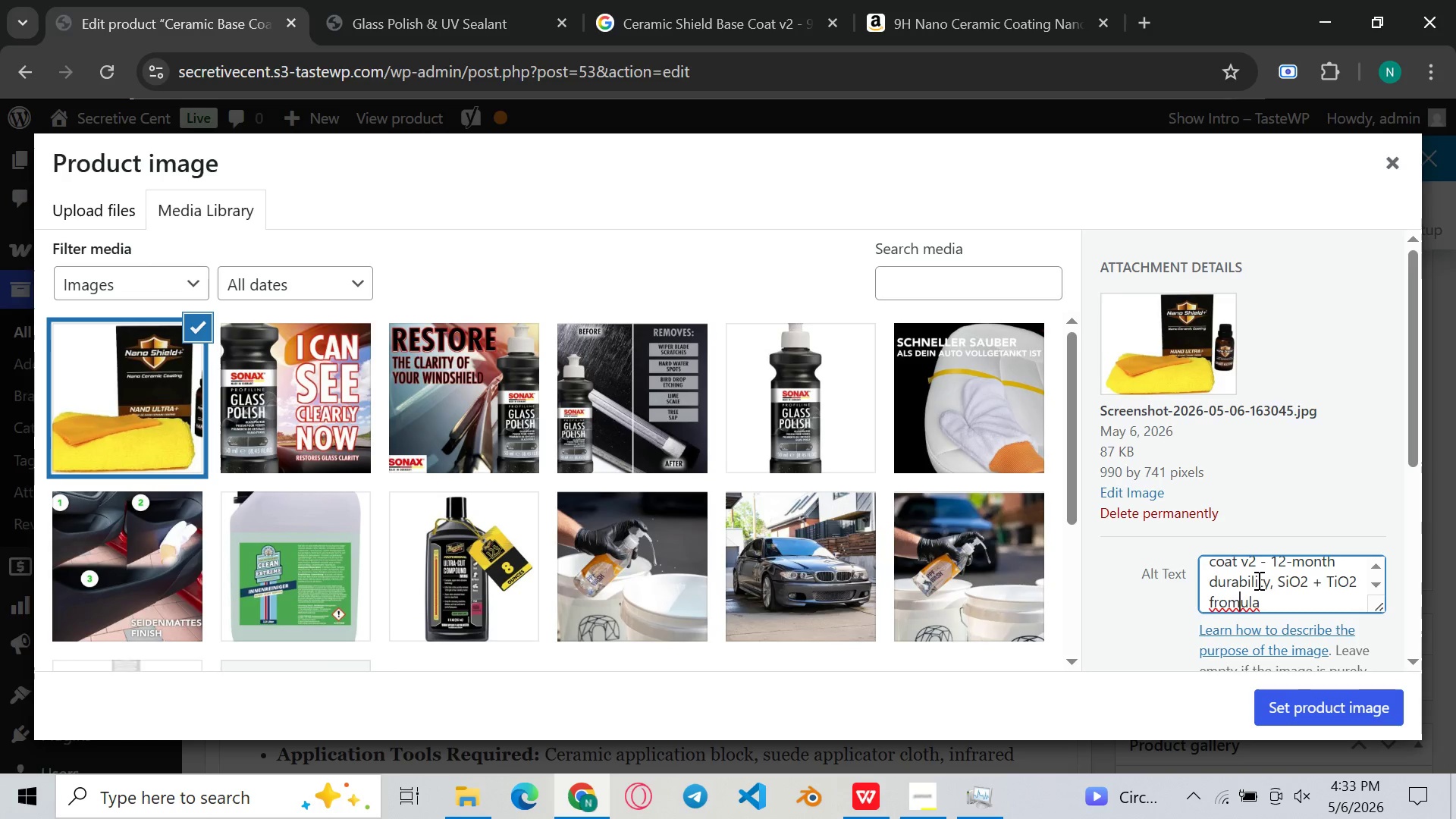 
key(ArrowLeft)
 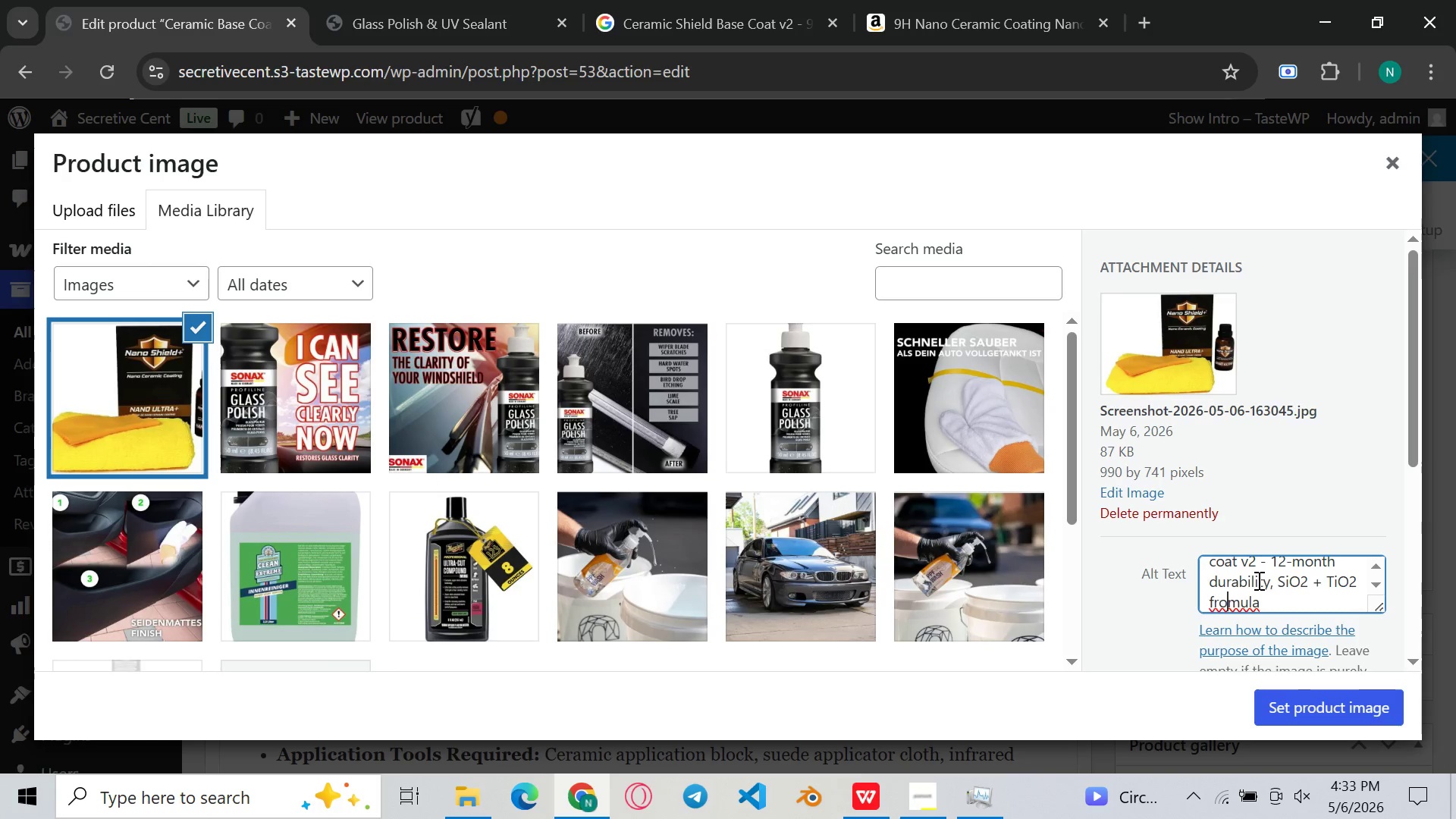 
key(ArrowLeft)
 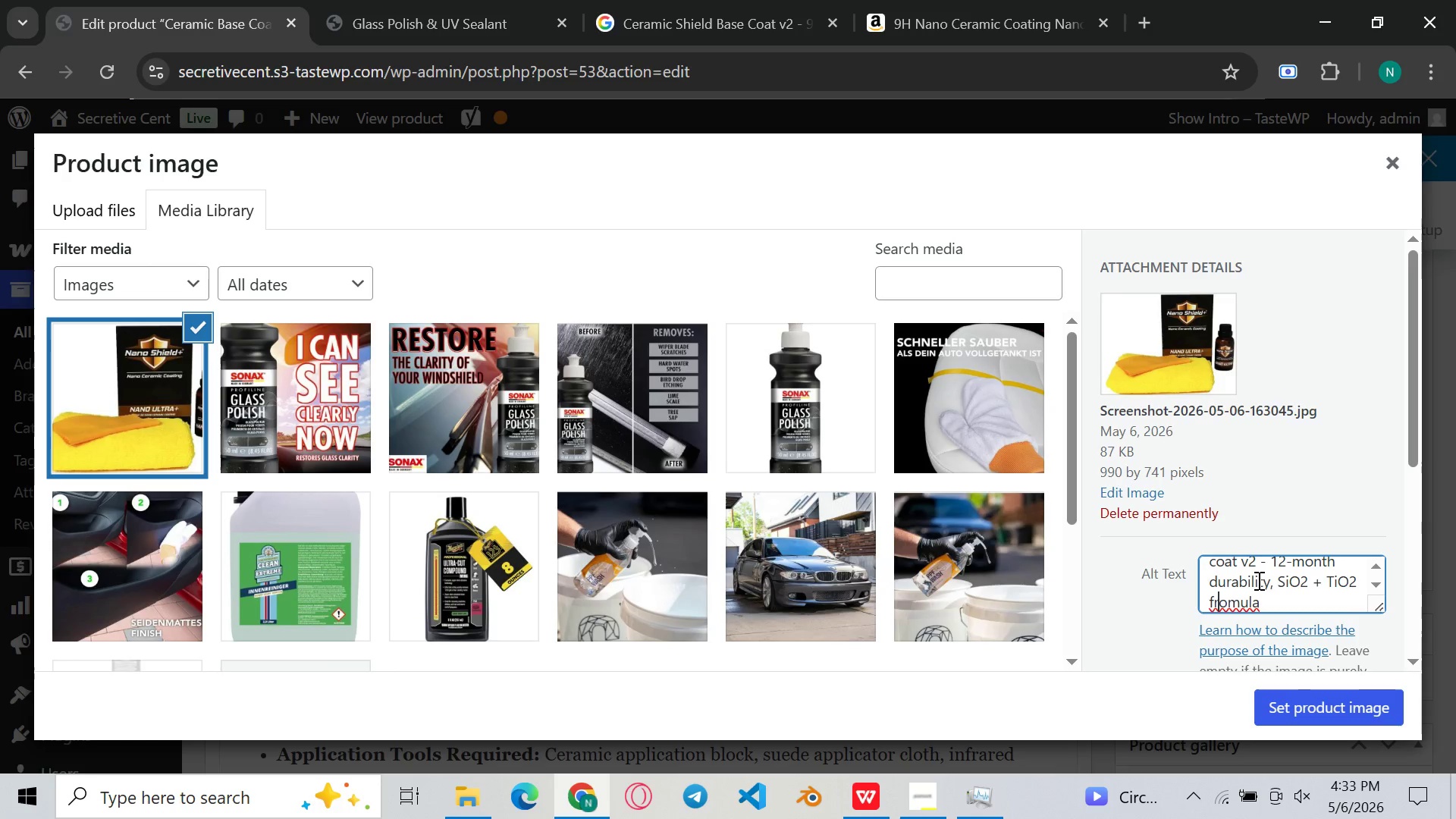 
key(ArrowLeft)
 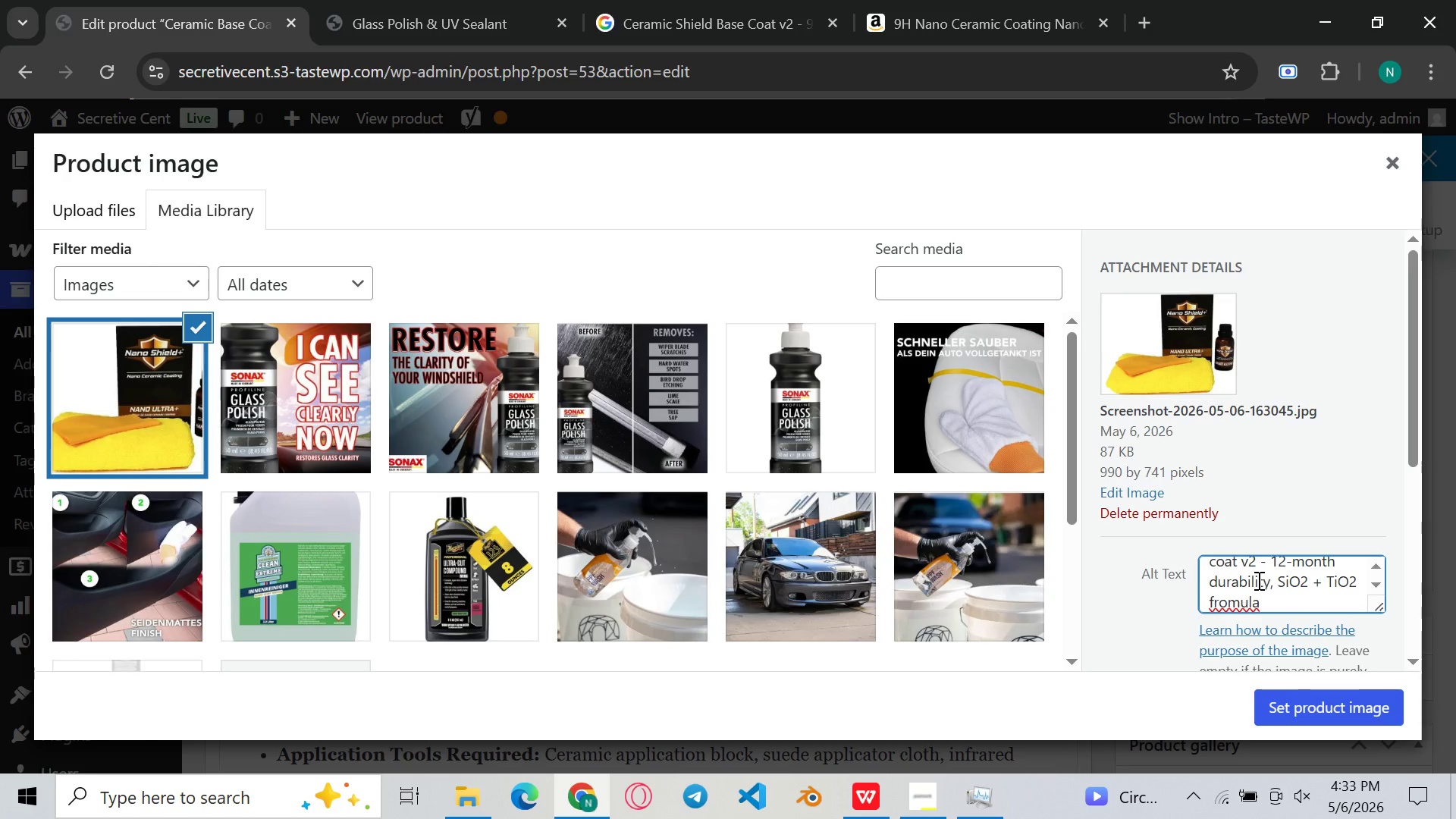 
key(Backspace)
 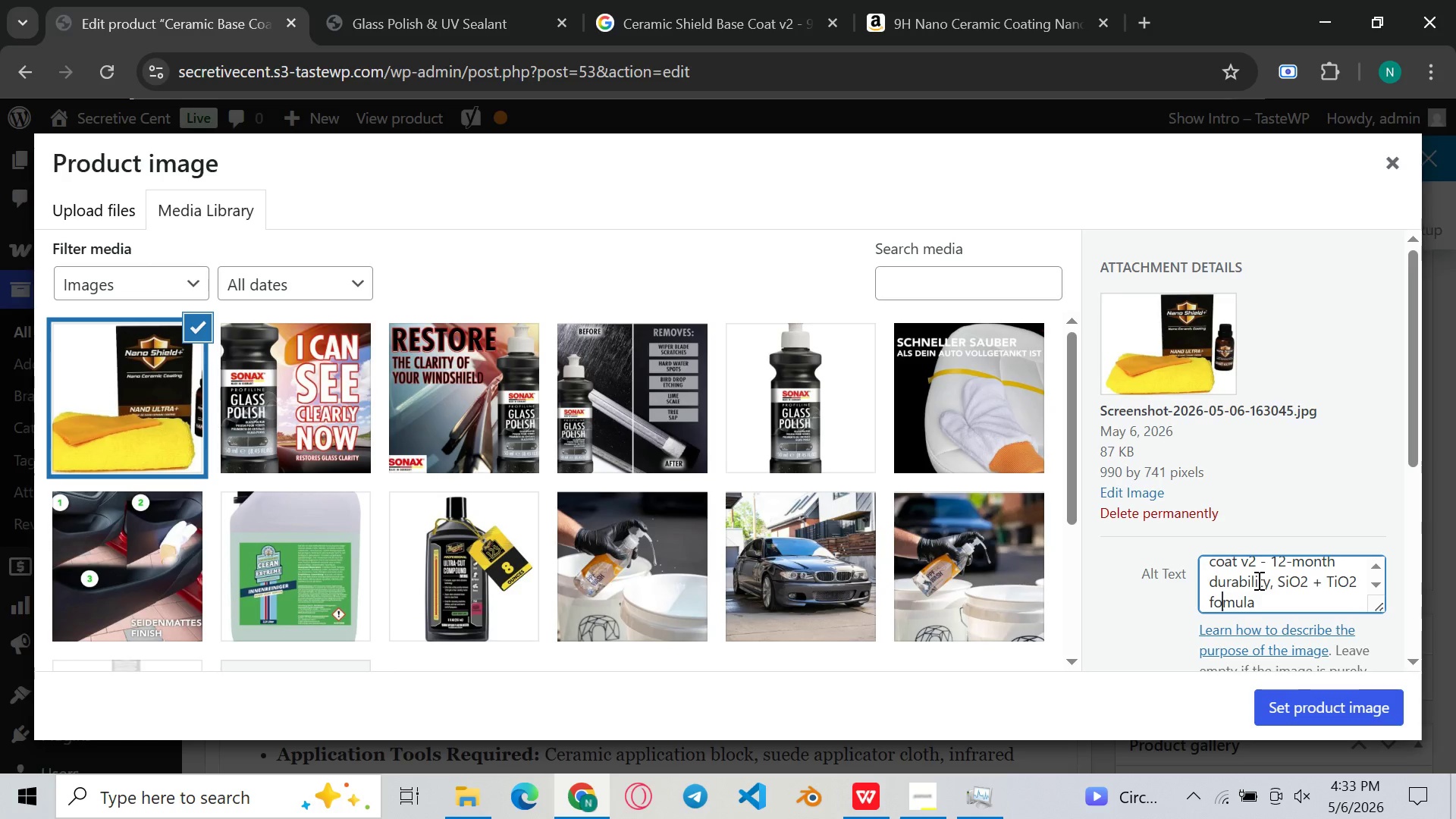 
key(ArrowRight)
 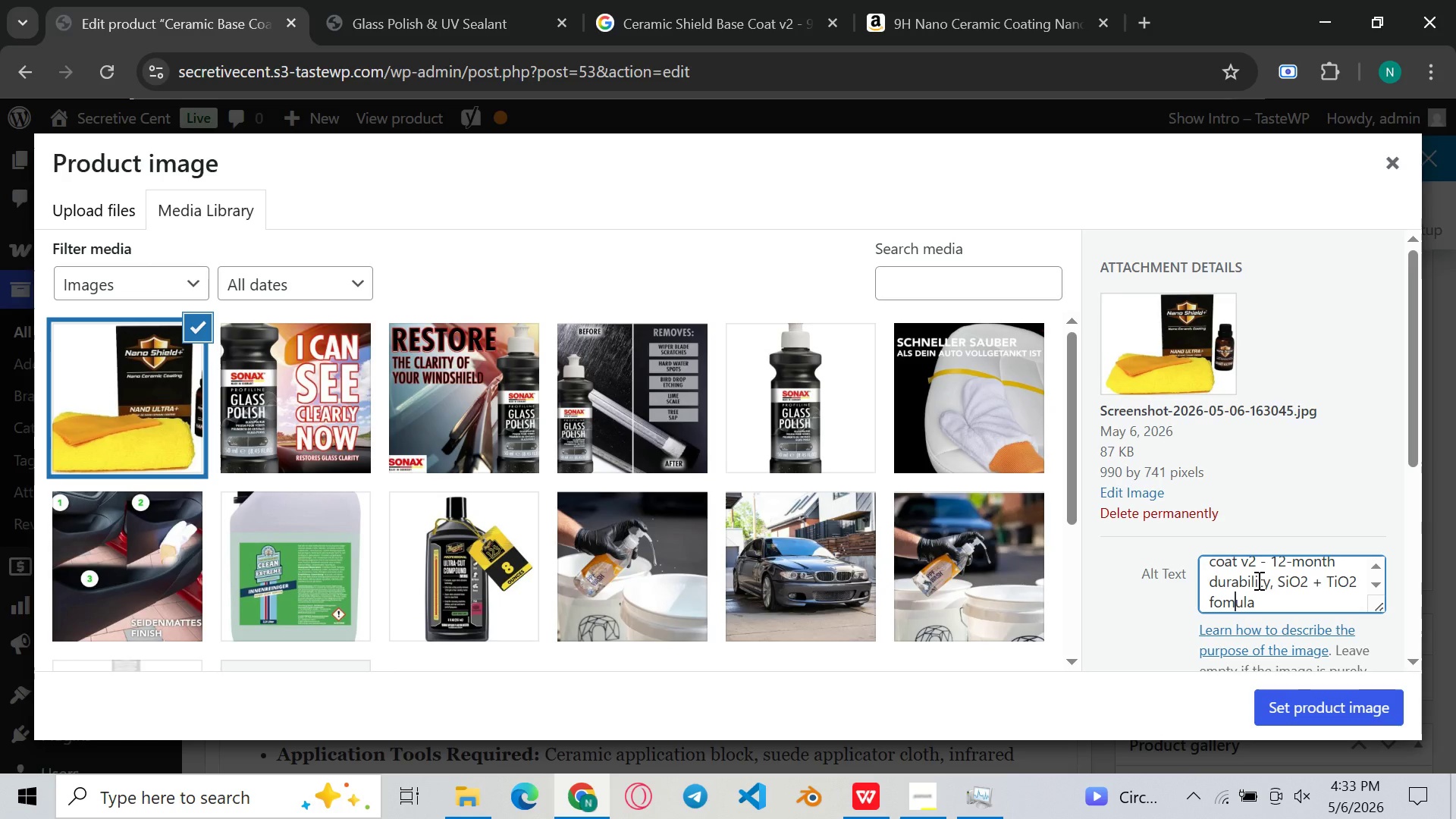 
key(ArrowRight)
 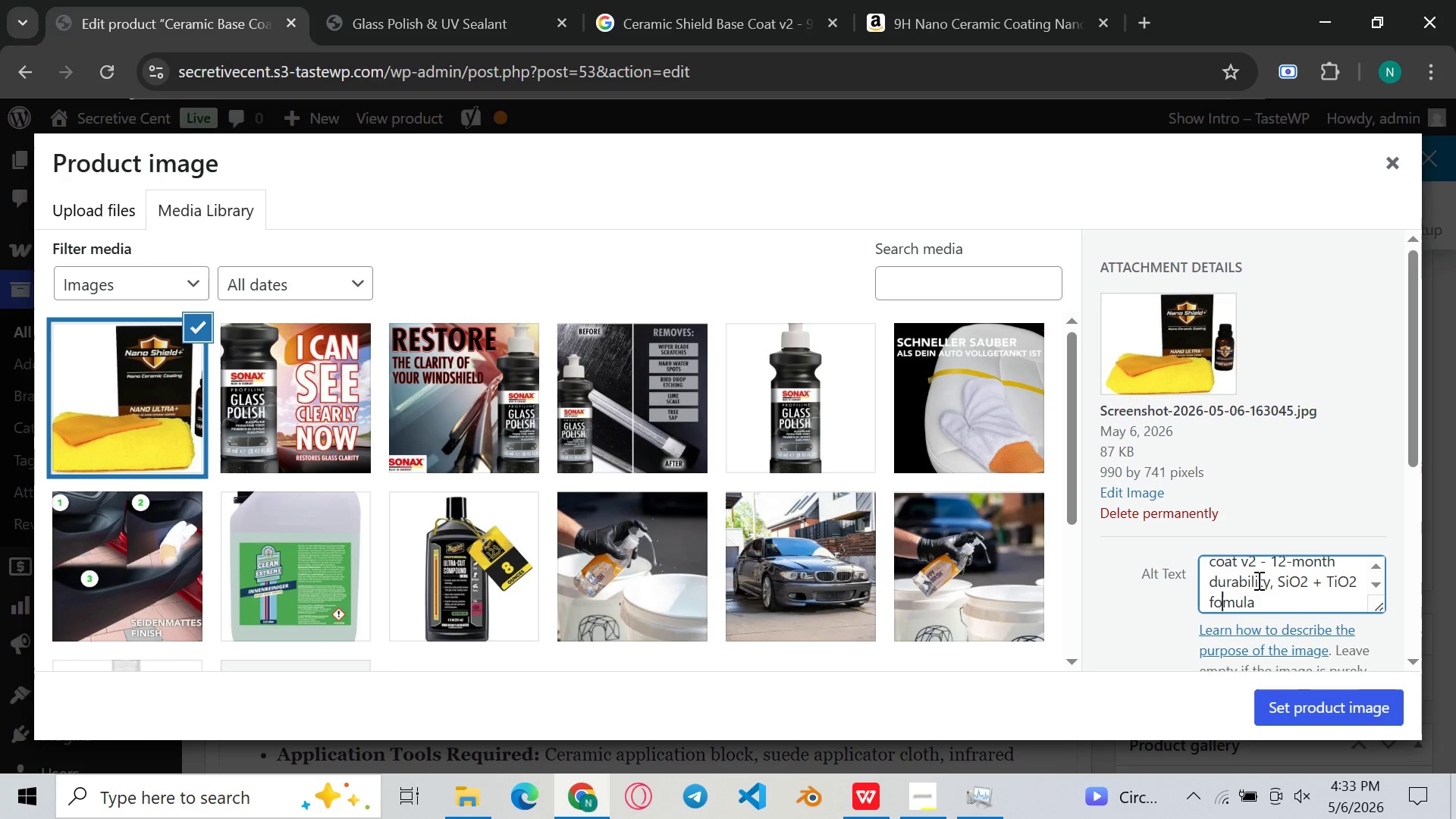 
key(ArrowLeft)
 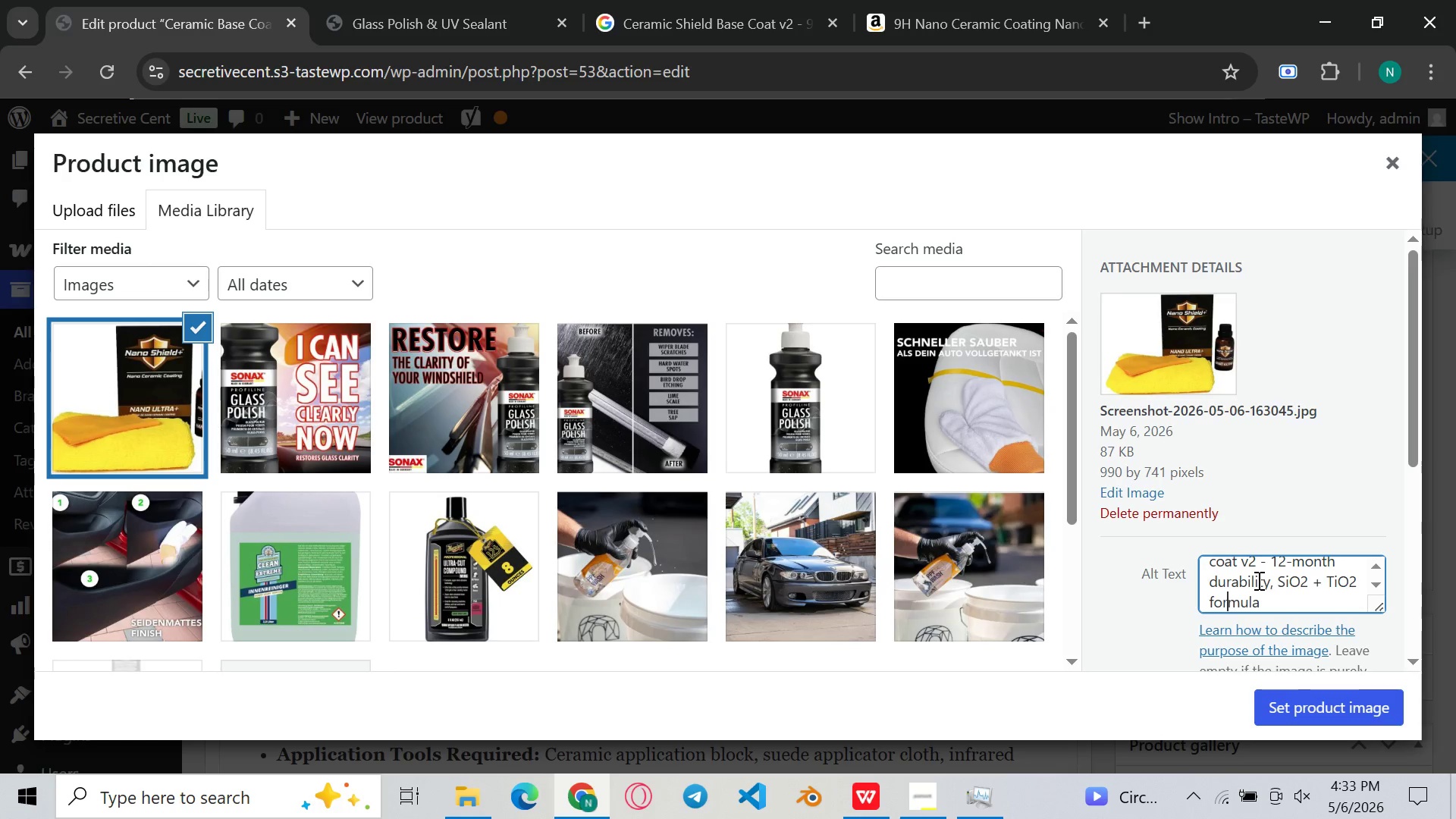 
key(R)
 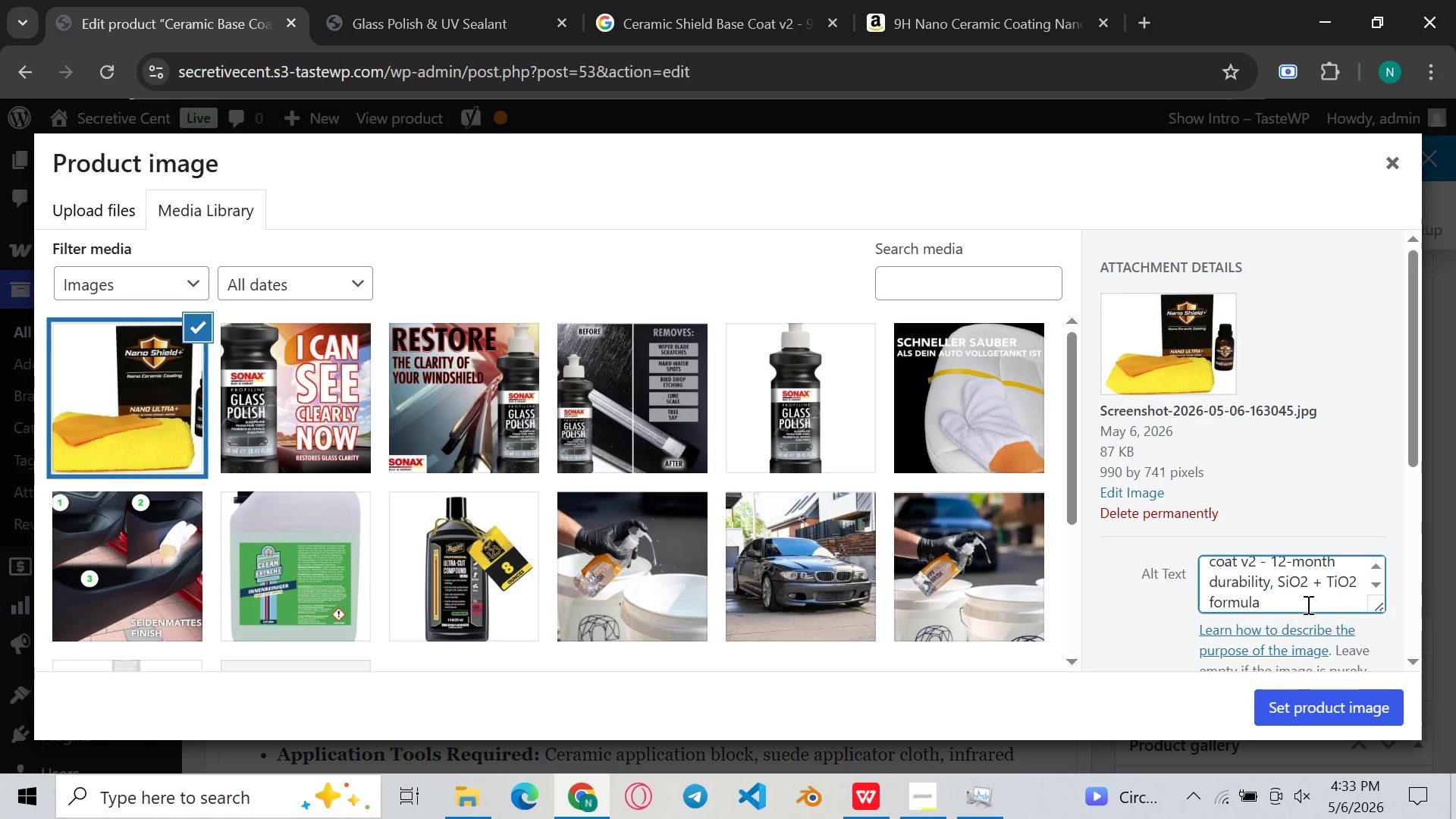 
left_click([1307, 604])
 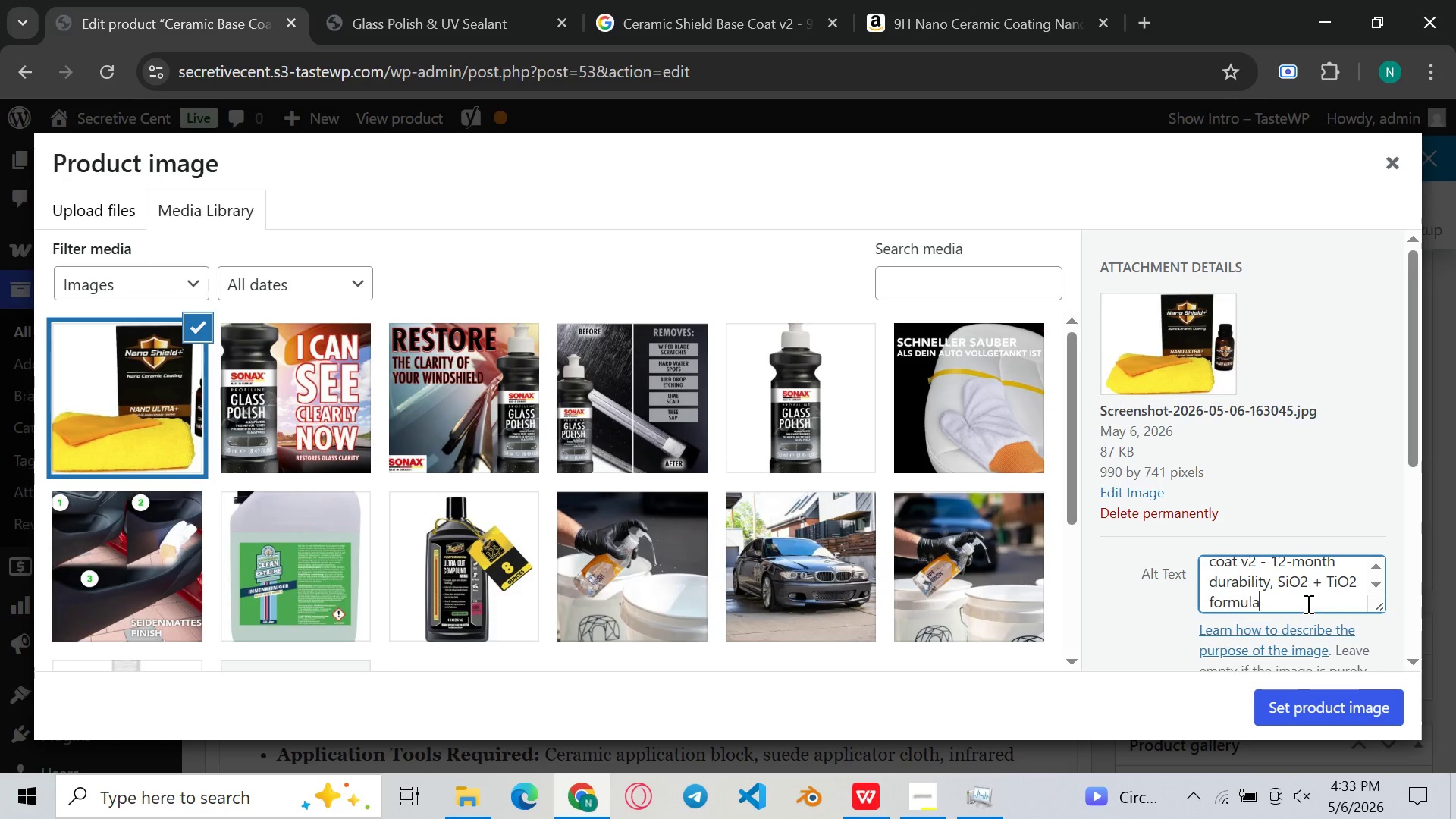 
key(Period)
 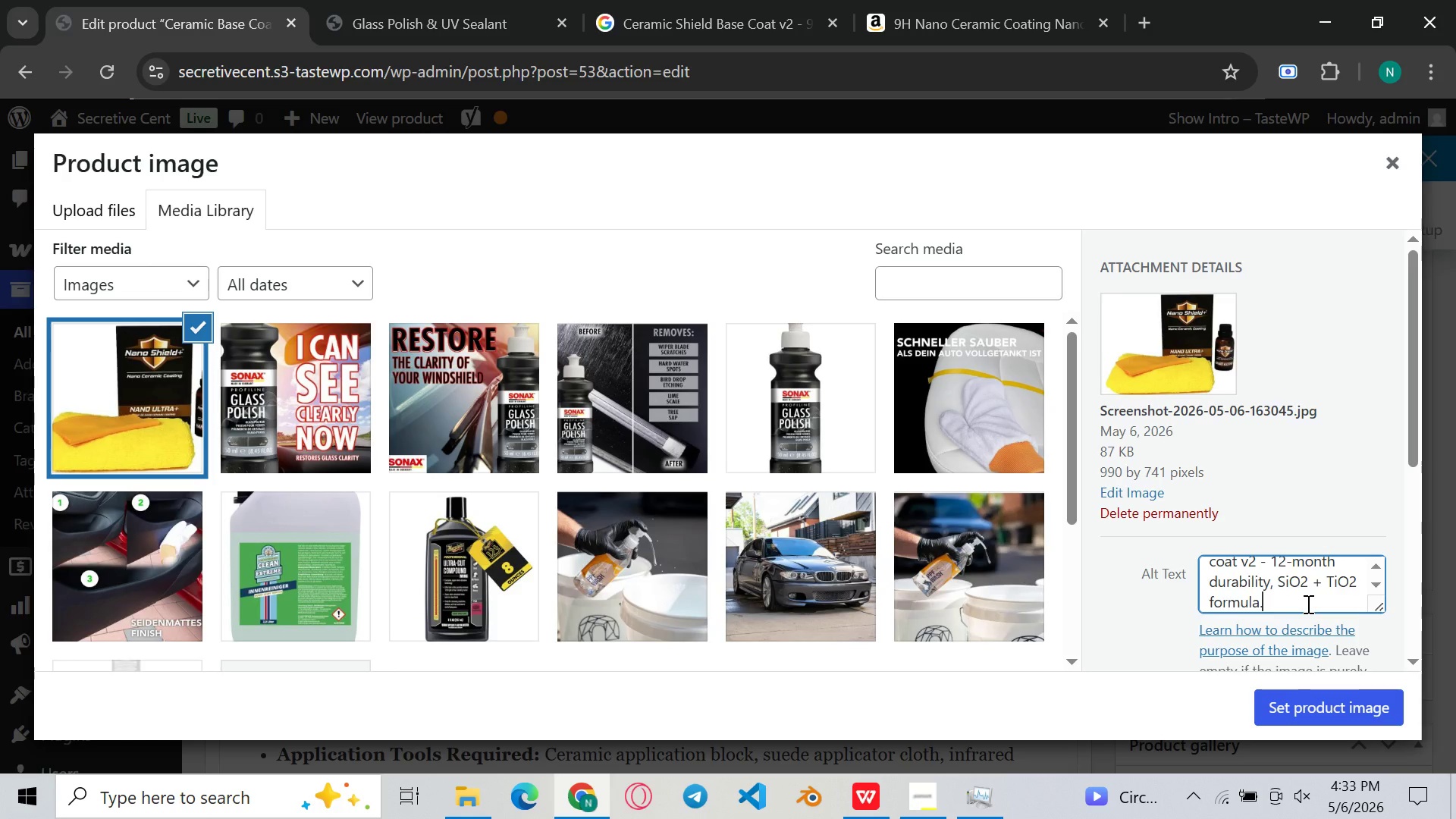 
key(Control+A)
 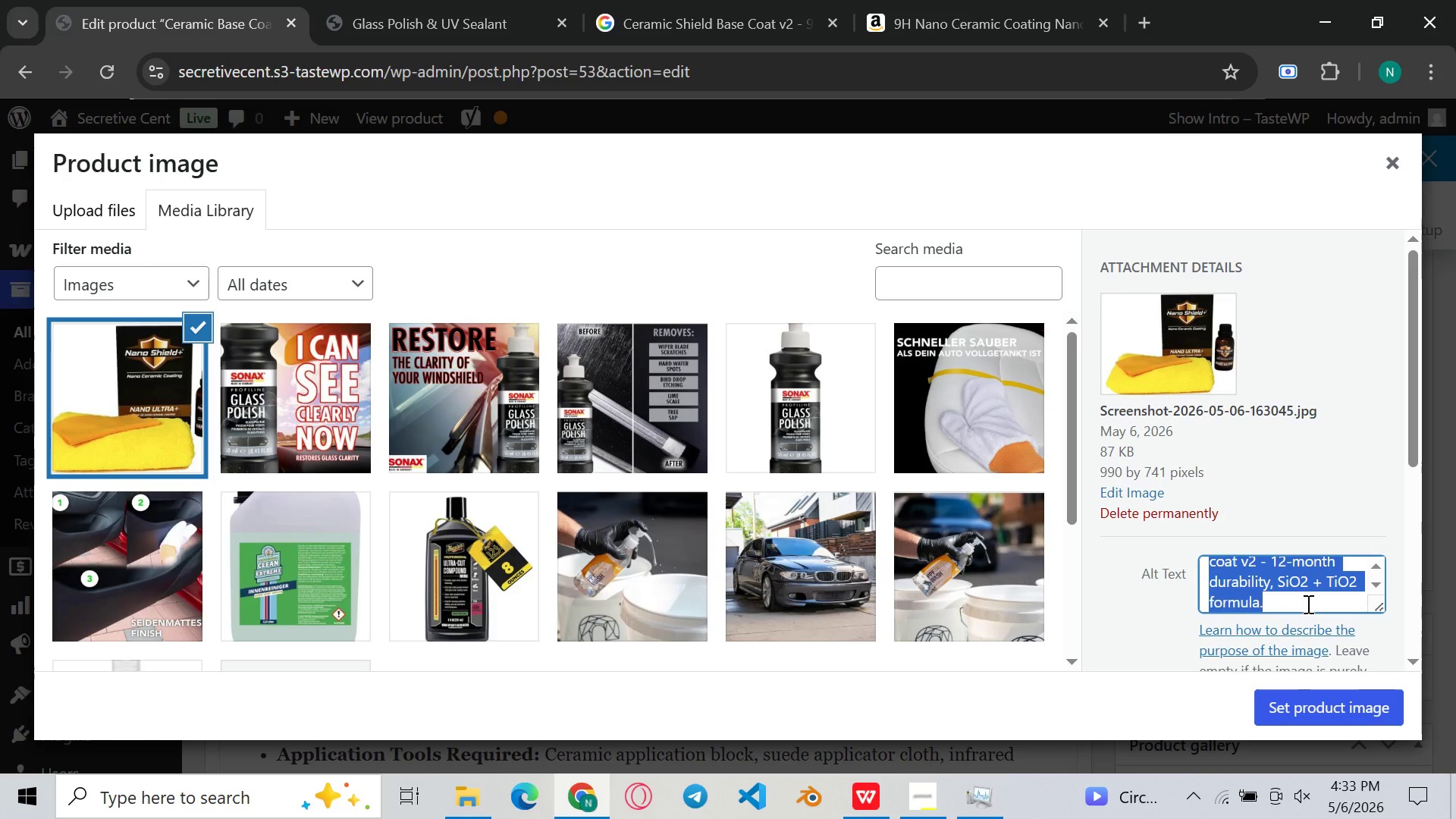 
key(Control+C)
 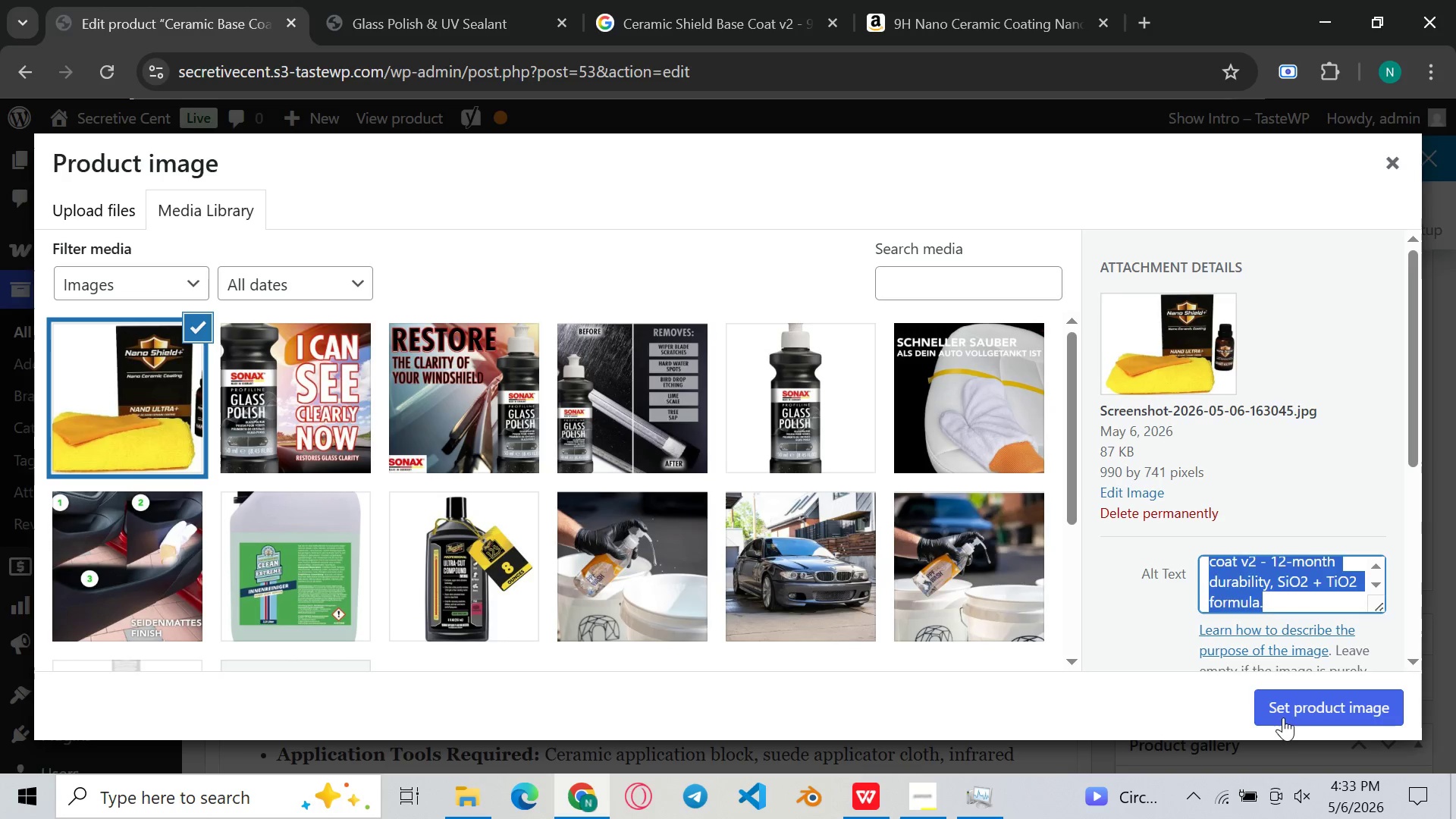 
left_click([1283, 717])
 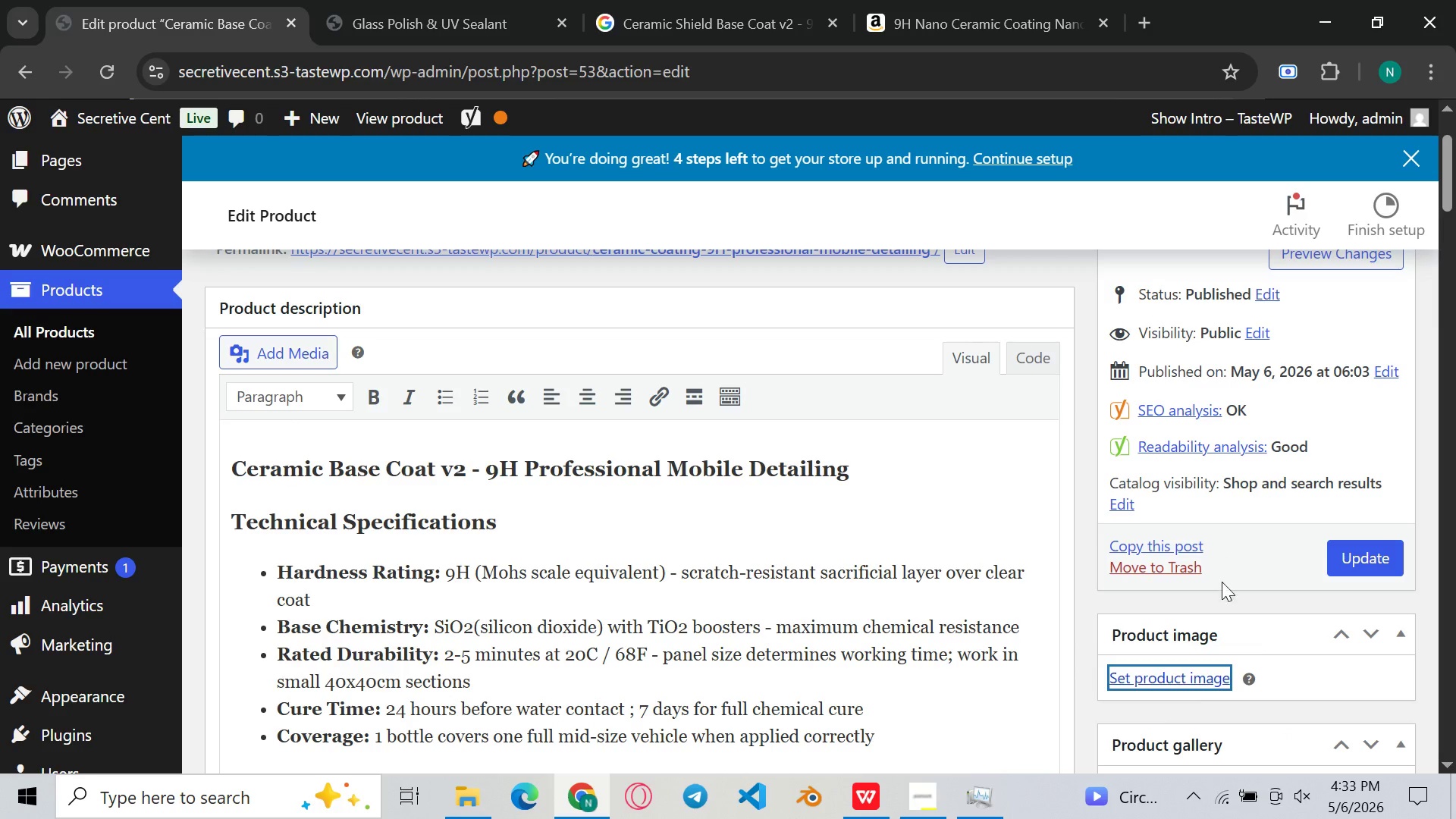 
mouse_move([1207, 678])
 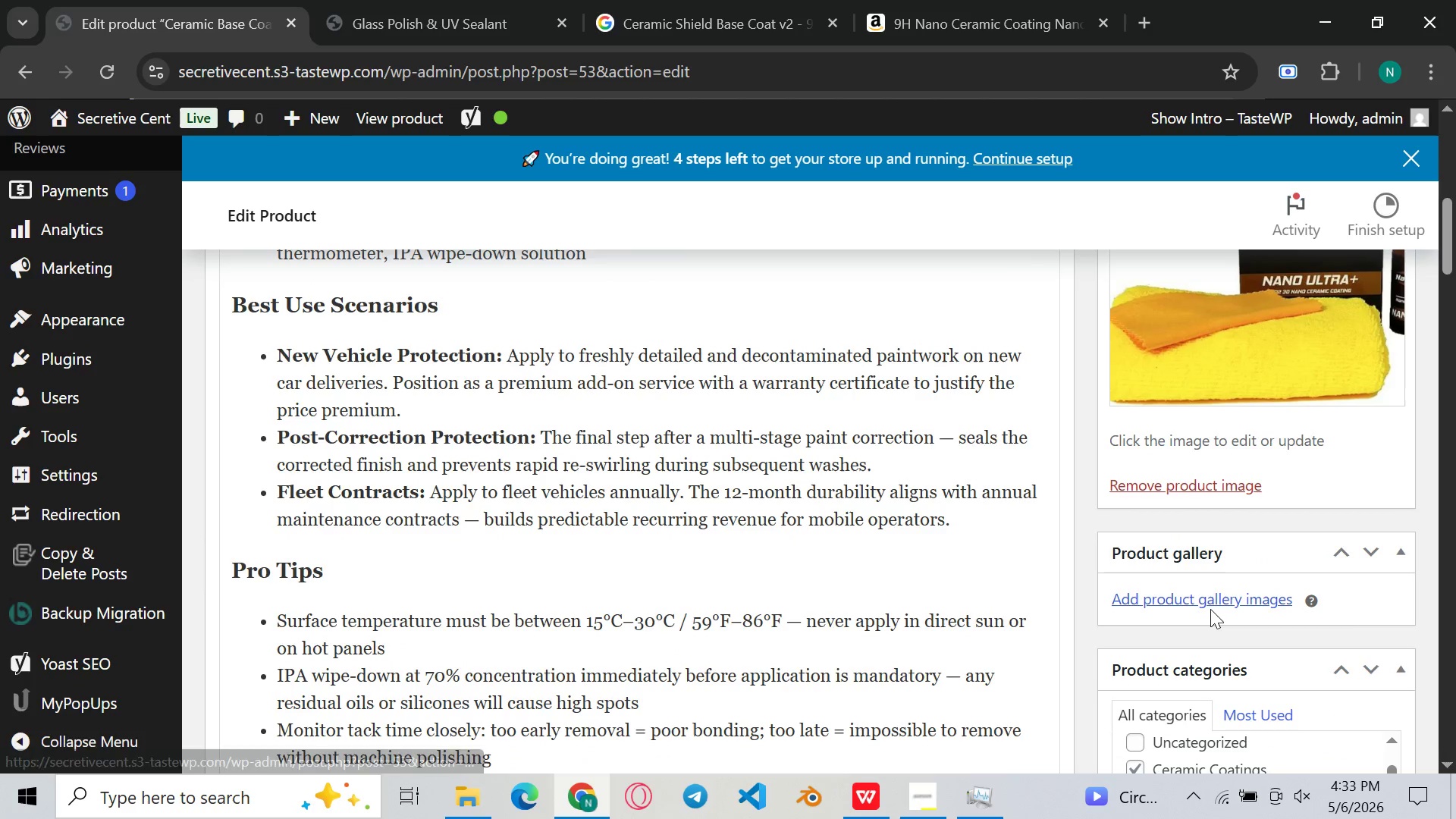 
left_click([1210, 609])
 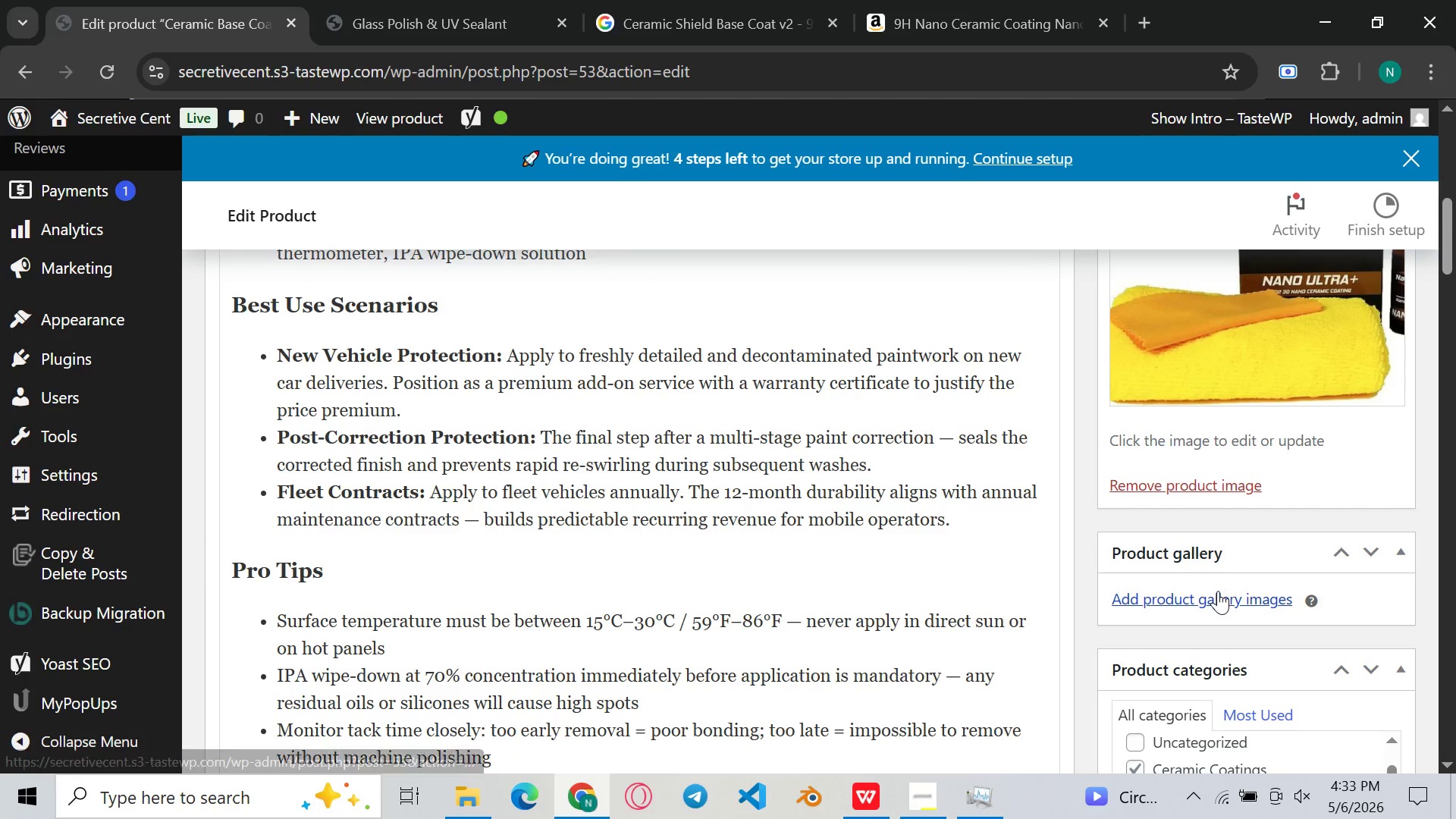 
left_click([1218, 591])
 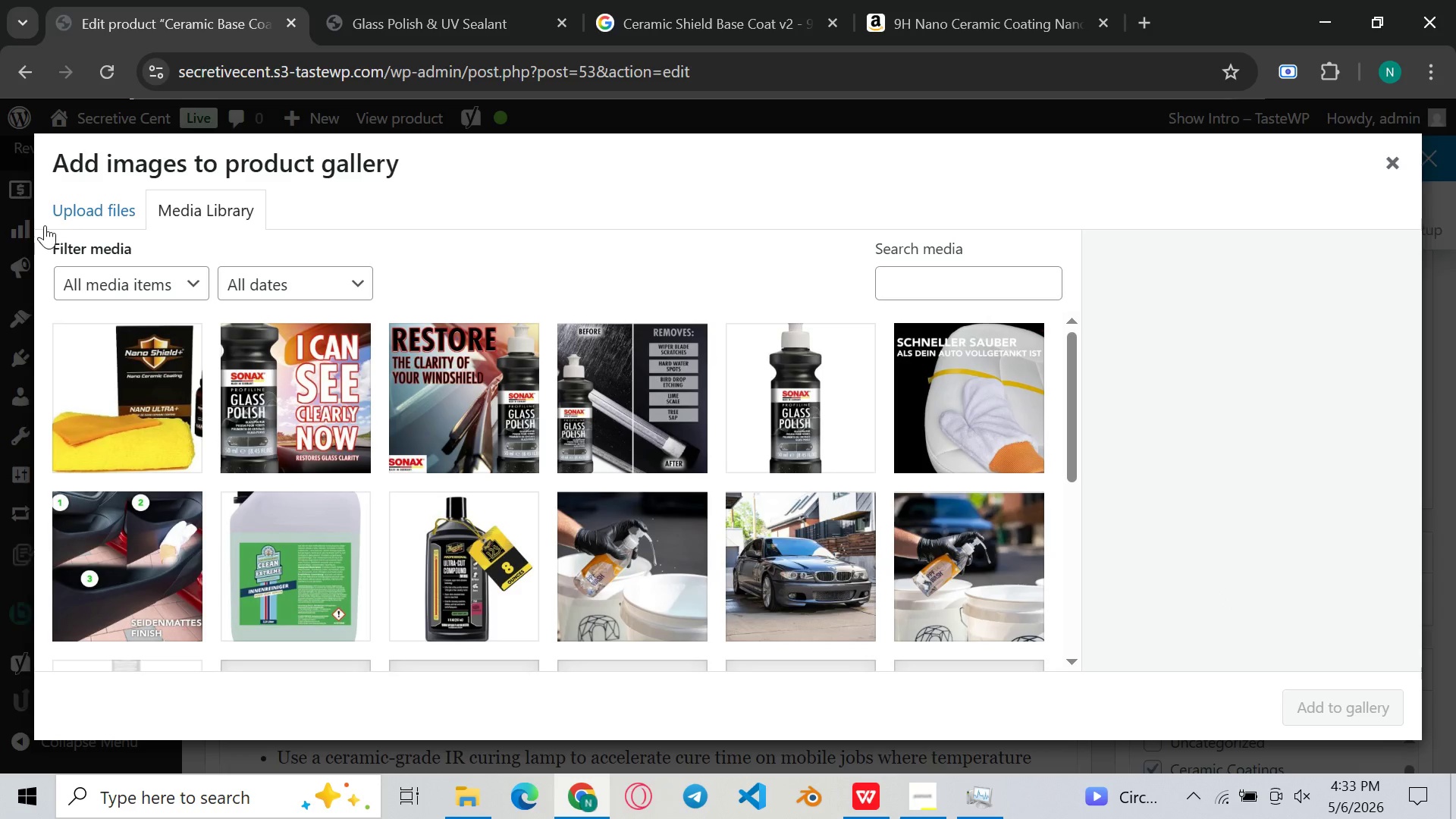 
left_click([84, 202])
 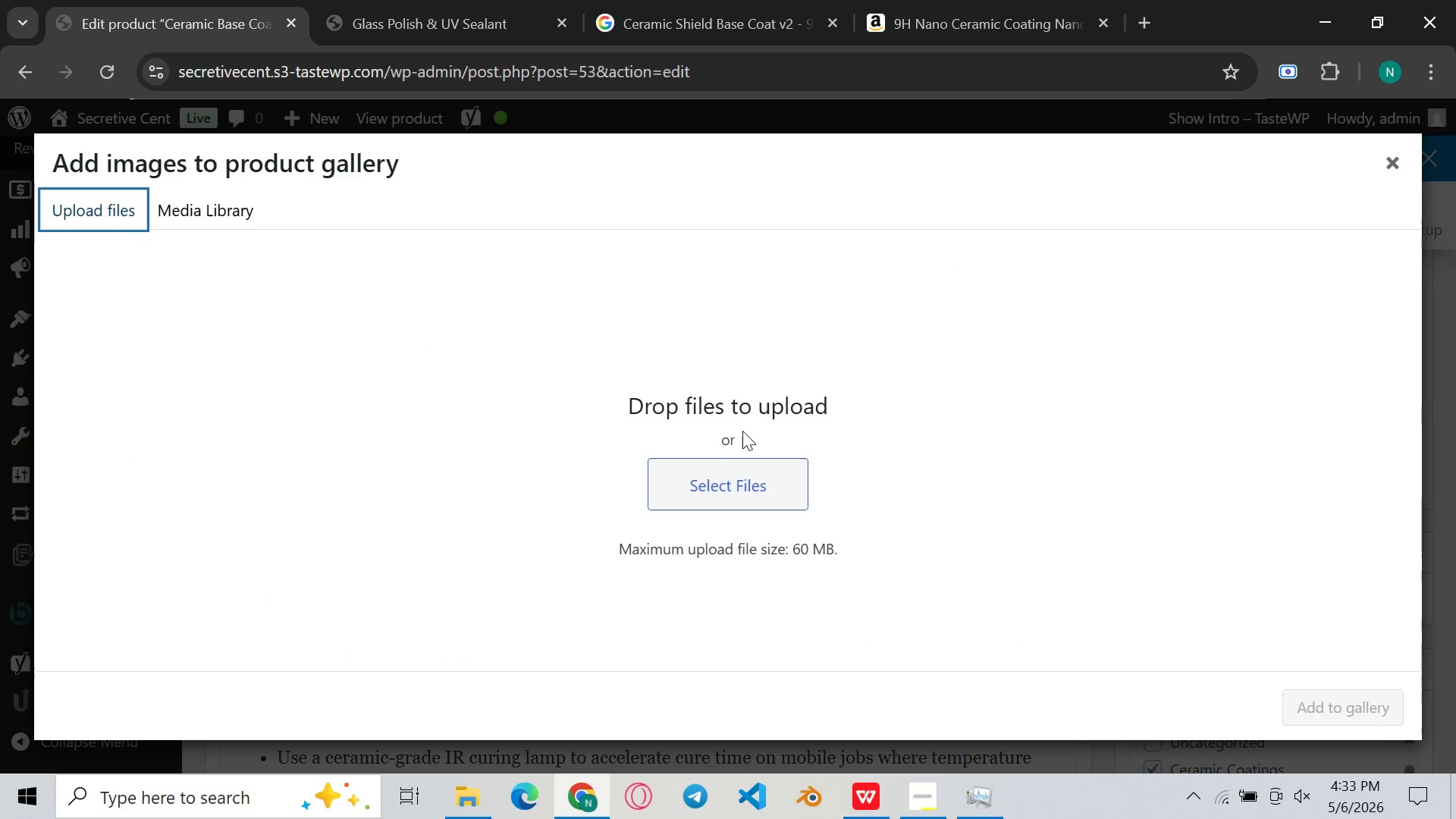 
left_click([726, 482])
 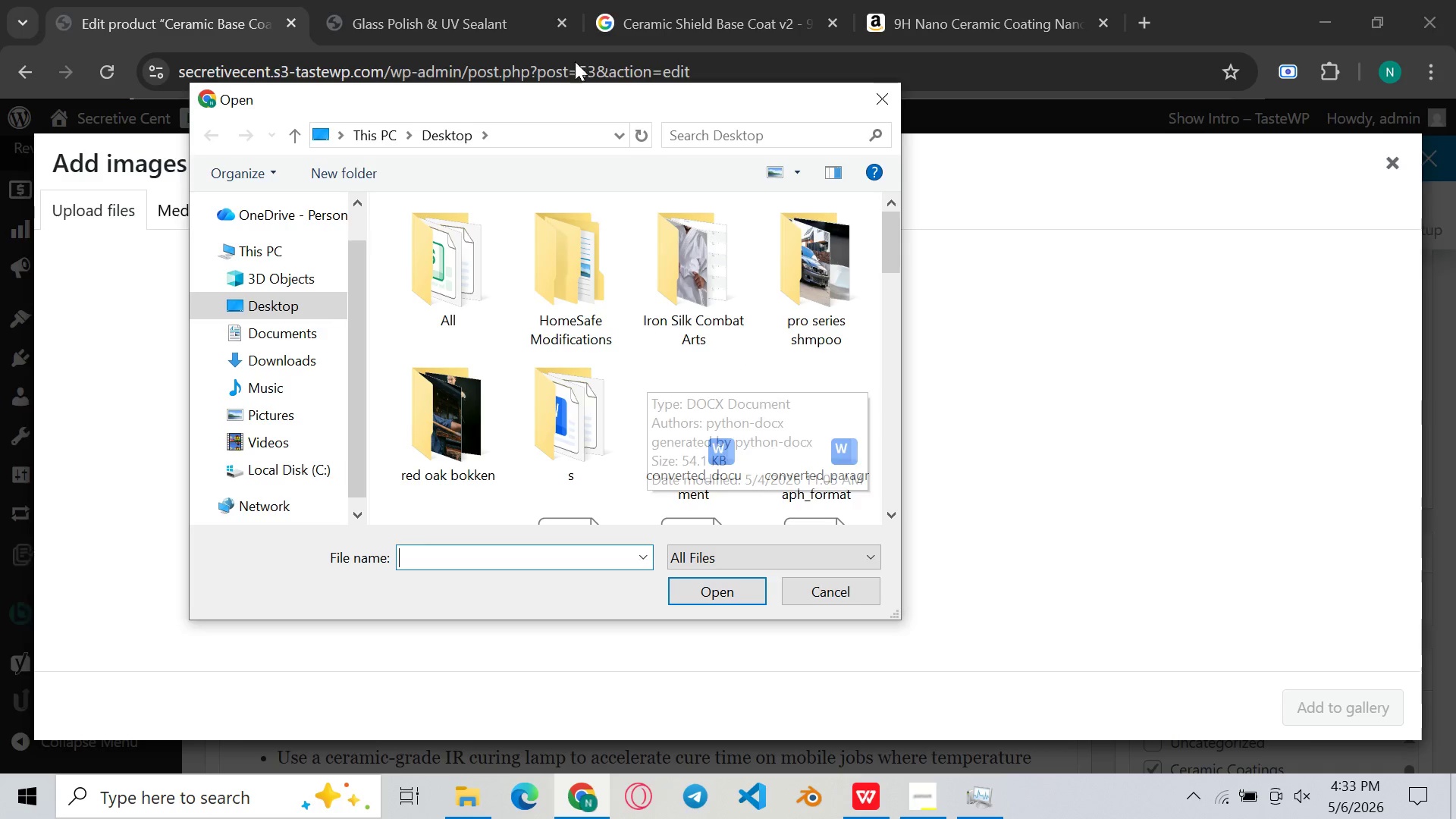 
scroll: coordinate [664, 362], scroll_direction: down, amount: 29.0
 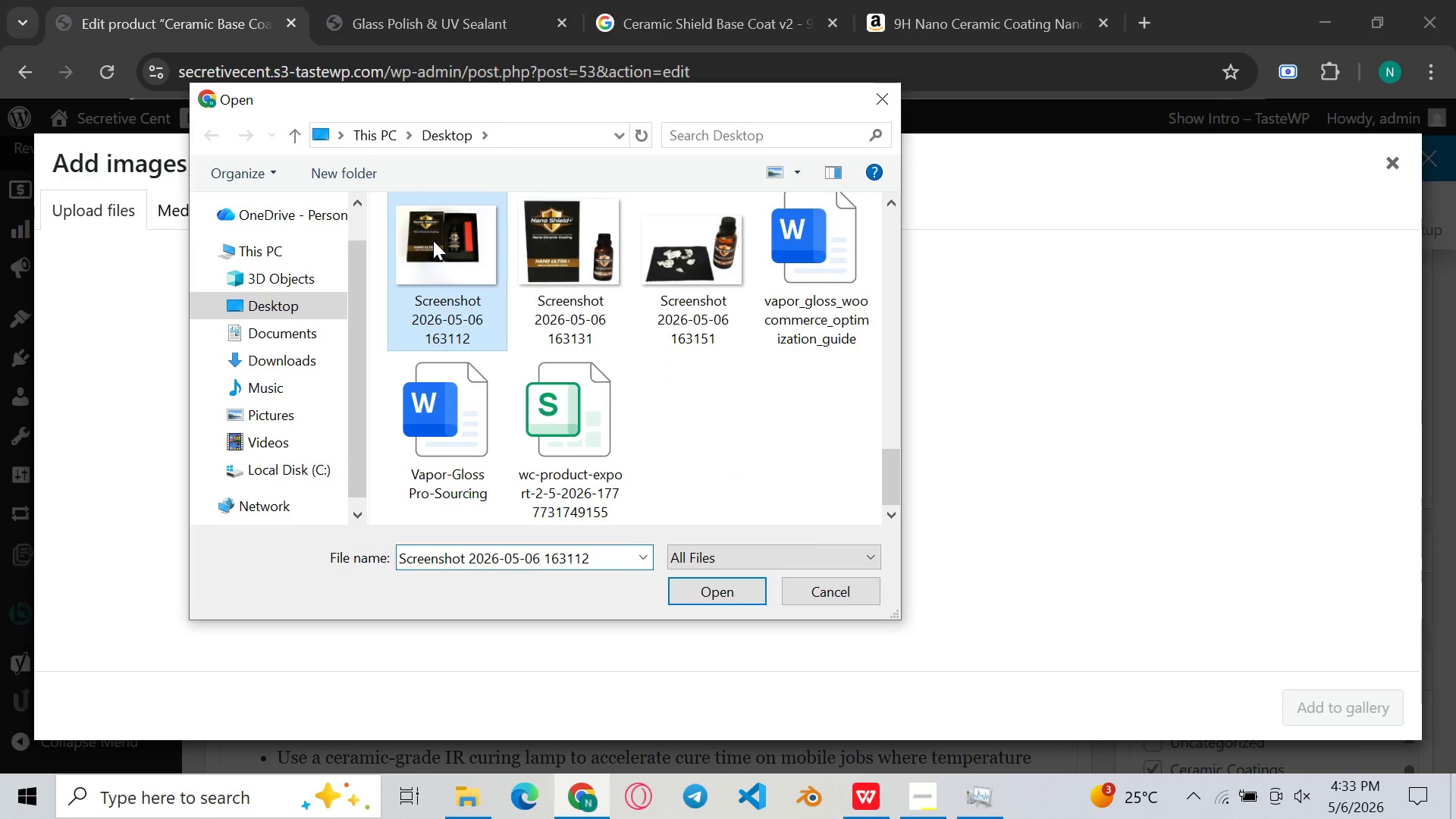 
double_click([433, 240])
 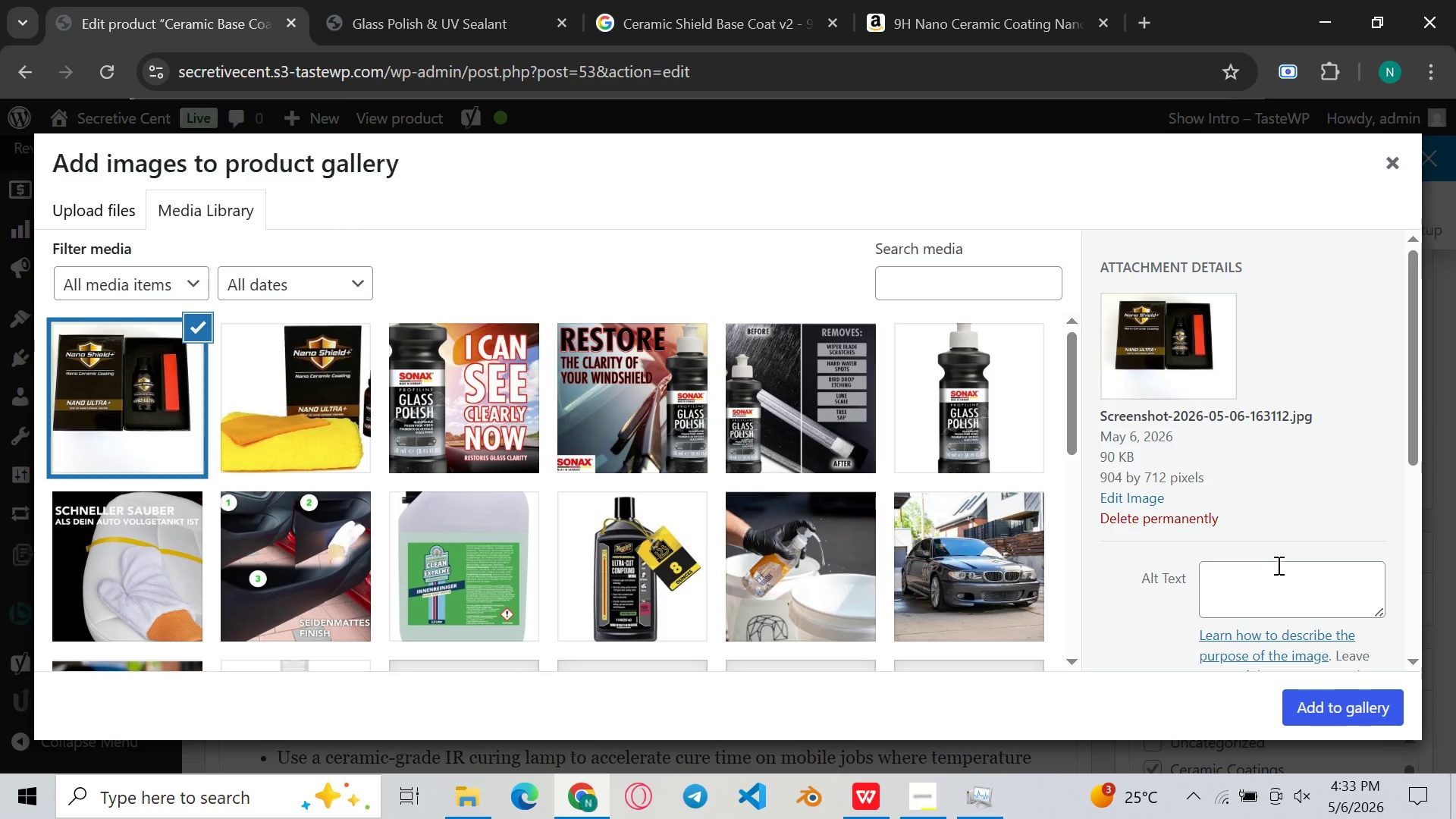 
left_click([1255, 576])
 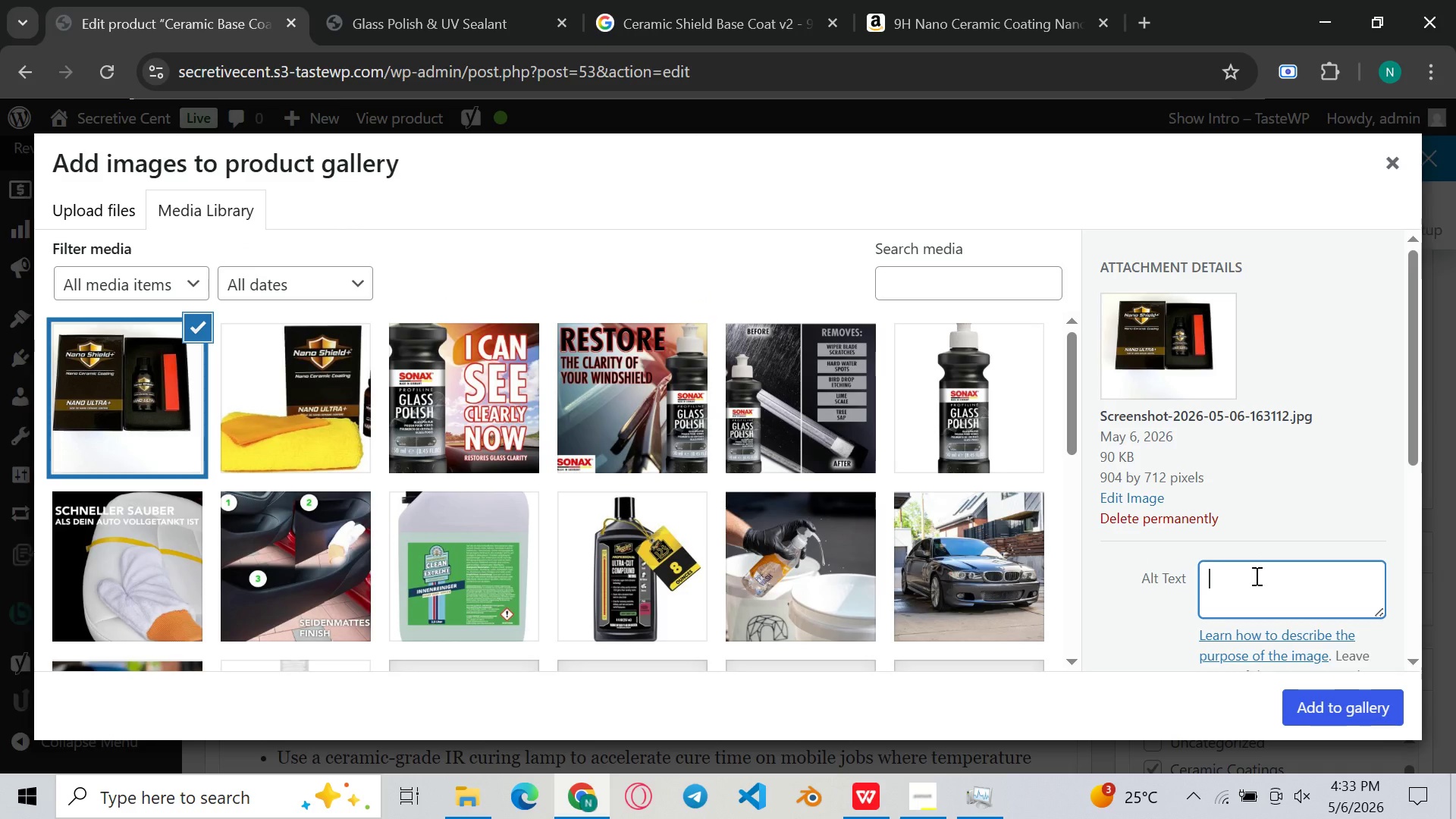 
key(Control+V)
 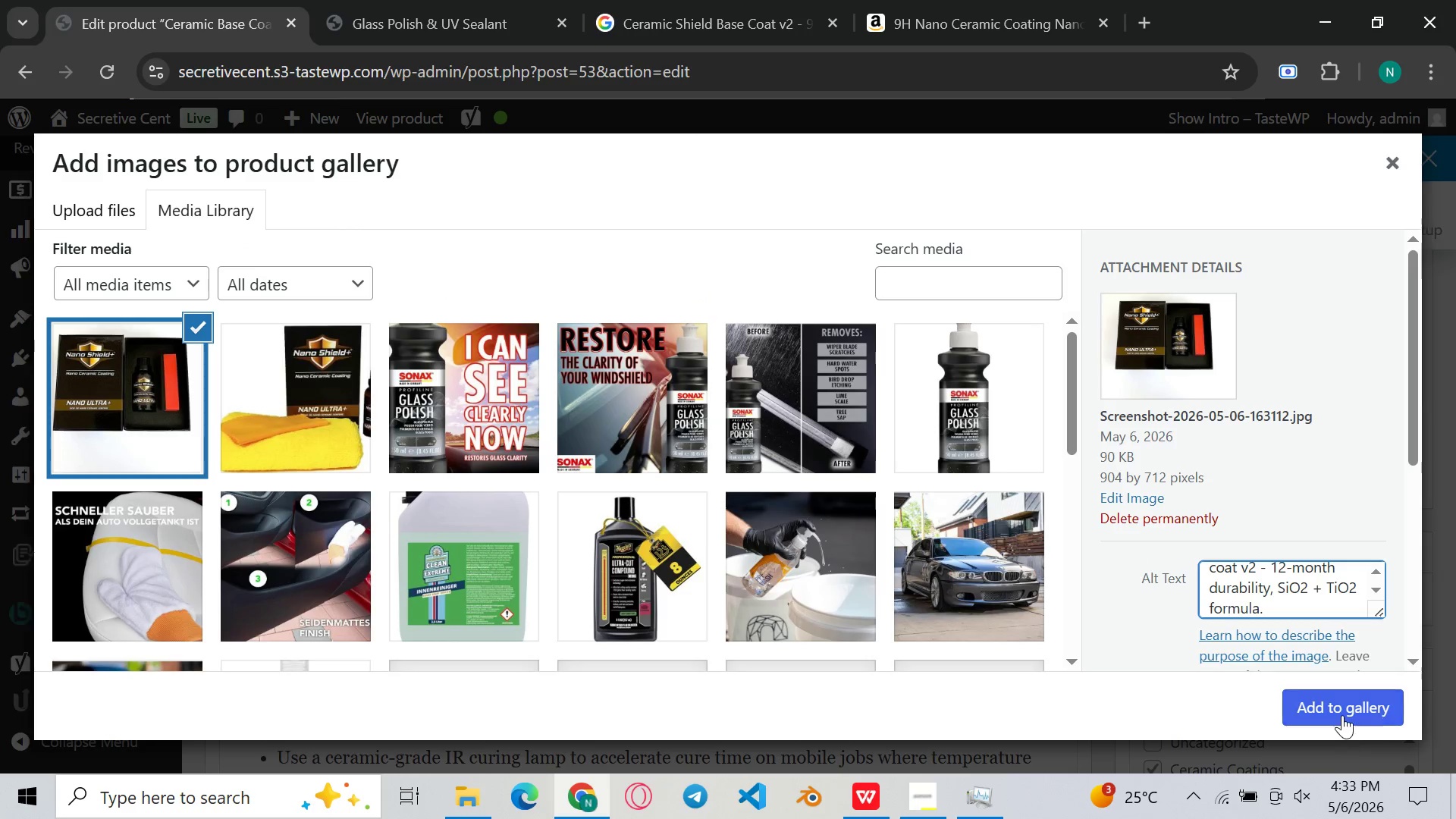 
left_click([1342, 715])
 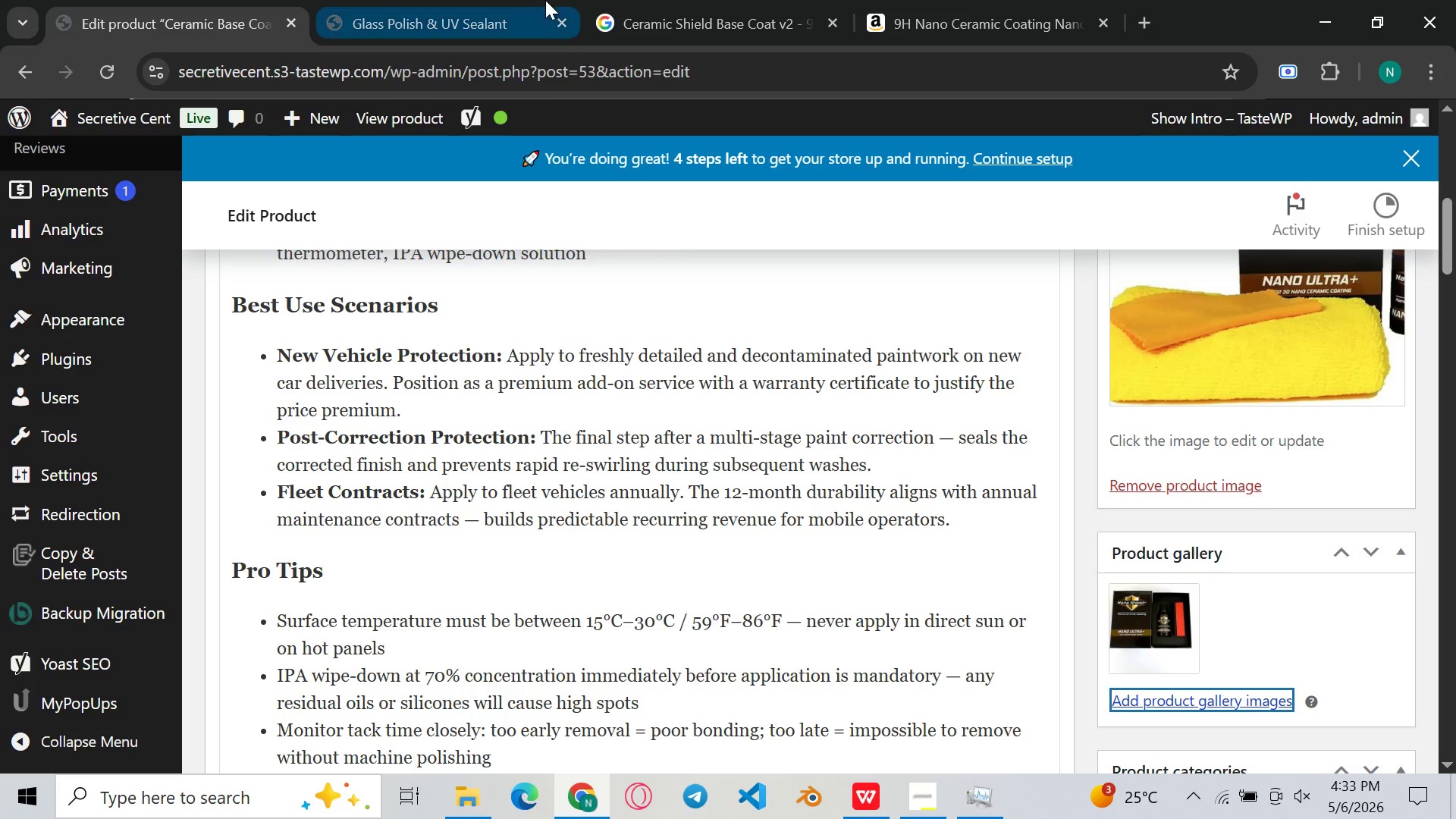 
left_click([556, 22])
 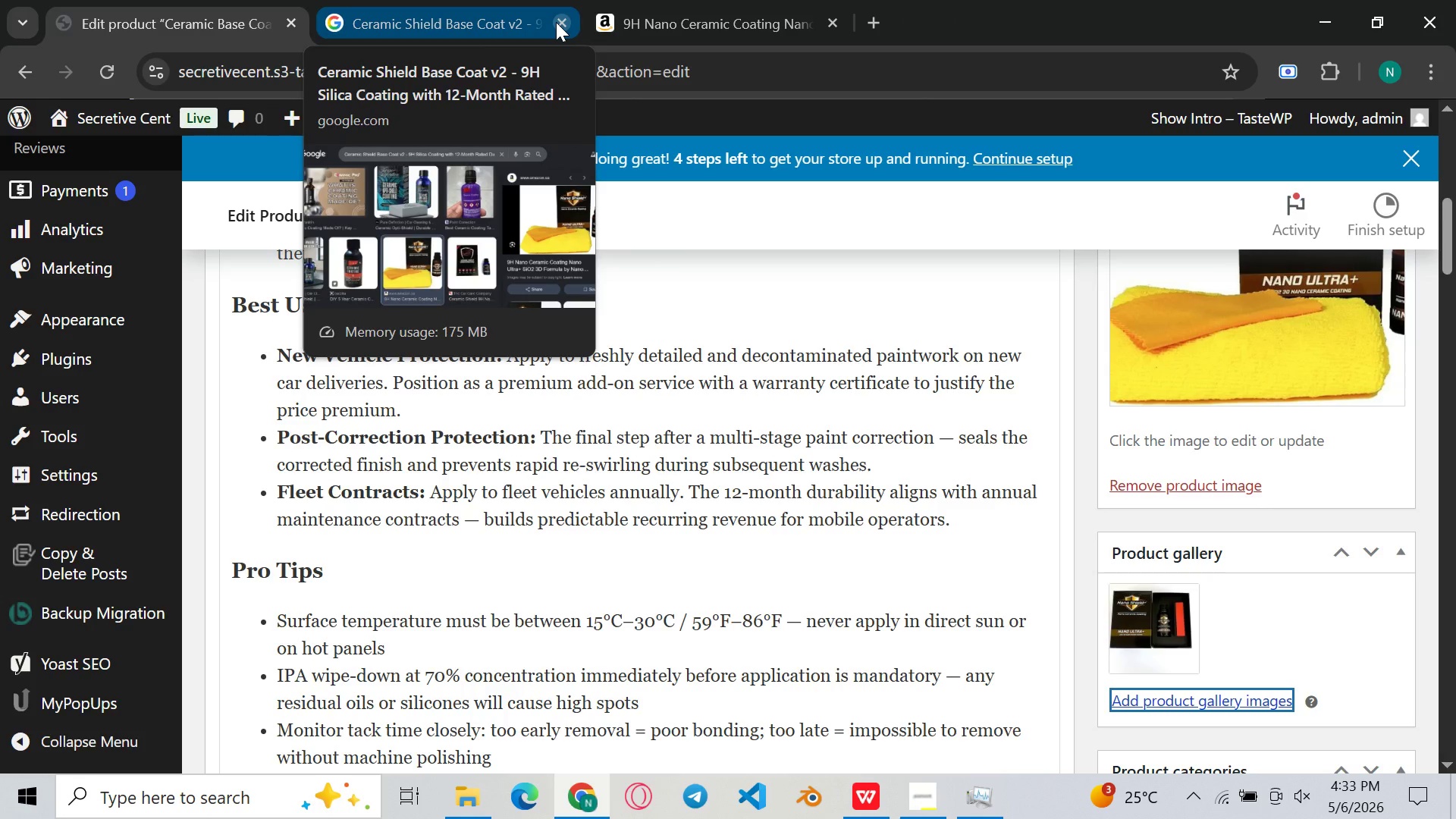 
left_click([77, 0])
 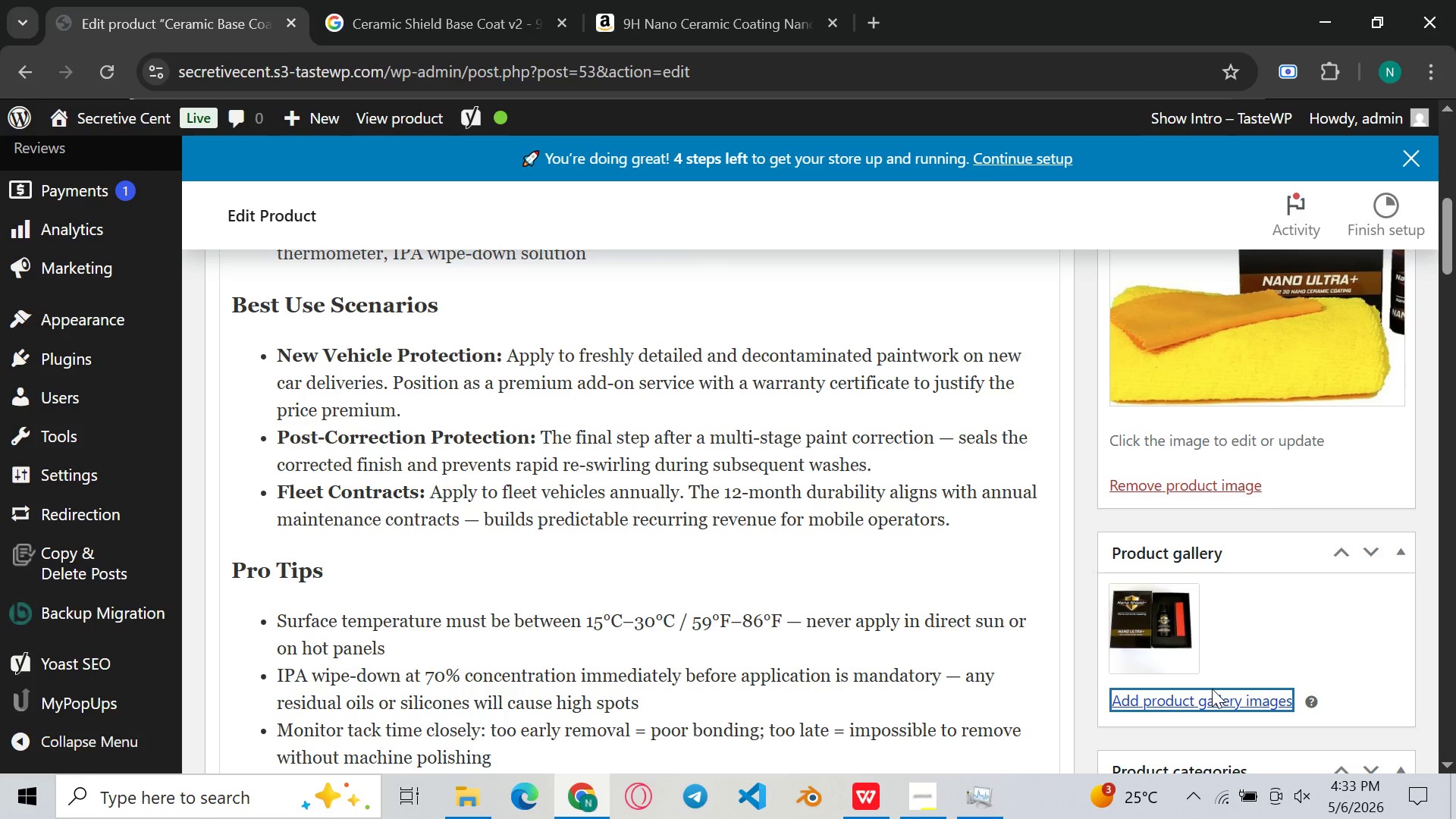 
left_click([1178, 703])
 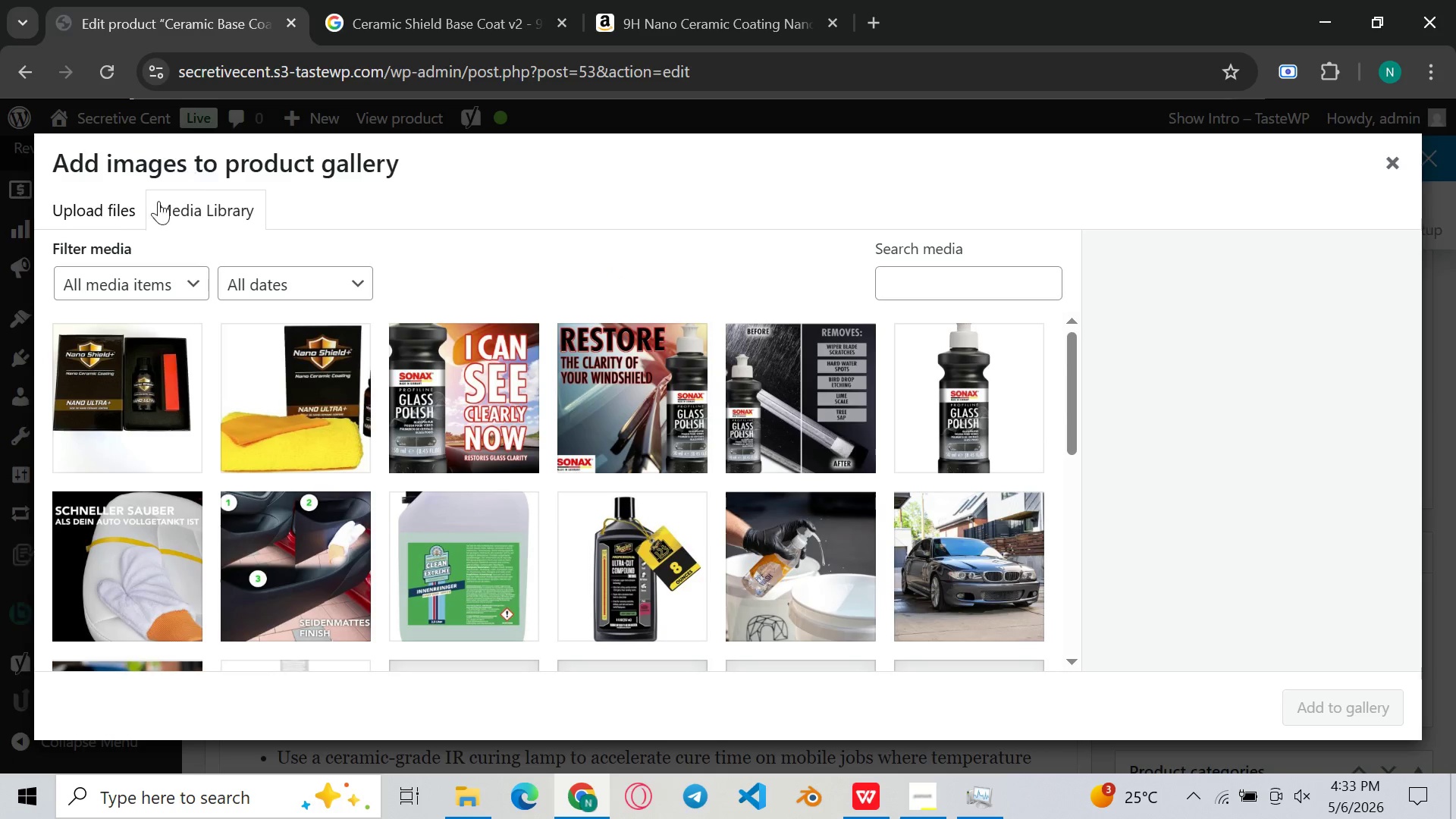 
left_click([100, 219])
 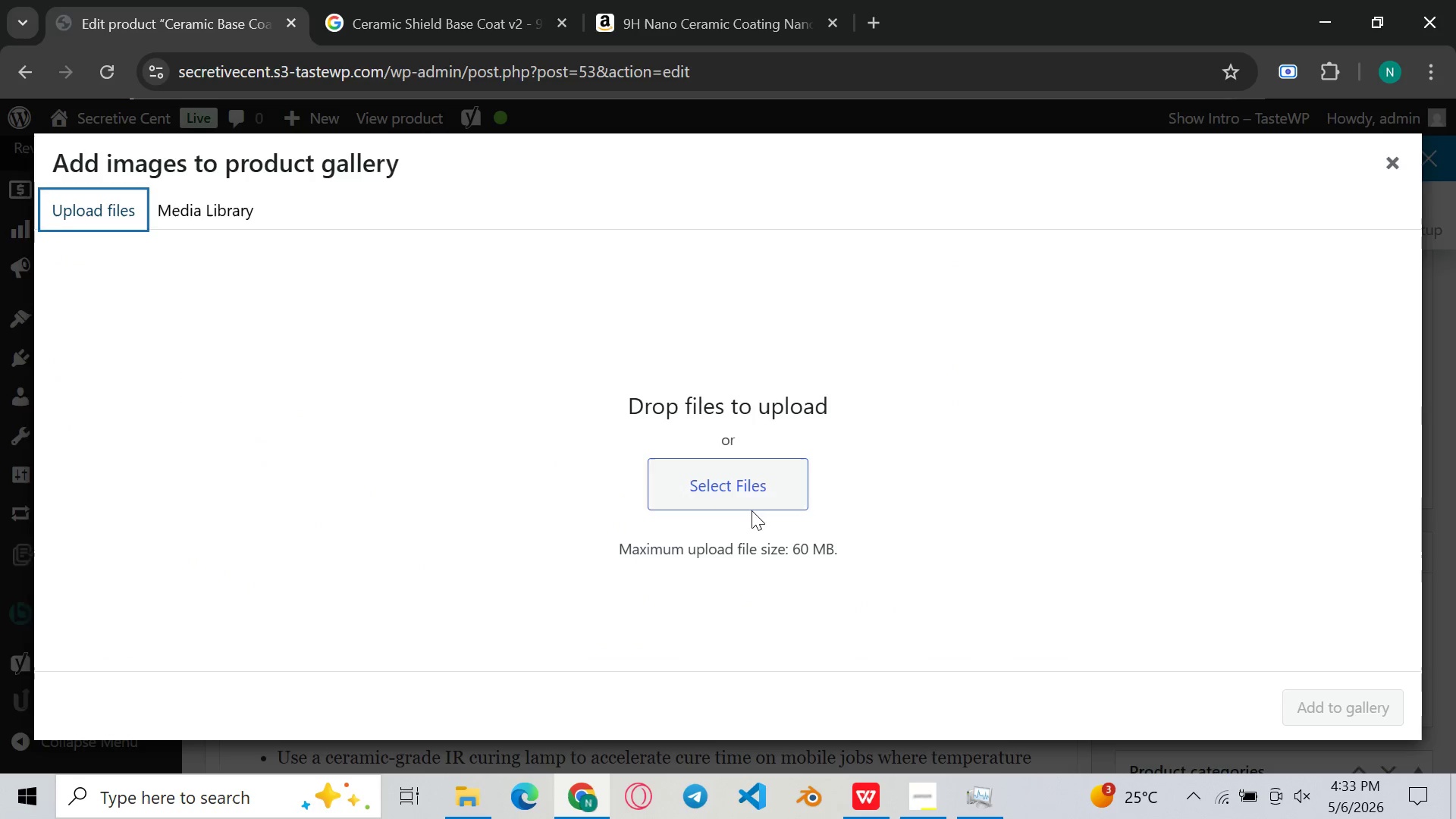 
left_click([750, 510])
 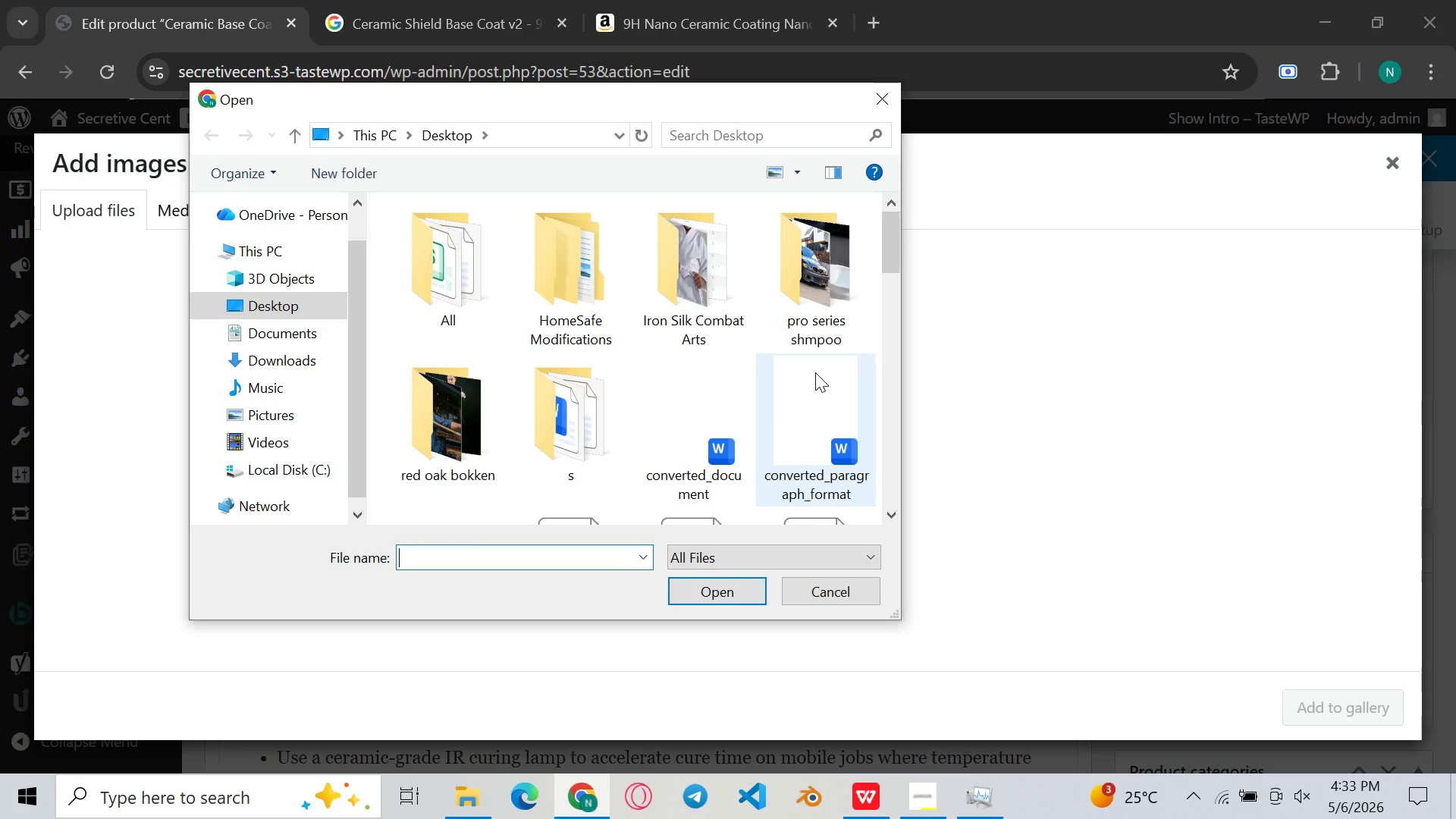 
scroll: coordinate [646, 453], scroll_direction: down, amount: 28.0
 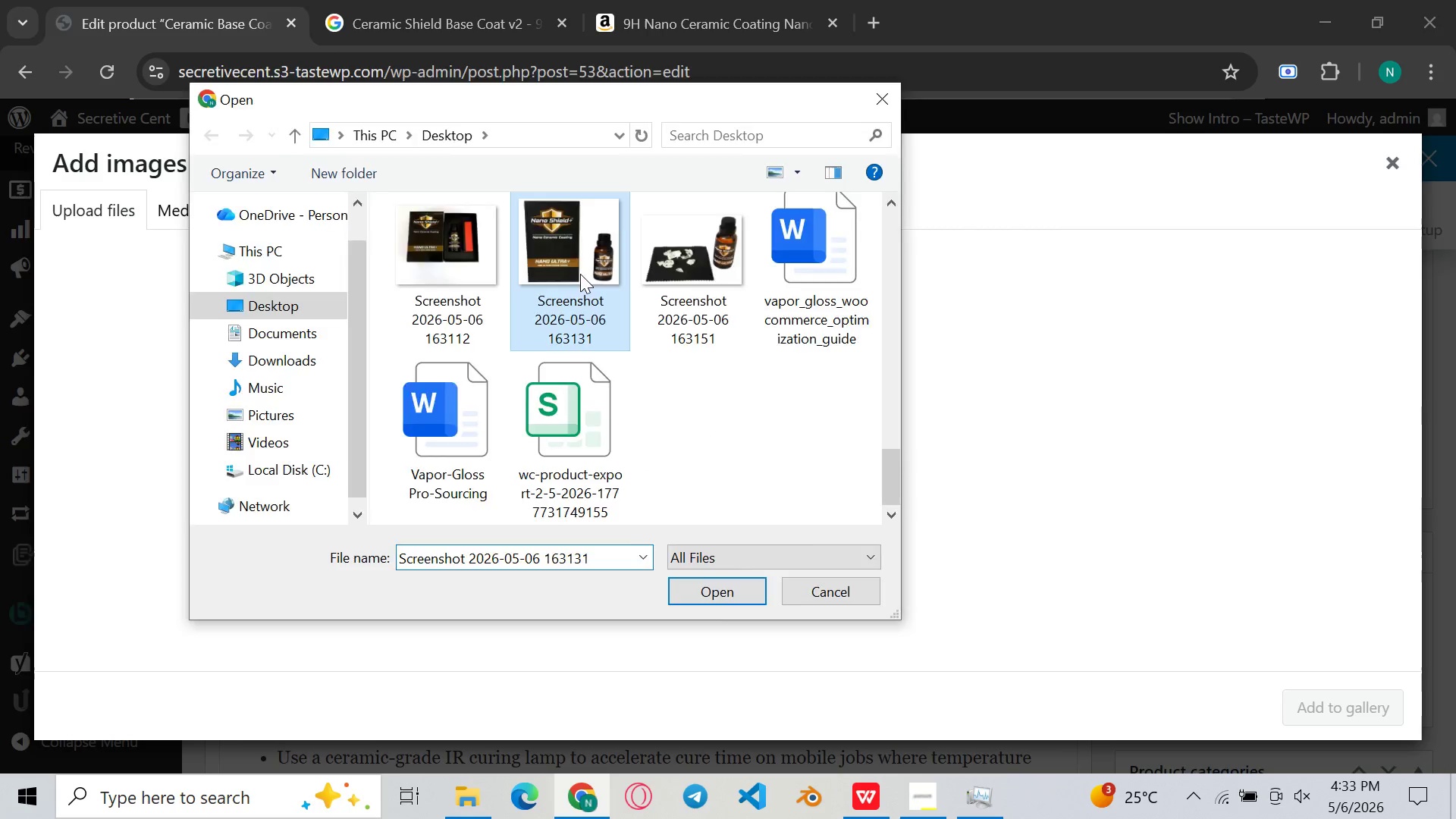 
double_click([580, 274])
 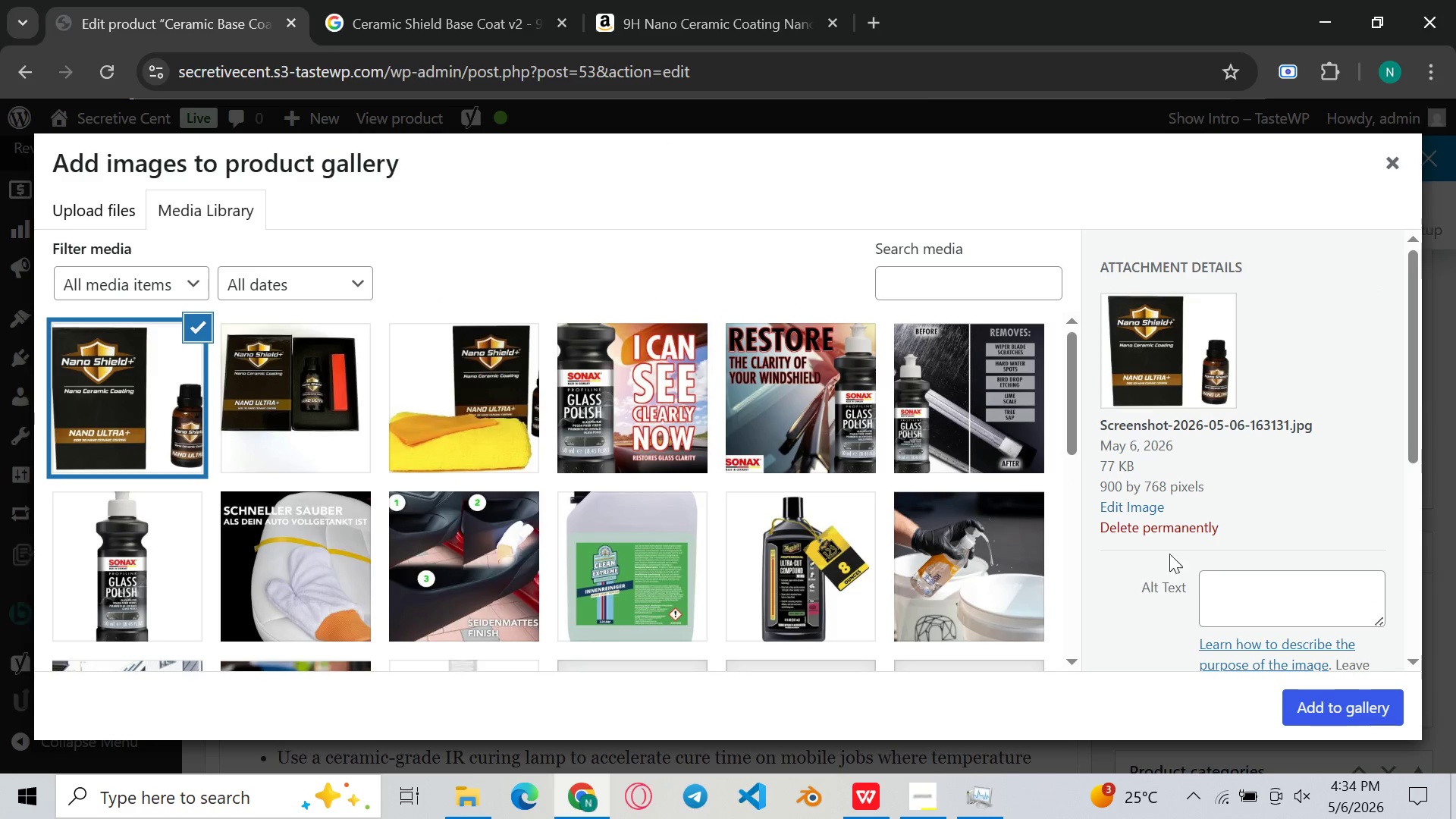 
left_click([1244, 573])
 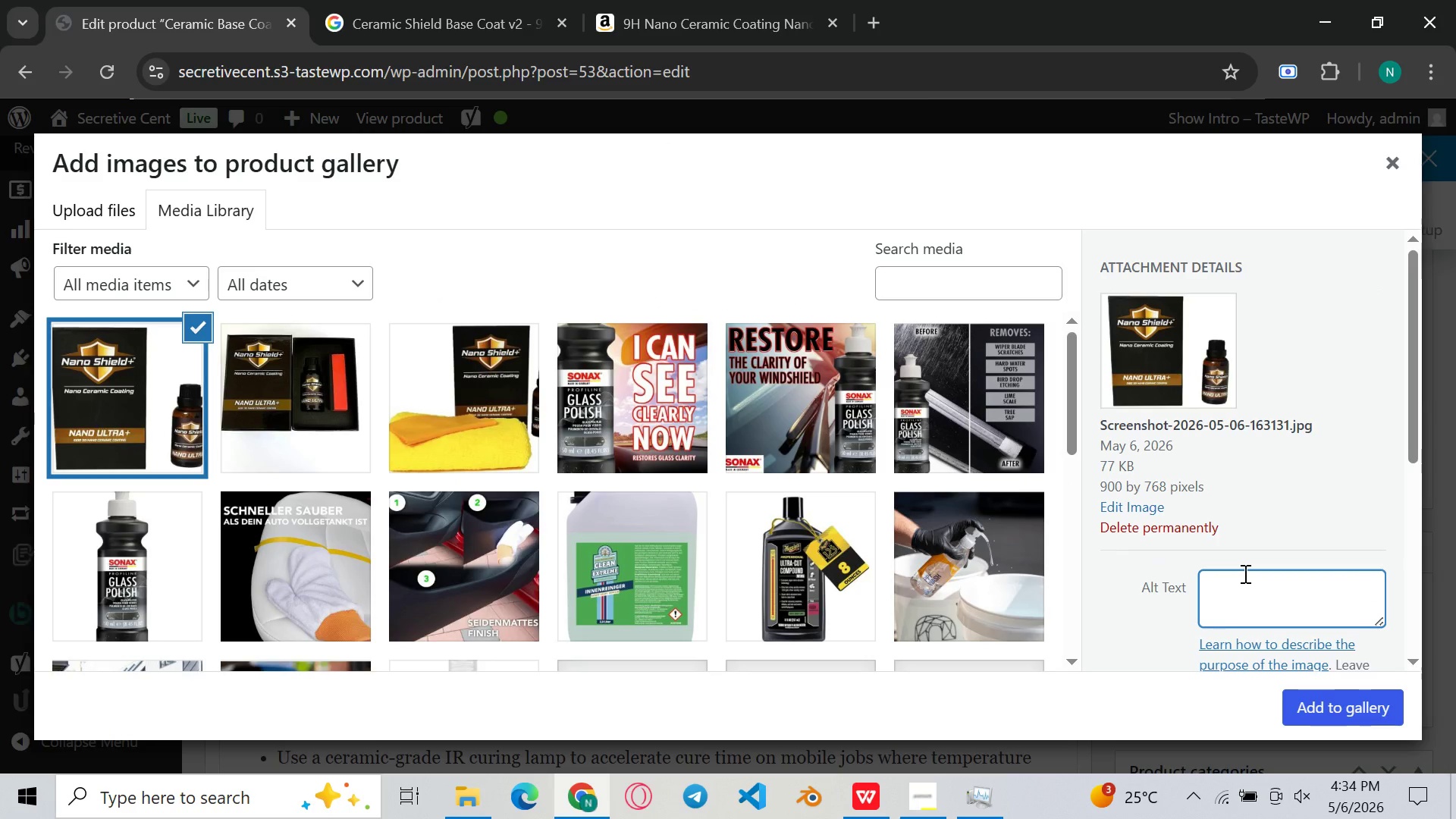 
key(Control+V)
 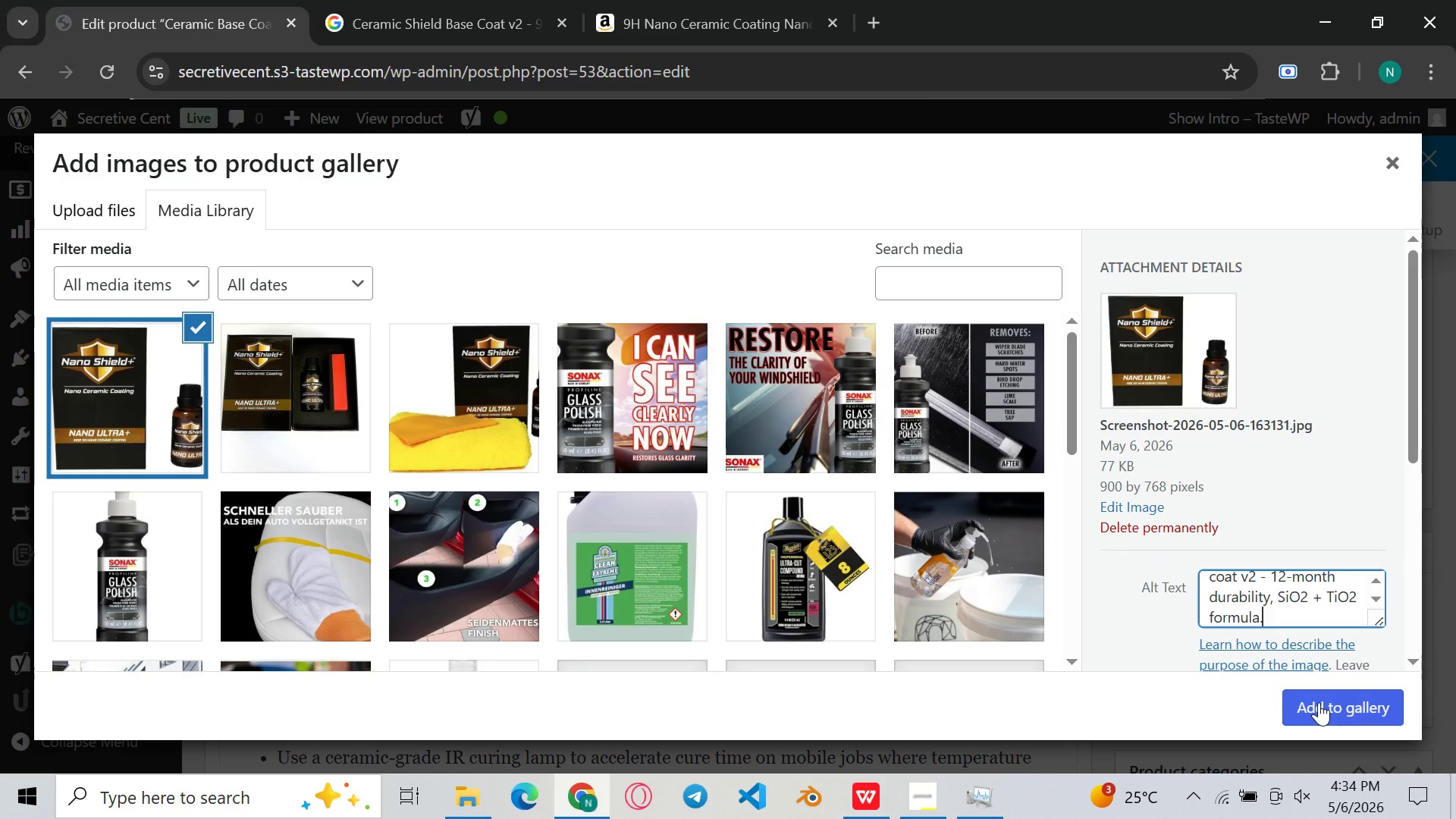 
left_click([1319, 702])
 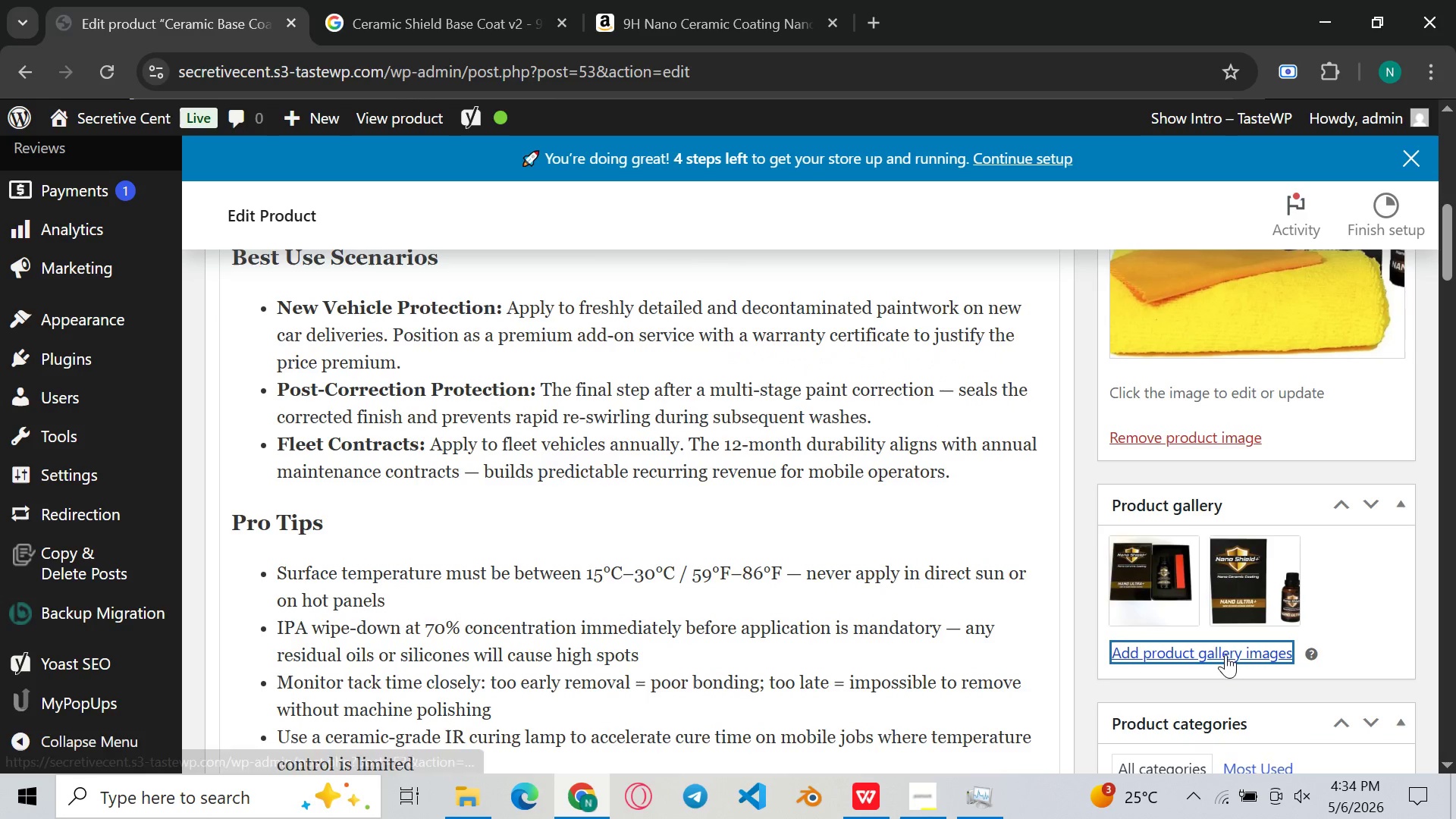 
left_click([1219, 659])
 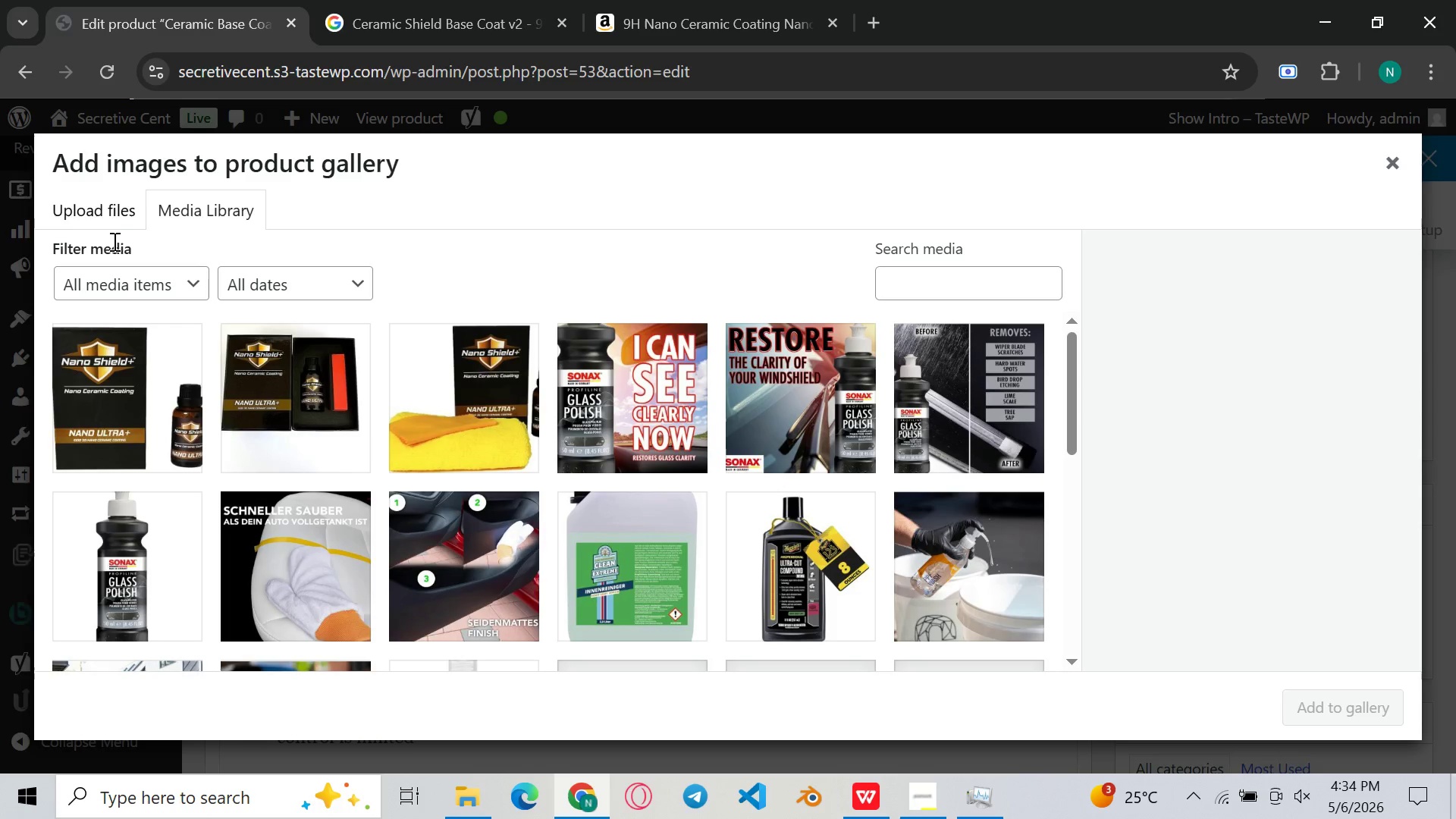 
left_click([109, 220])
 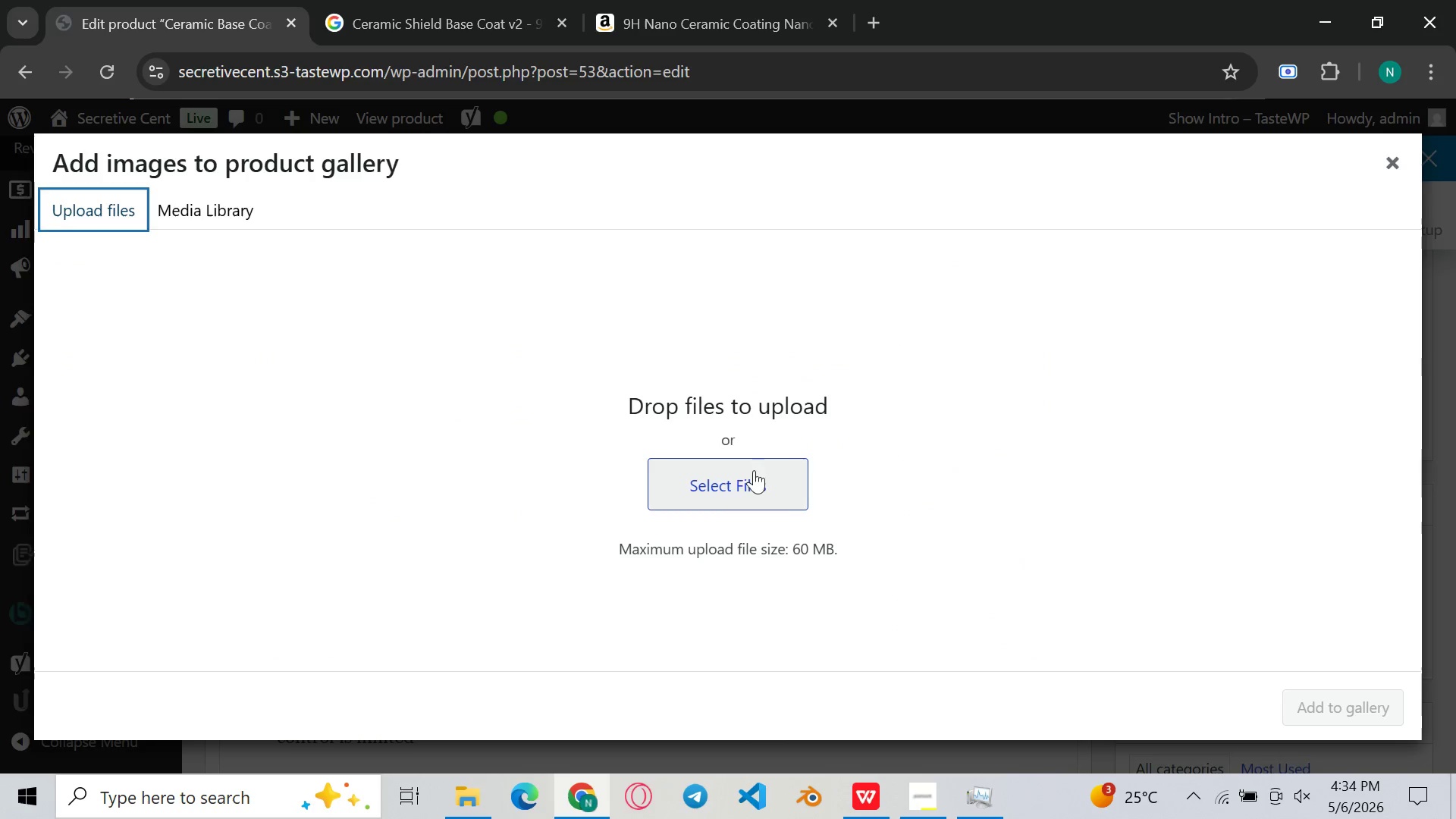 
left_click([746, 478])
 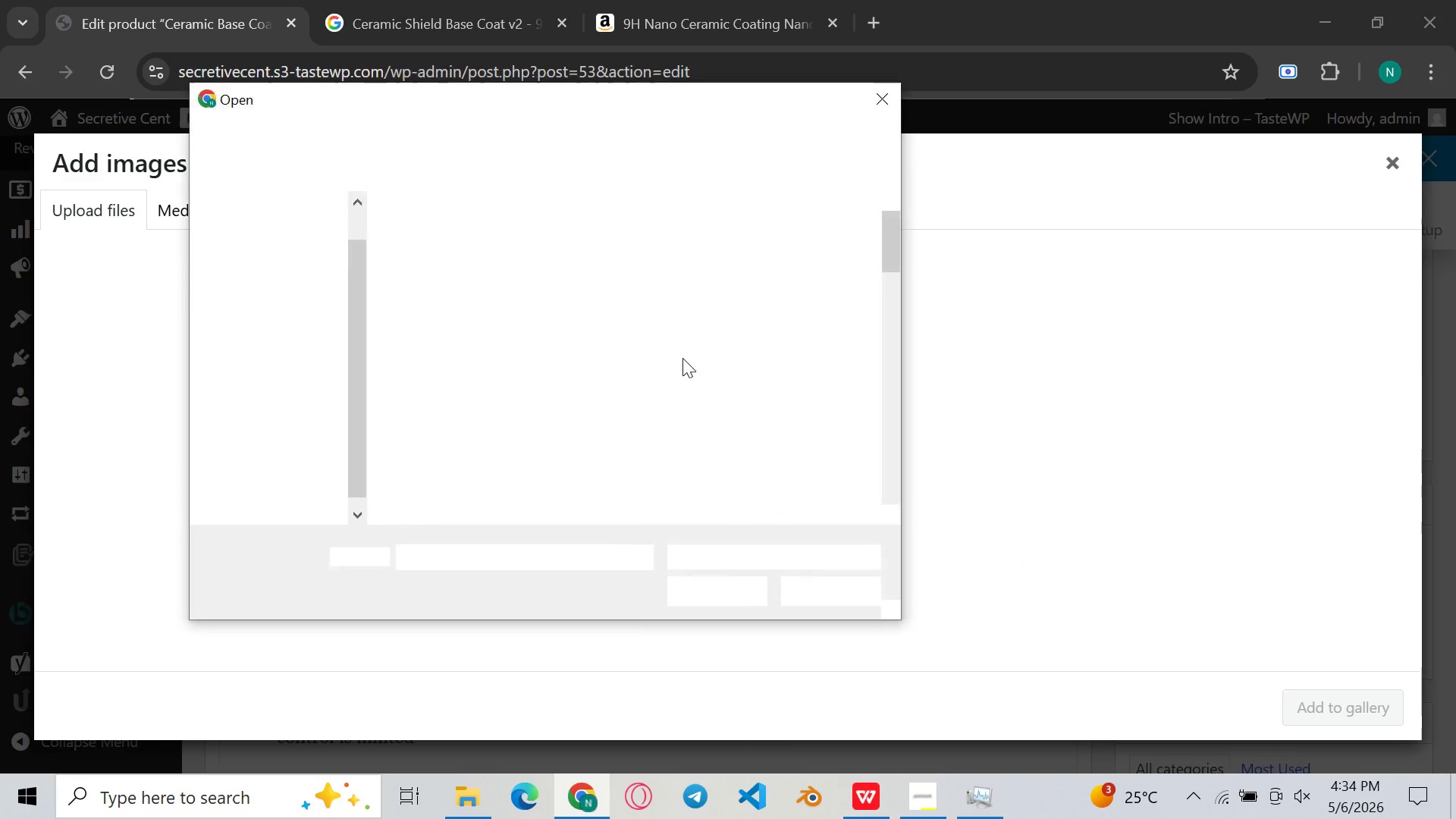 
left_click([707, 262])
 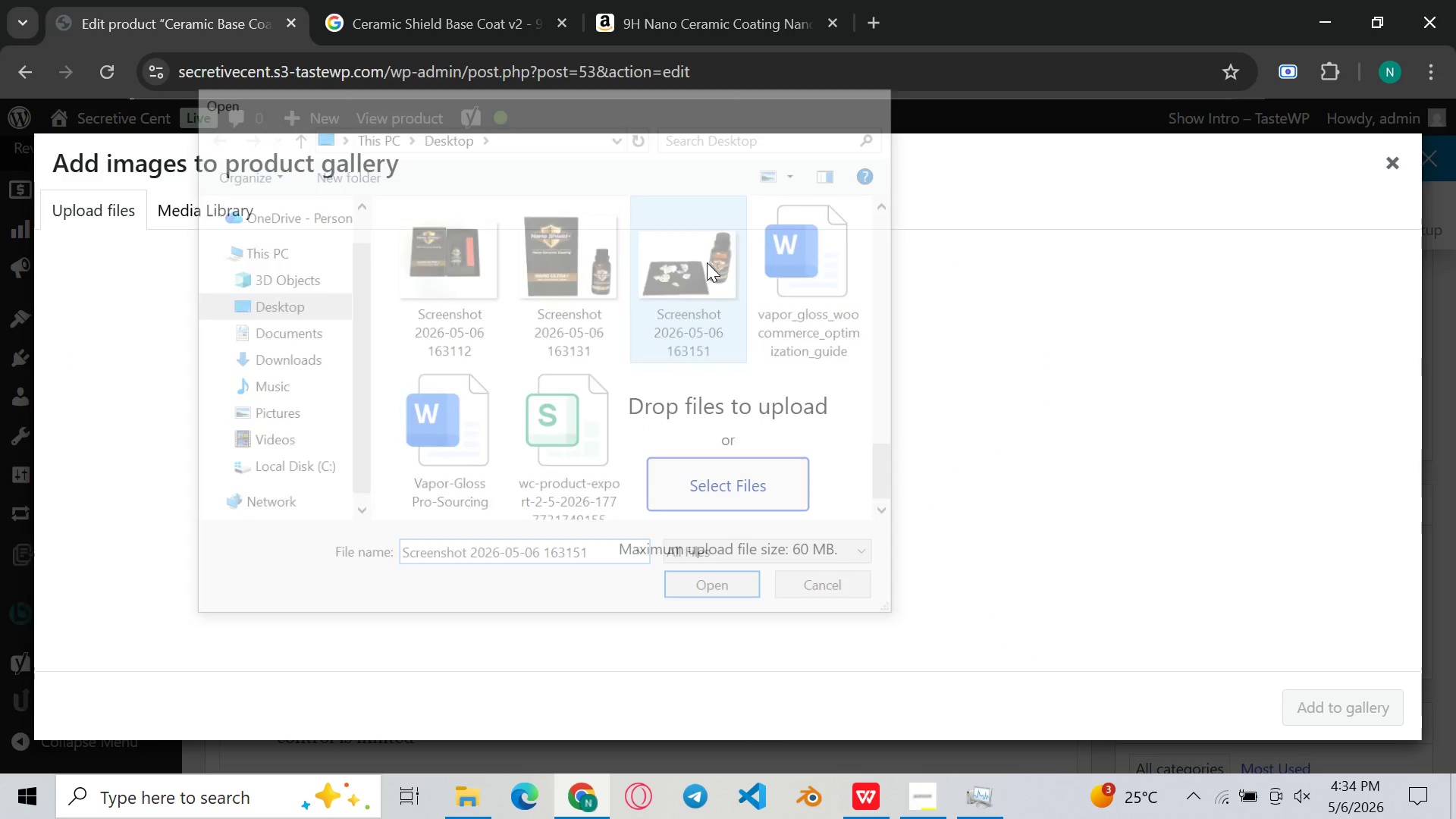 
scroll: coordinate [682, 358], scroll_direction: down, amount: 49.0
 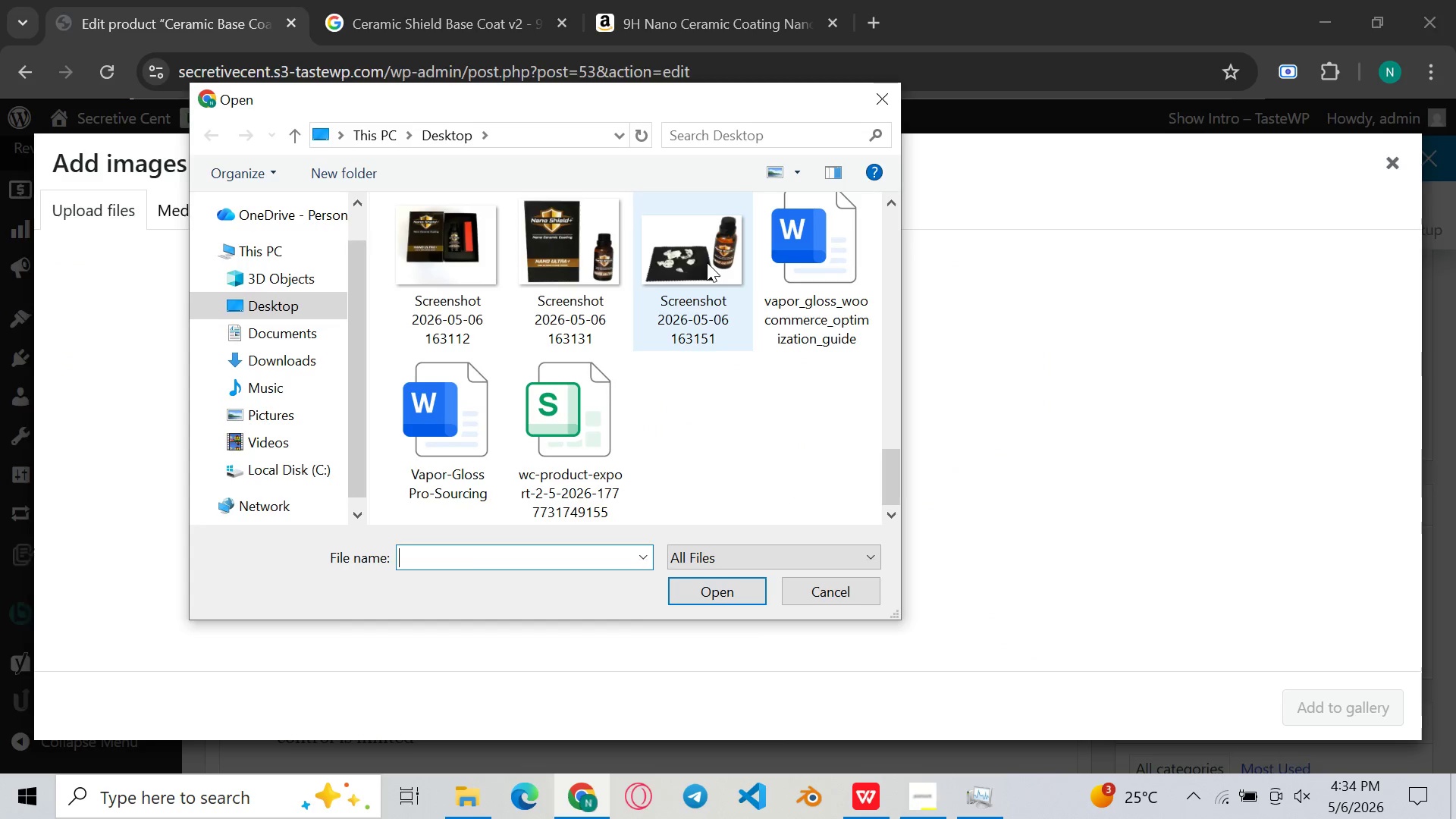 
double_click([707, 262])
 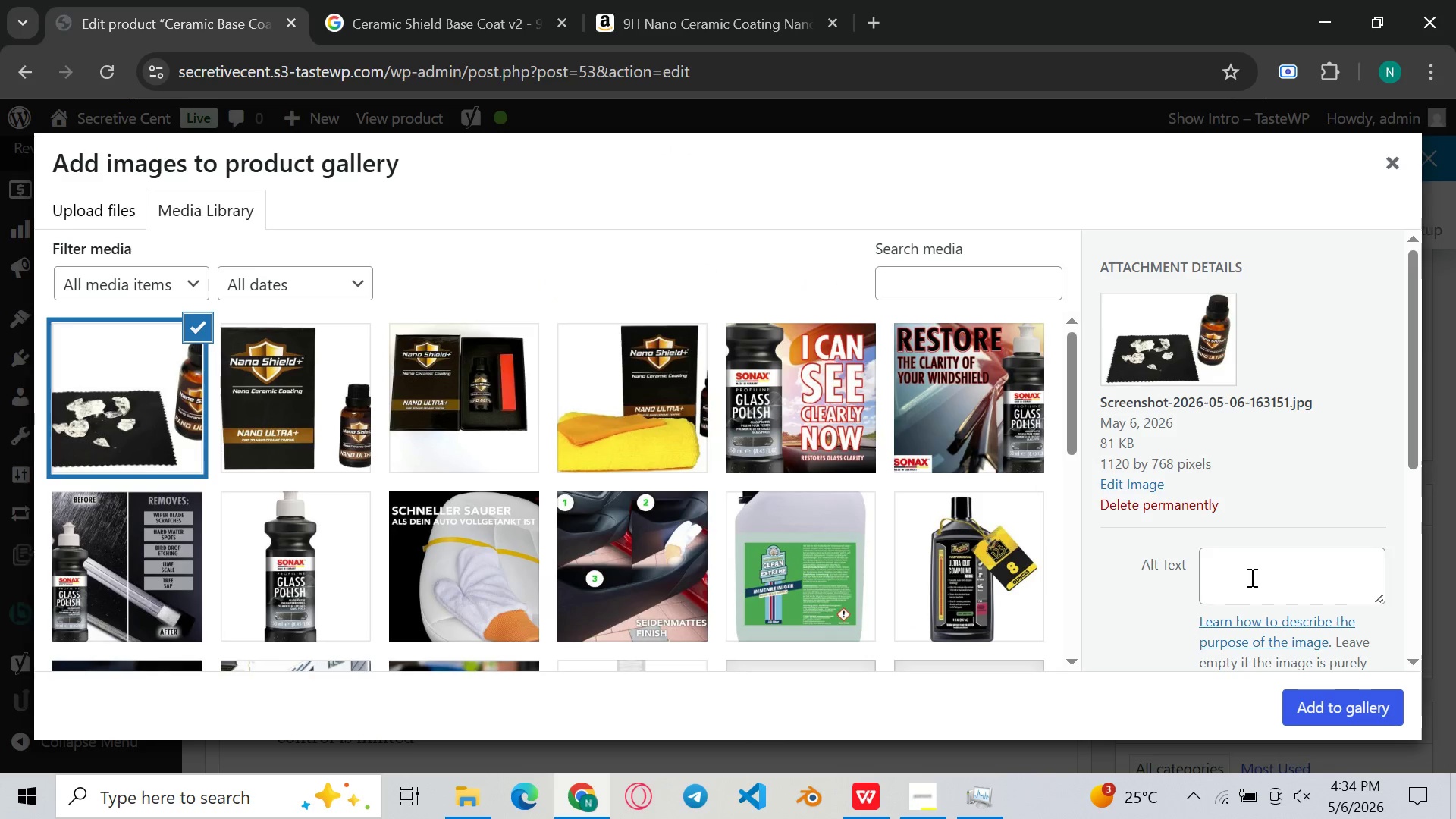 
left_click([1250, 577])
 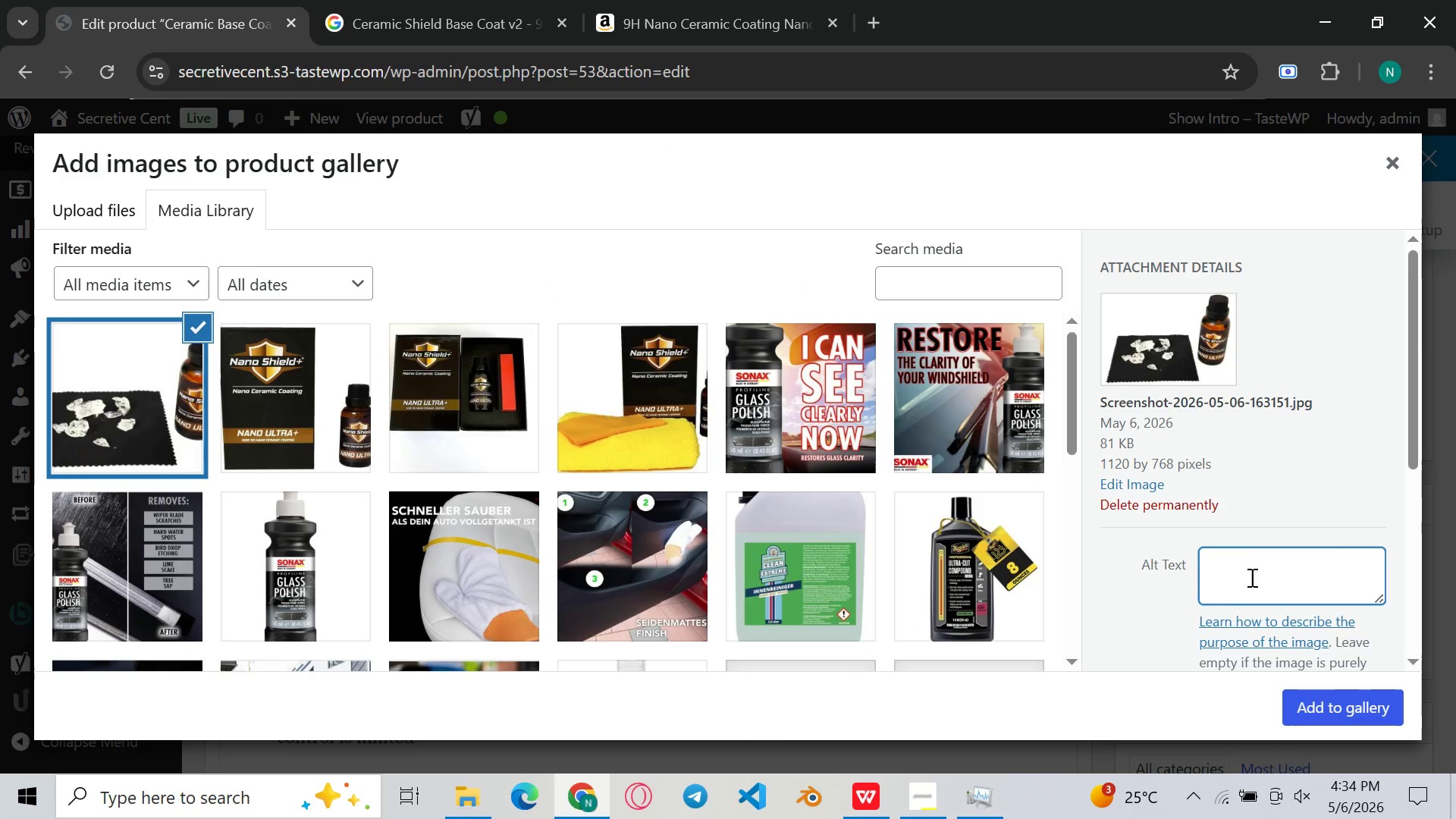 
key(Control+ControlLeft)
 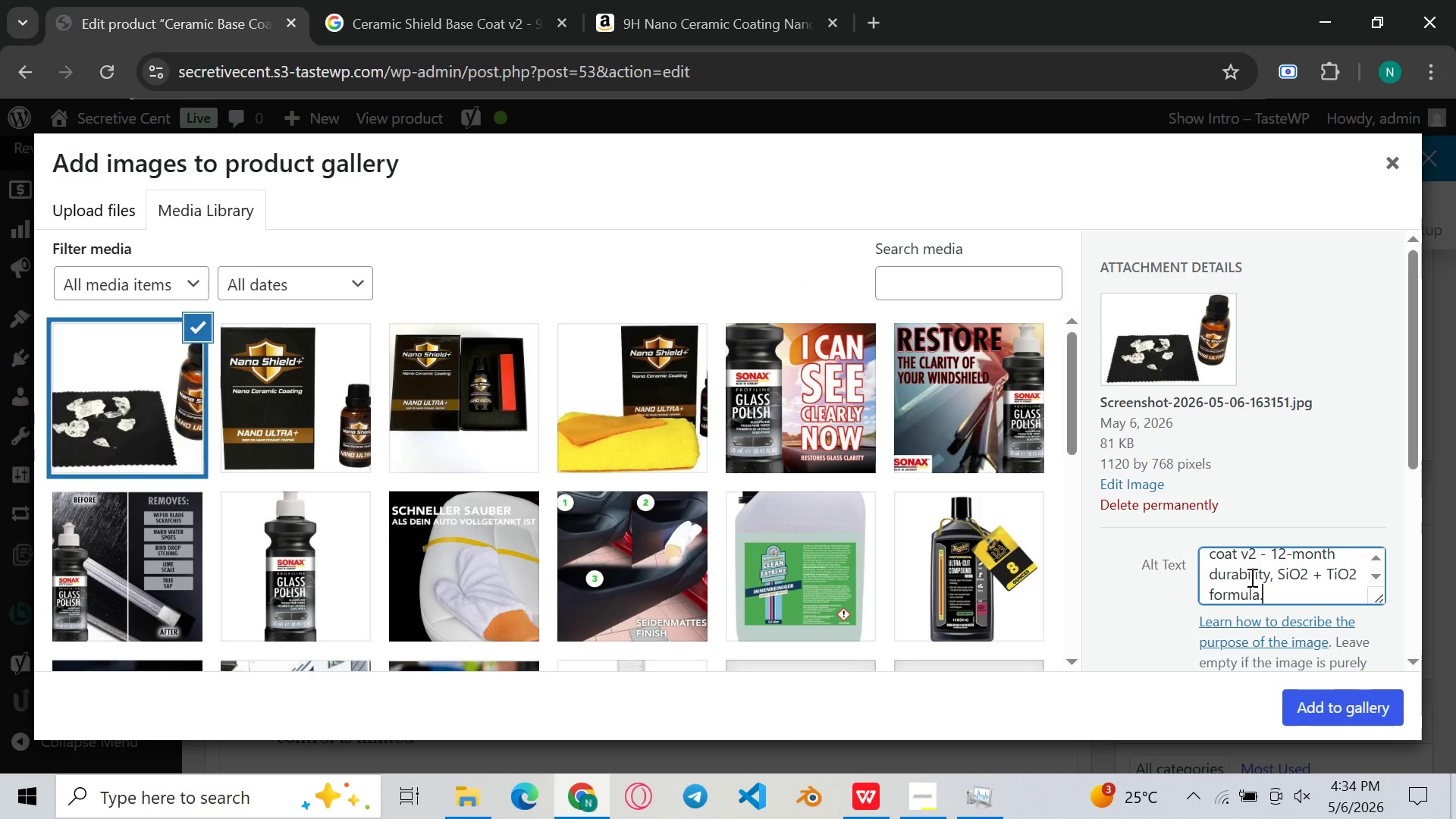 
key(Control+V)
 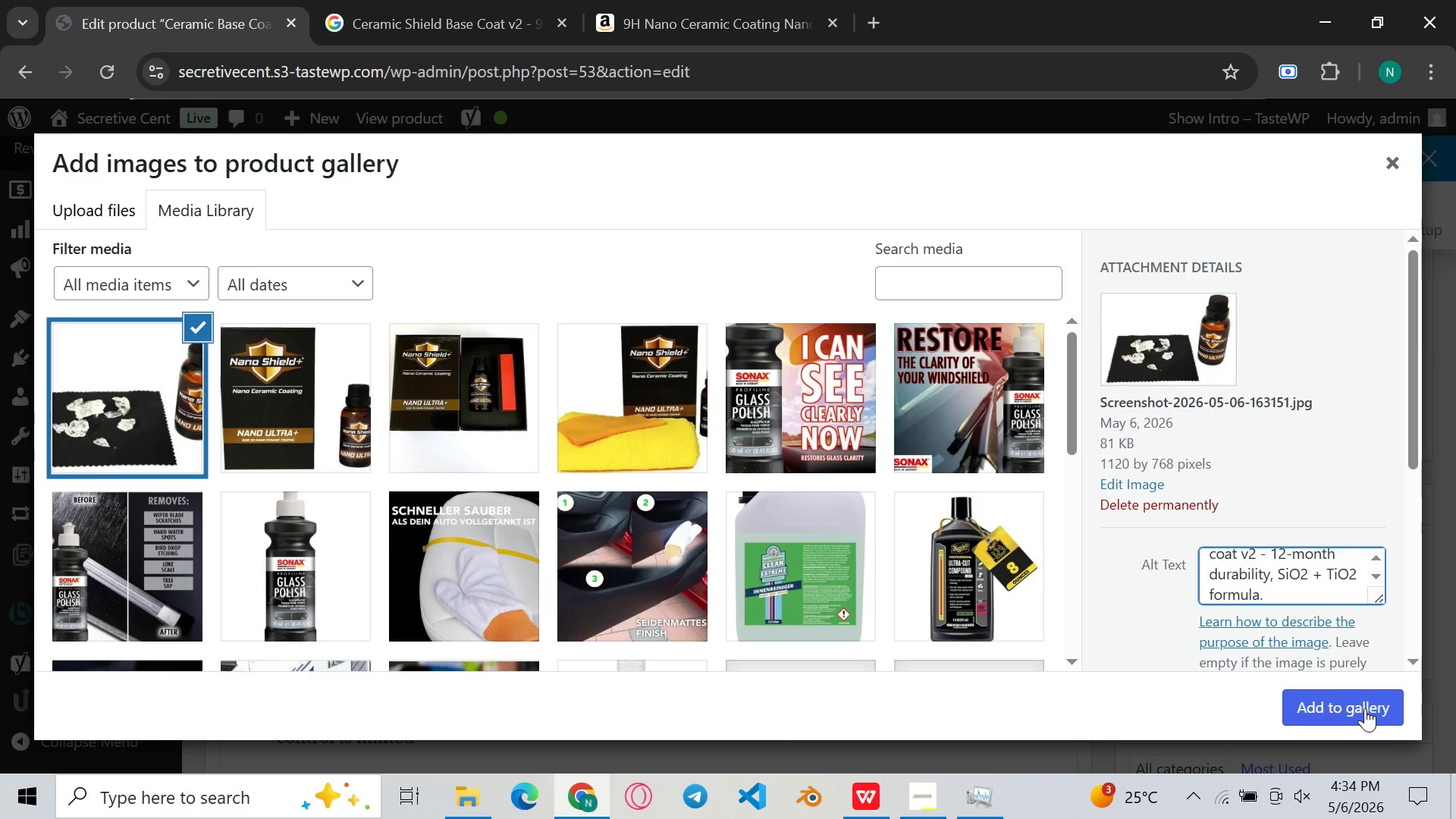 
left_click([1365, 708])
 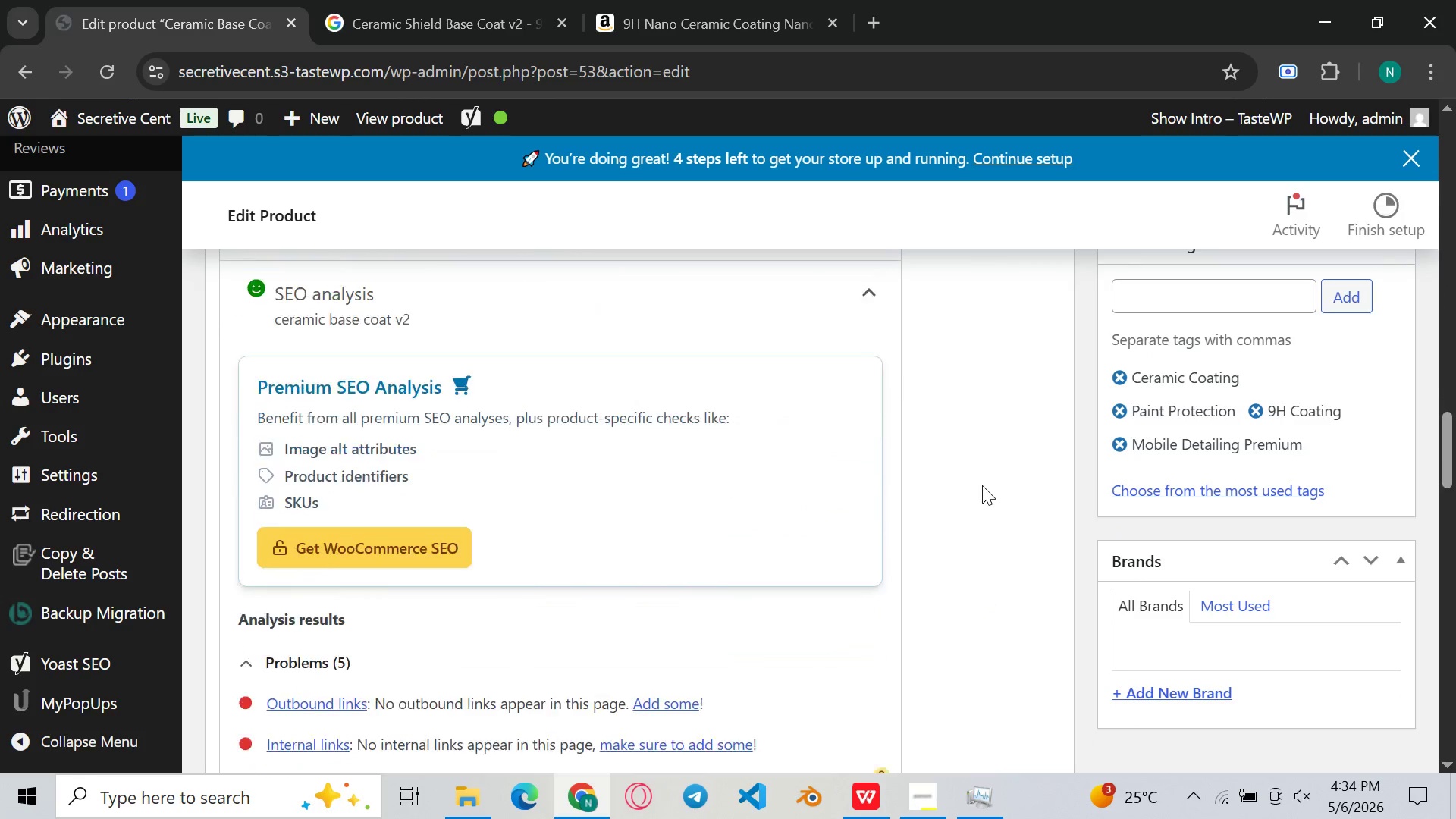 
wait(12.8)
 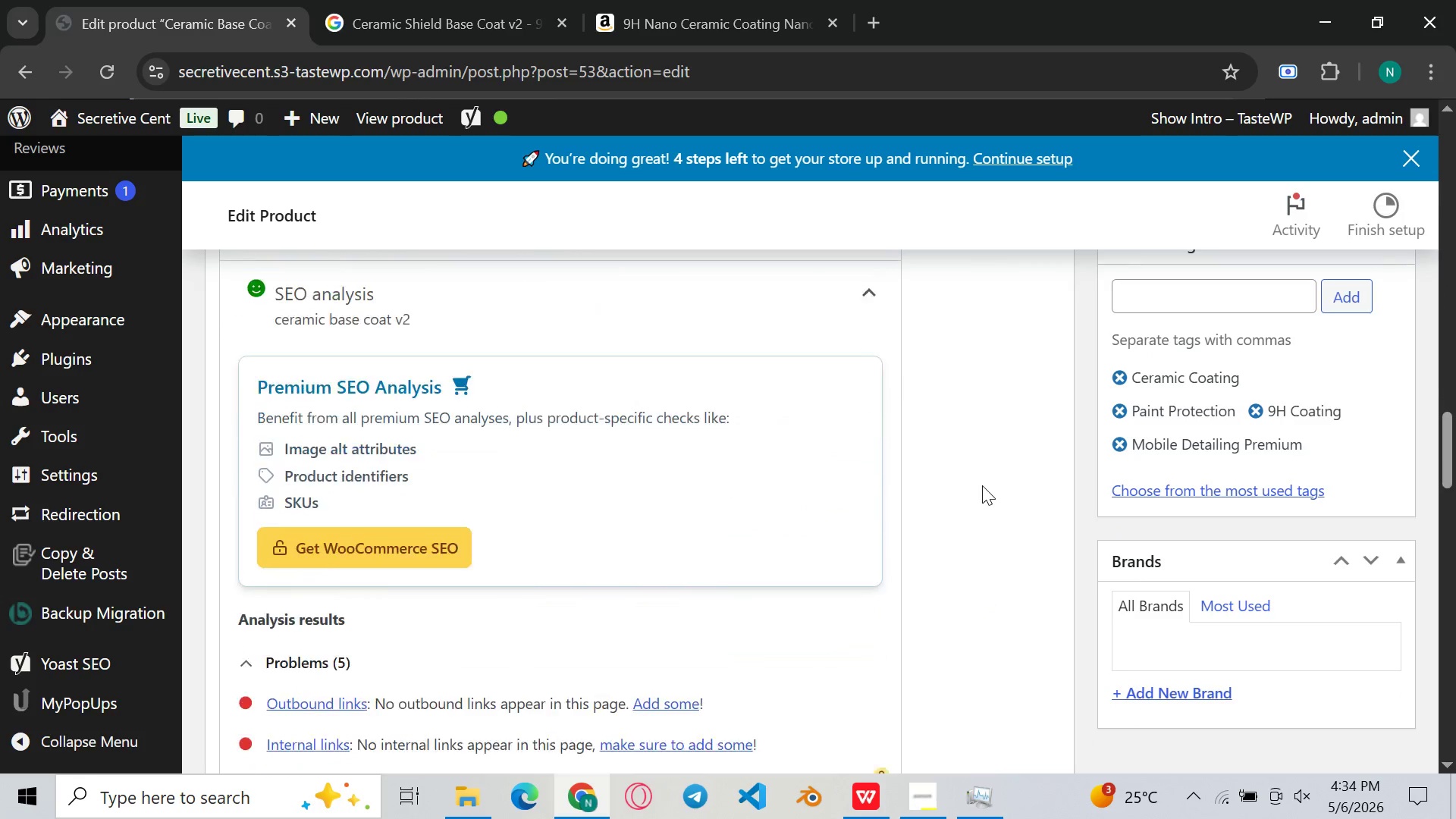 
left_click([827, 588])
 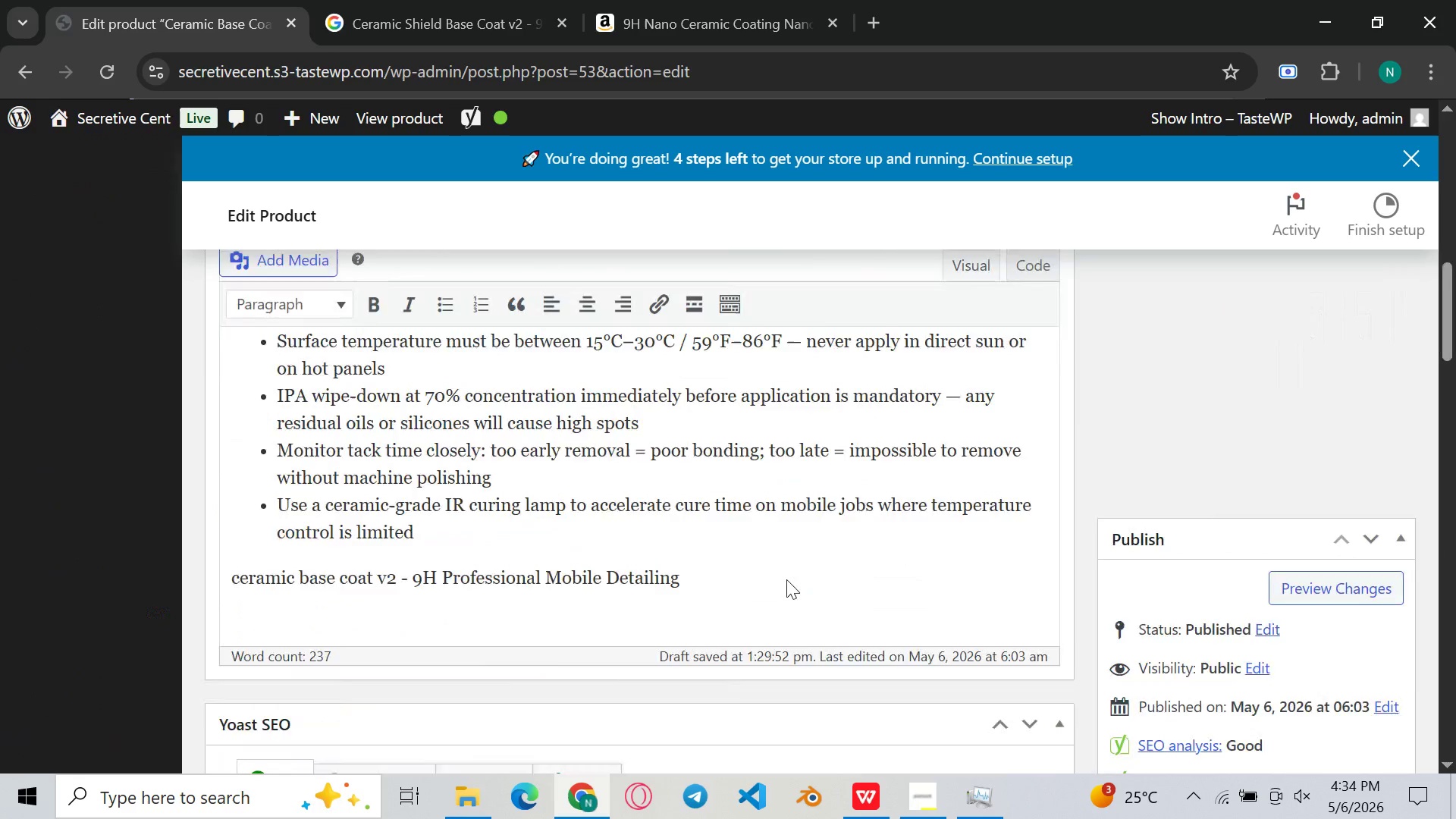 
wait(9.49)
 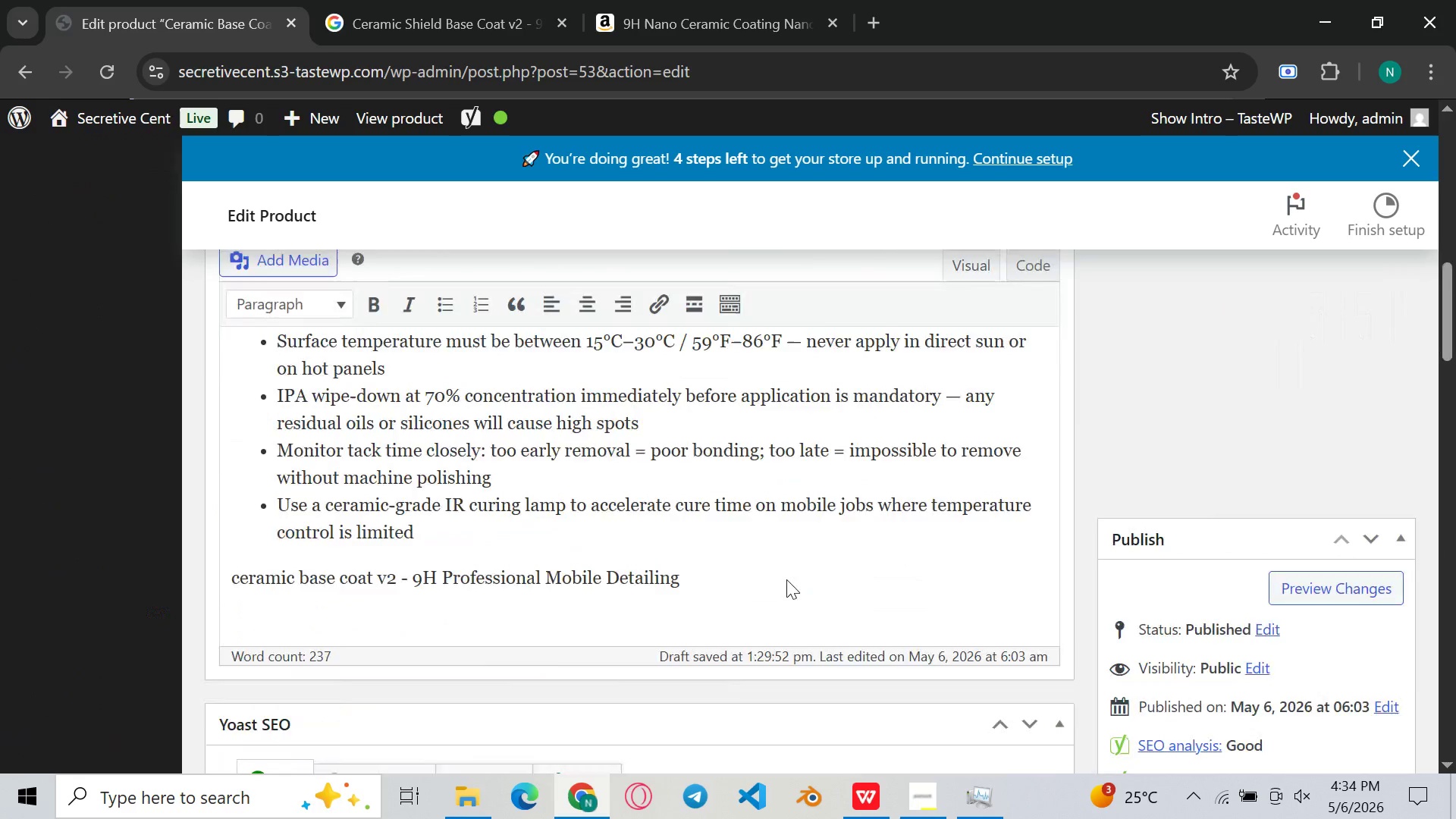 
left_click([1350, 685])
 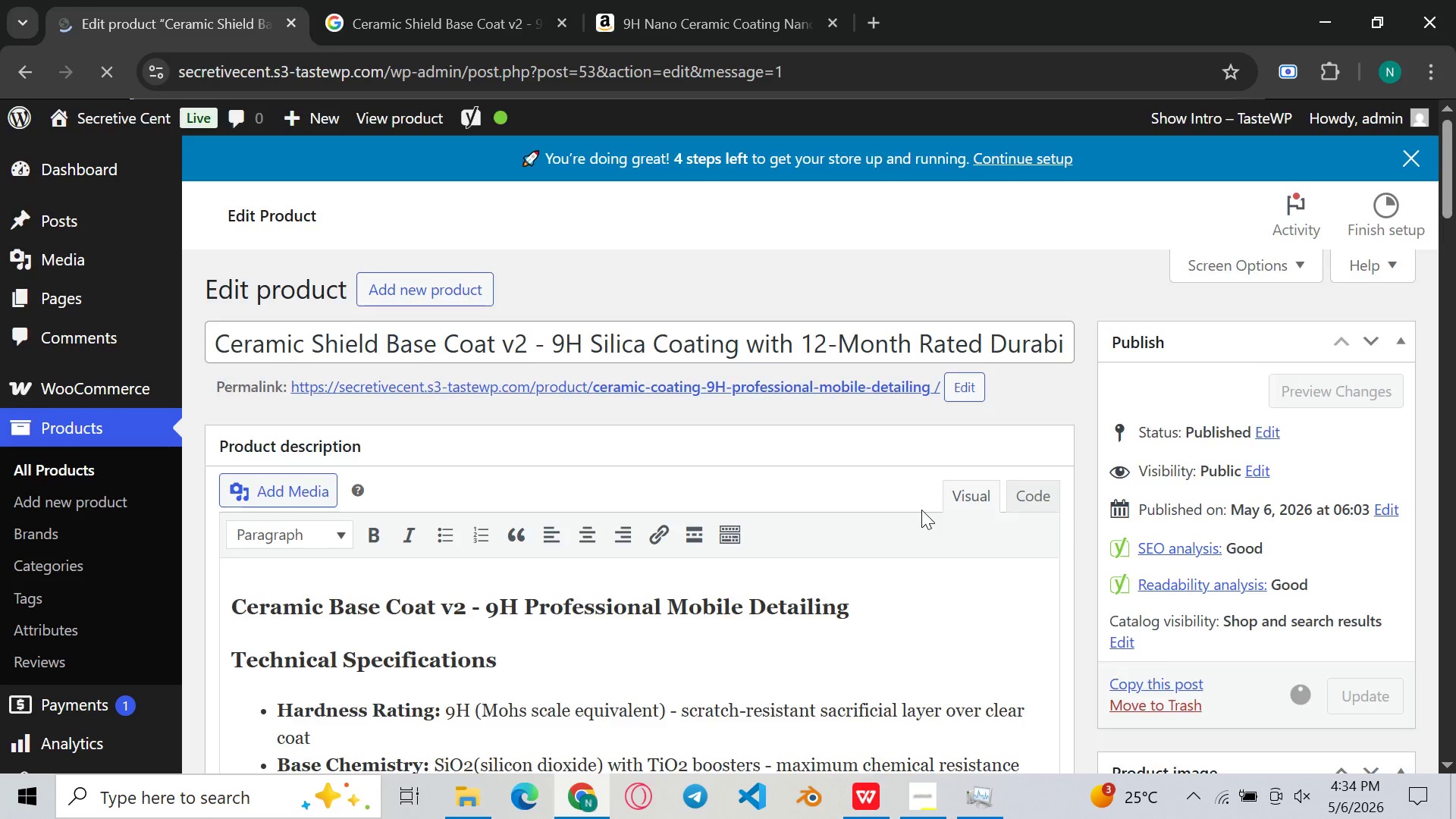 
wait(8.89)
 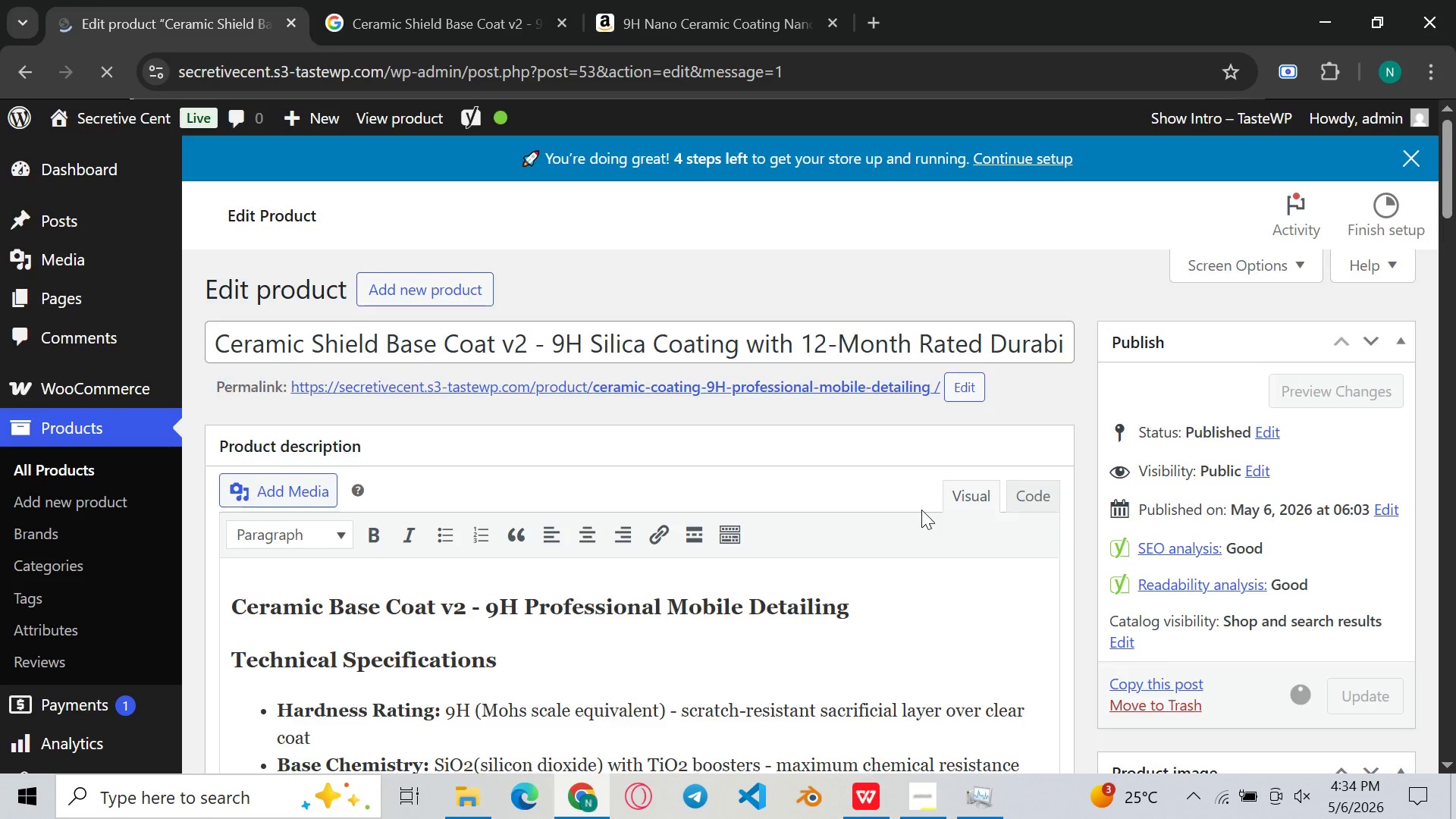 
left_click([1309, 466])
 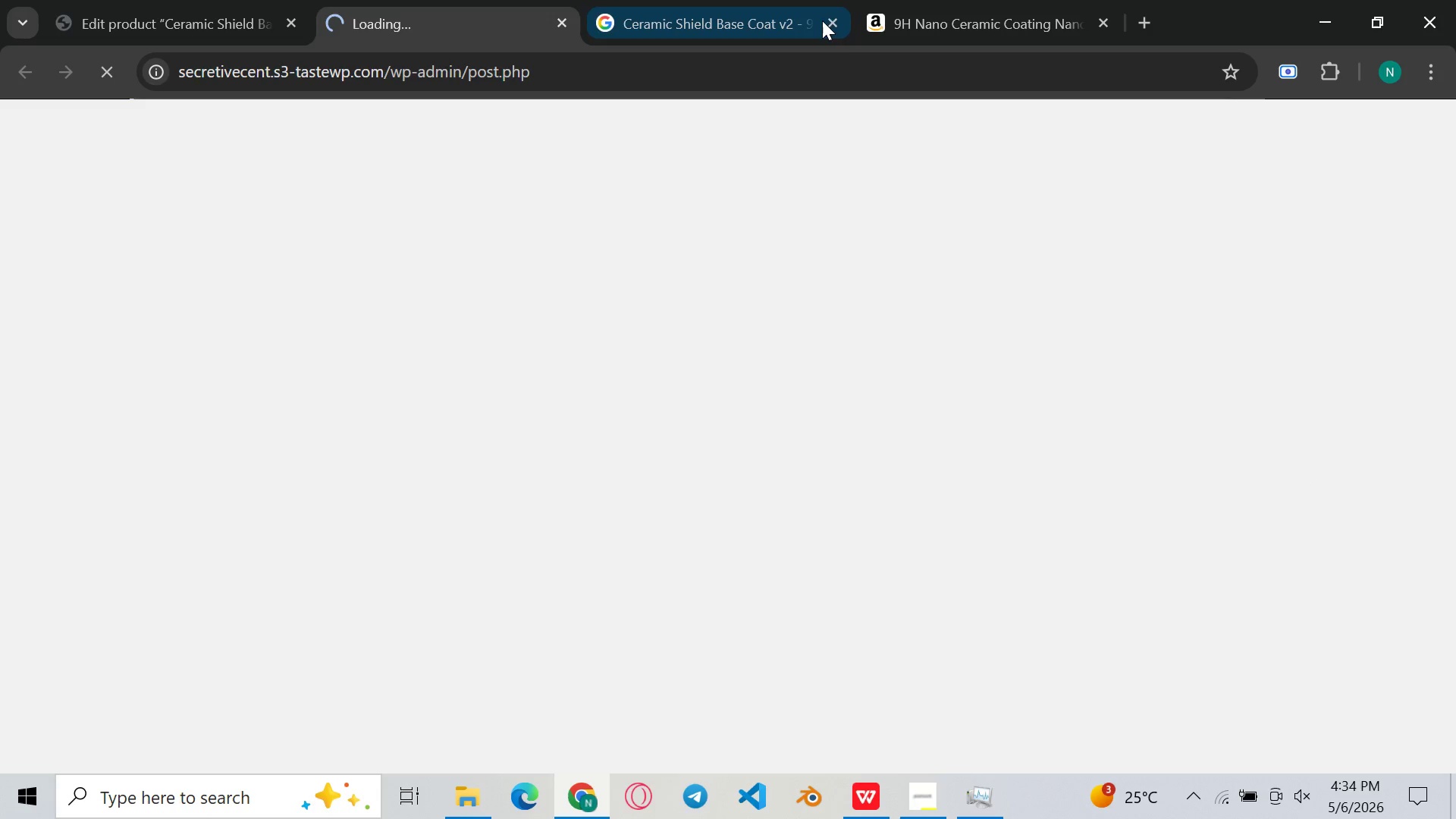 
left_click([837, 46])
 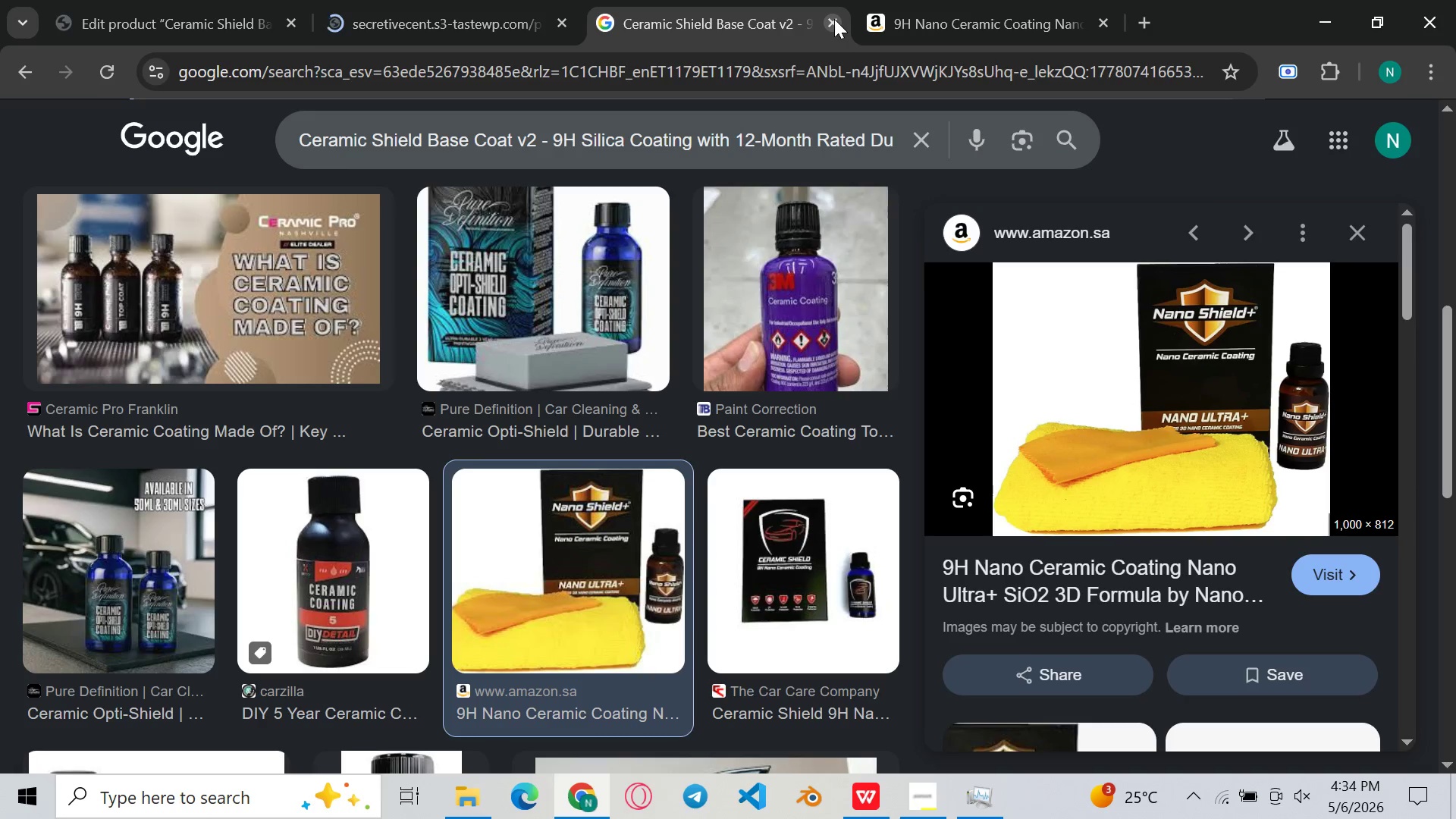 
left_click([834, 19])
 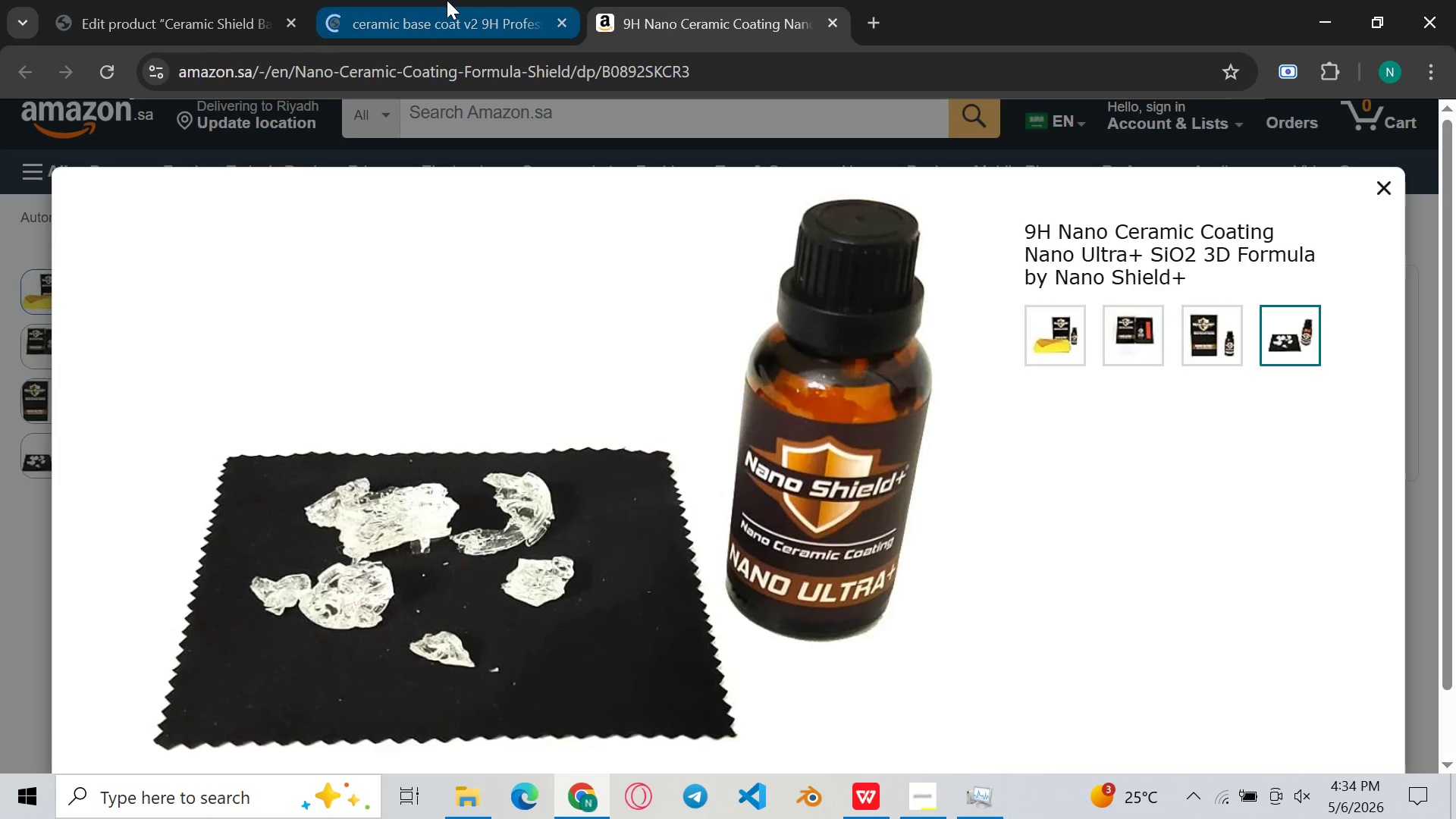 
left_click([447, 0])
 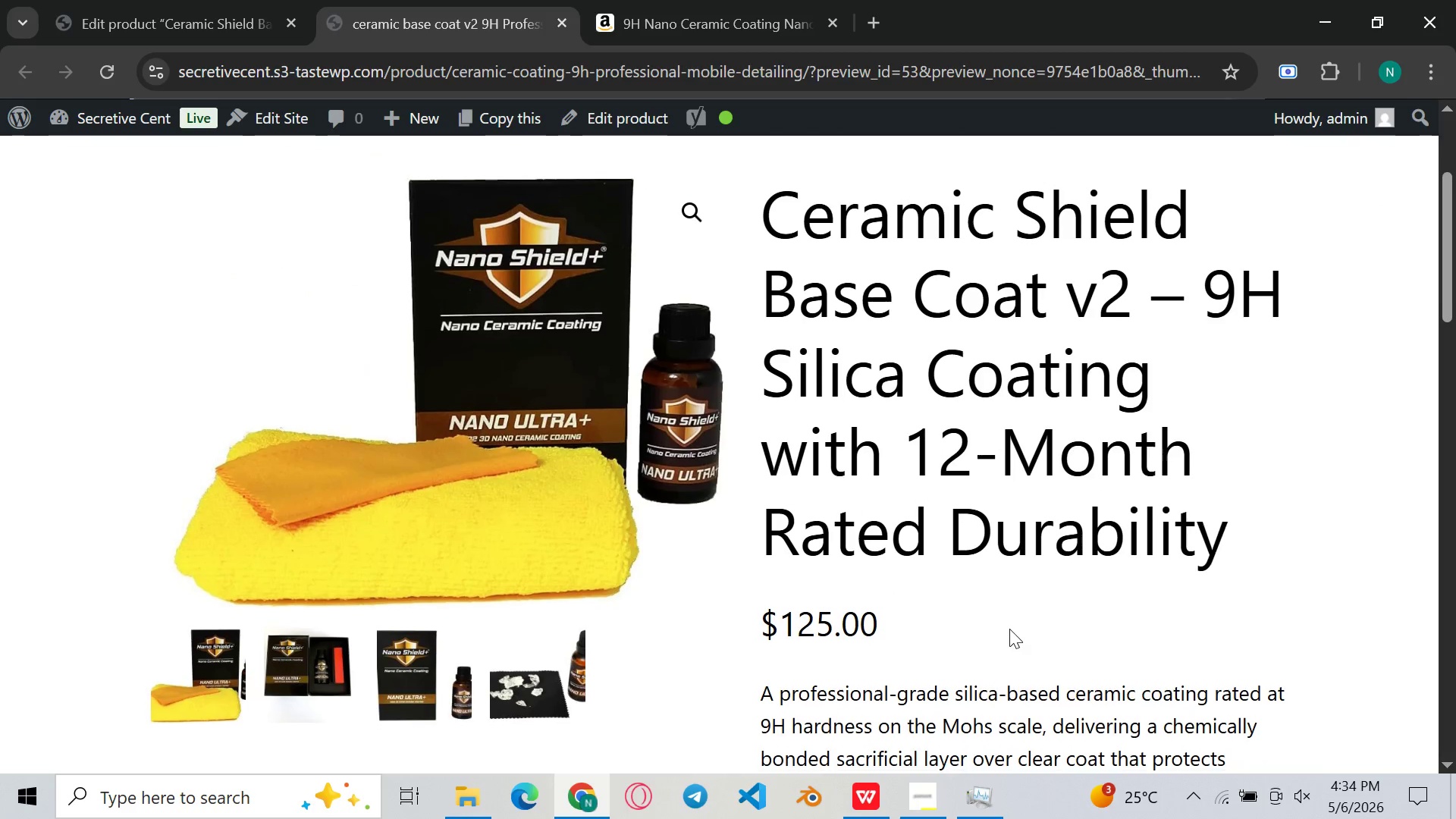 
wait(5.31)
 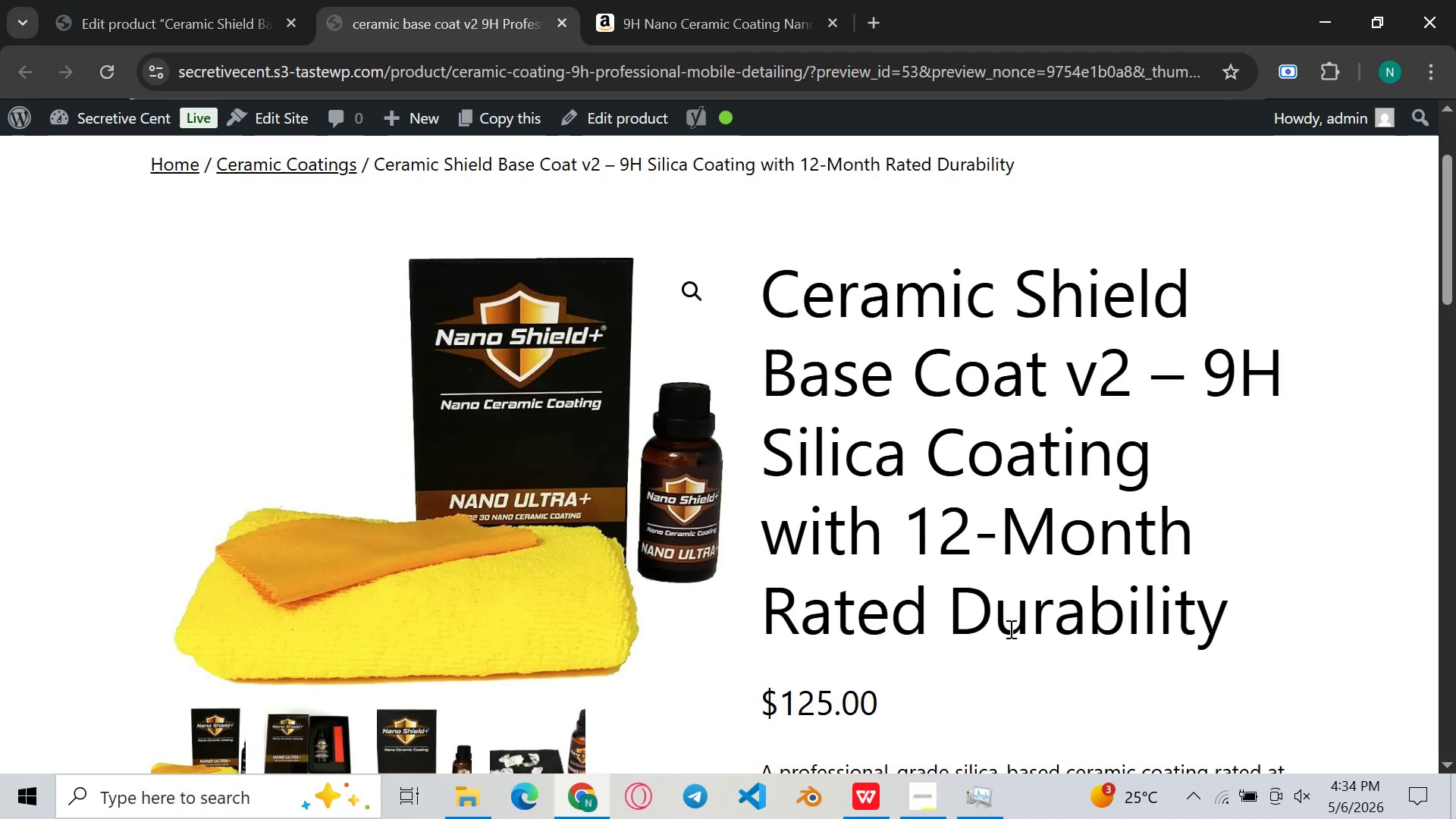 
left_click([315, 679])
 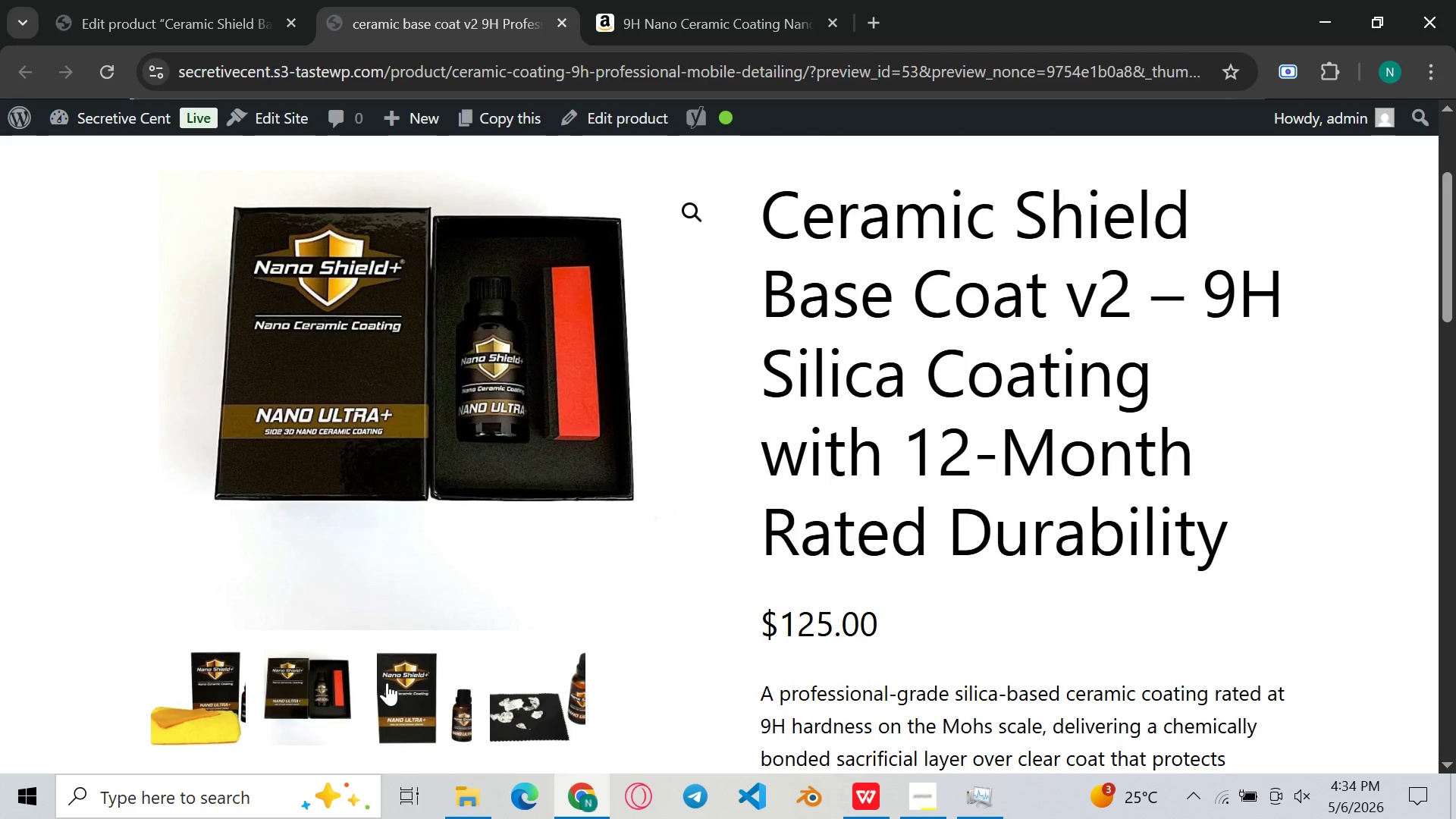 
left_click([387, 682])
 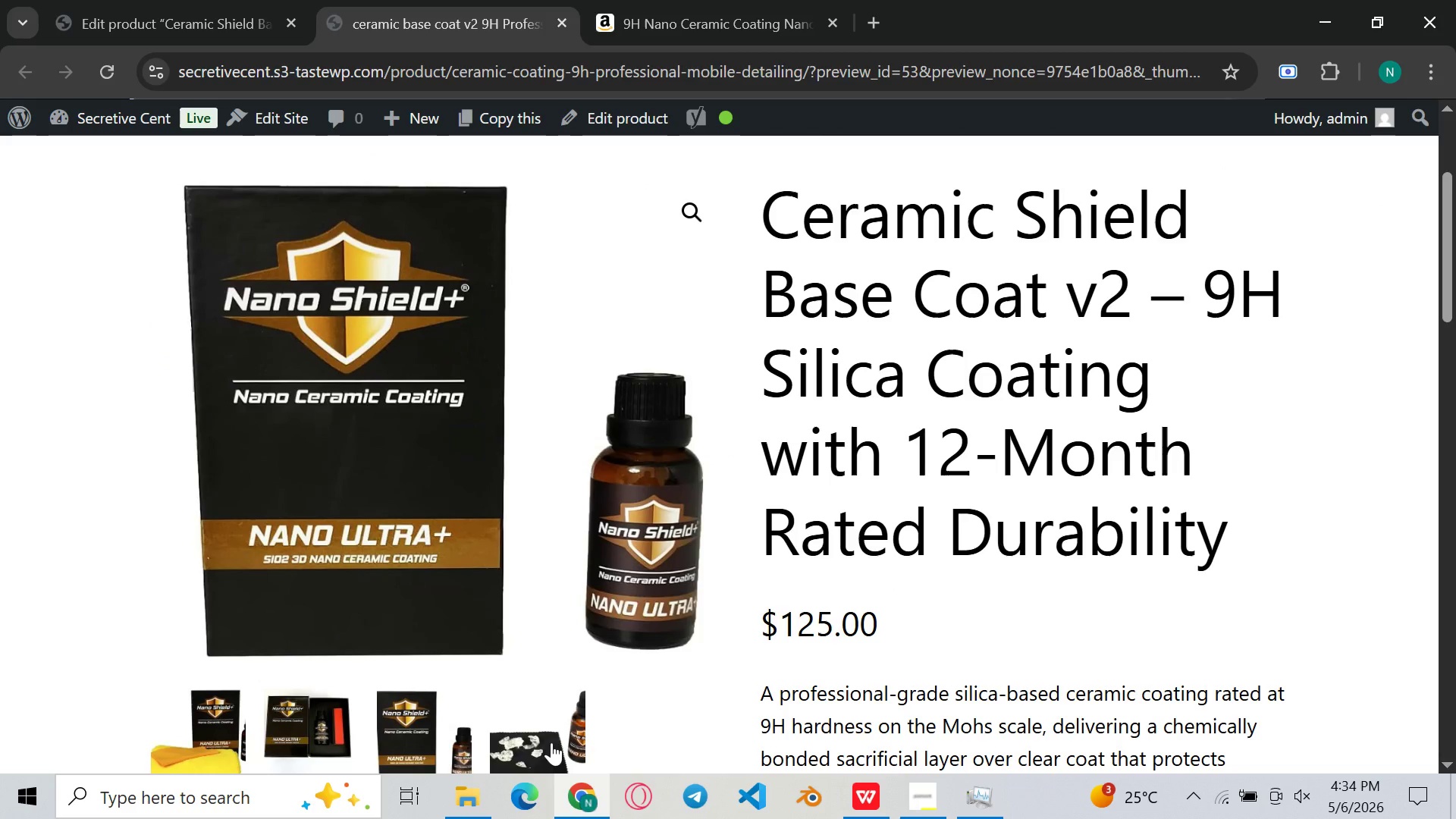 
left_click([551, 742])
 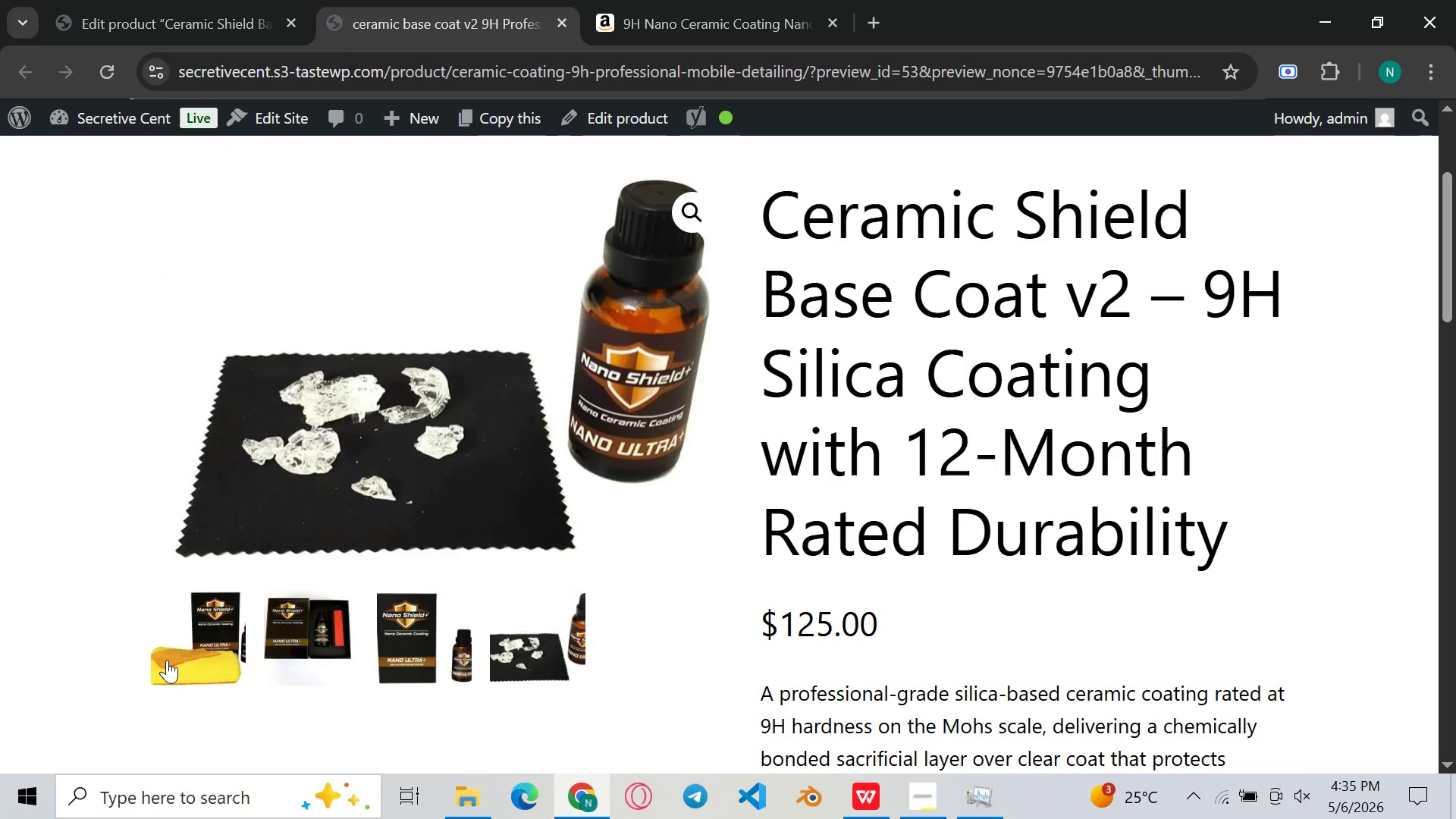 
left_click([167, 660])
 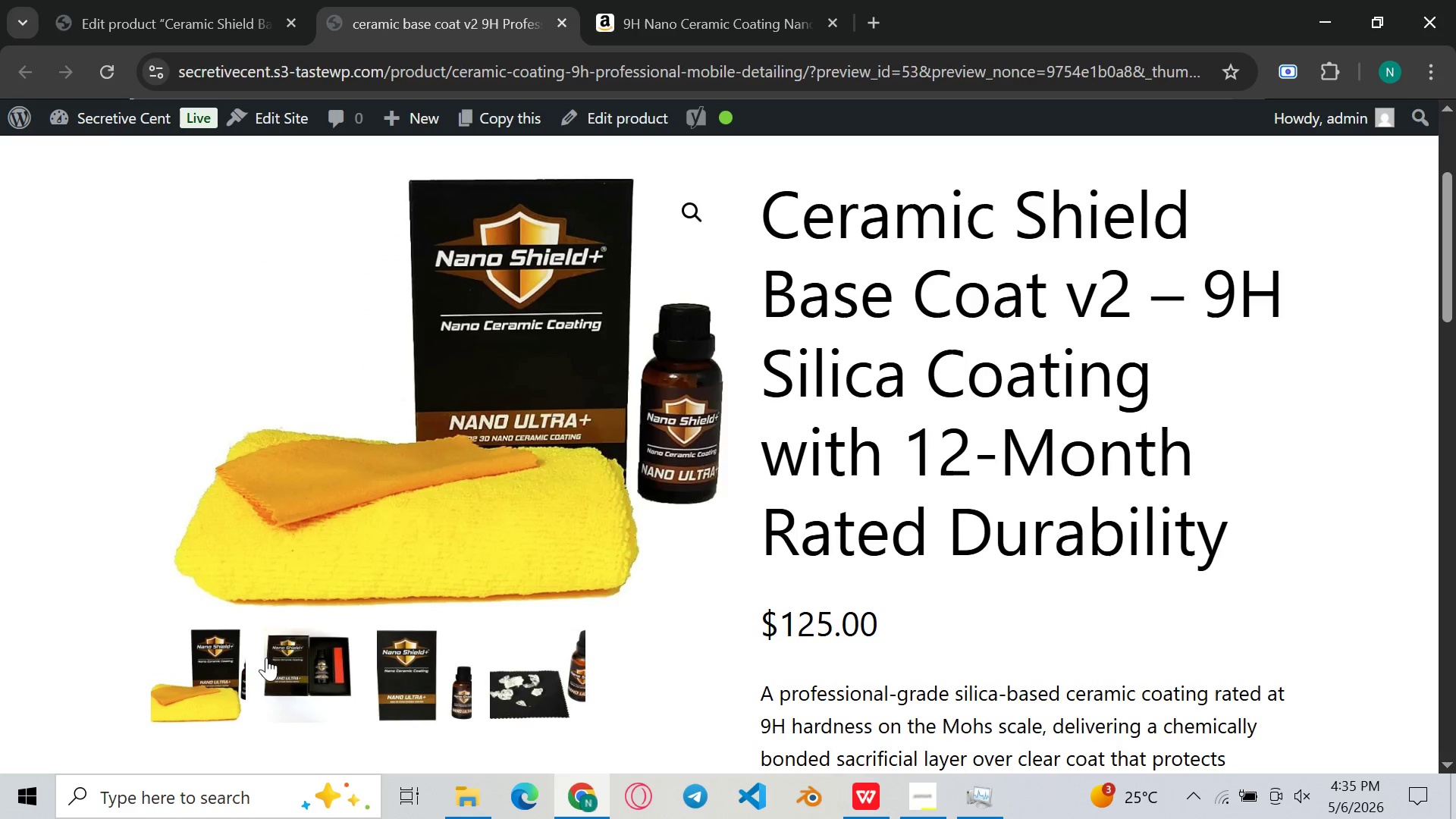 
left_click([316, 668])
 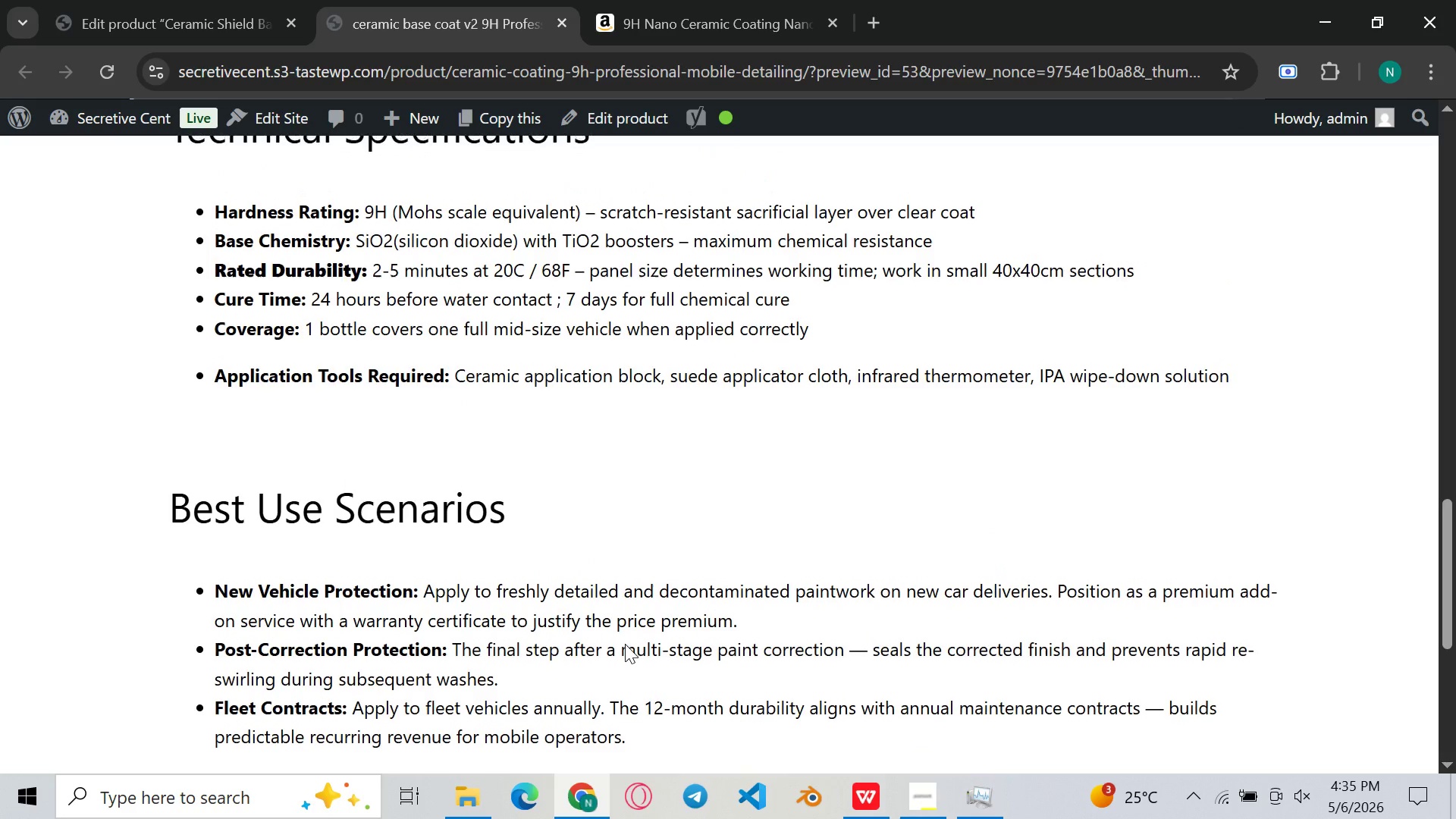 
wait(12.11)
 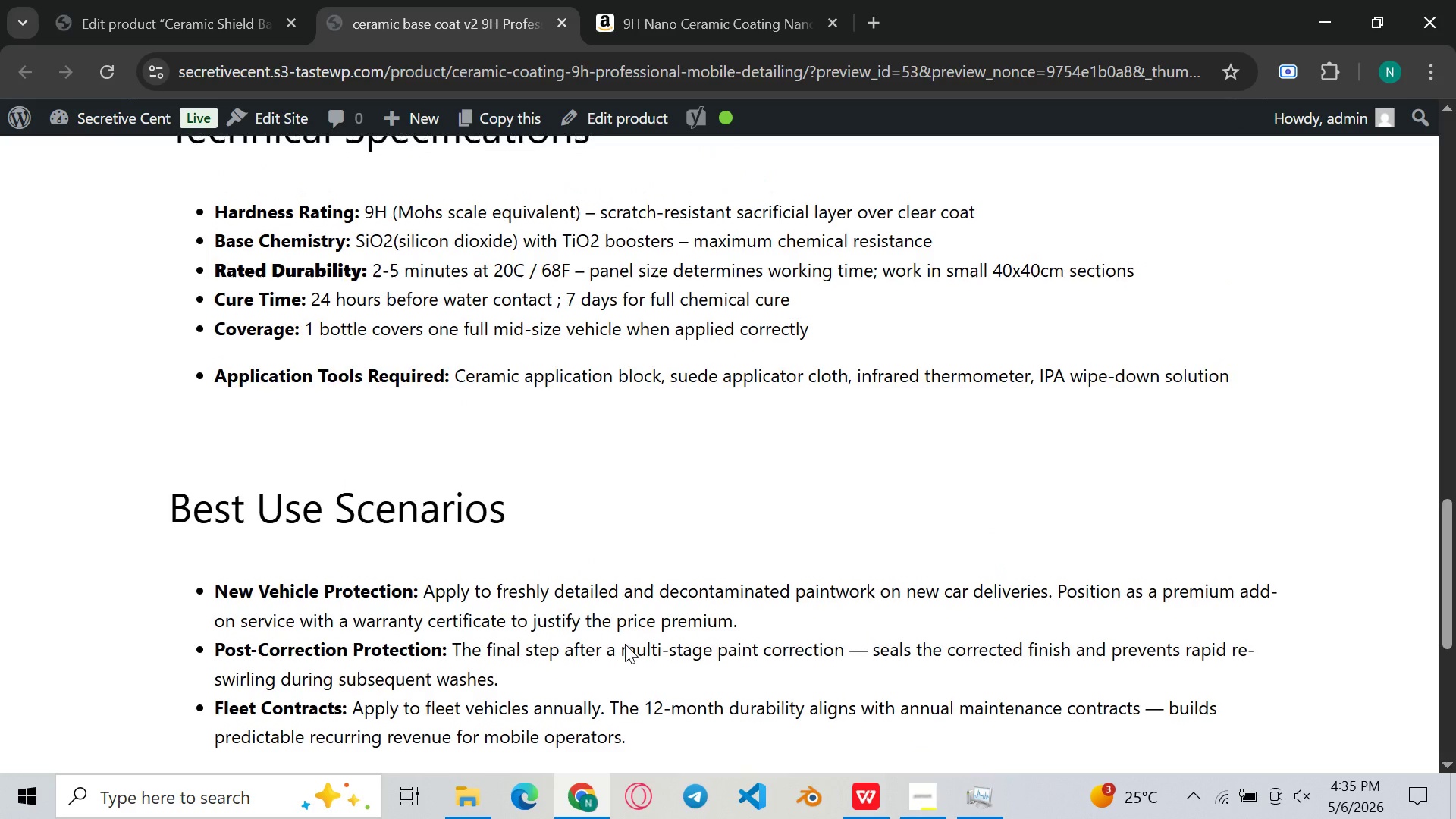 
left_click([571, 356])
 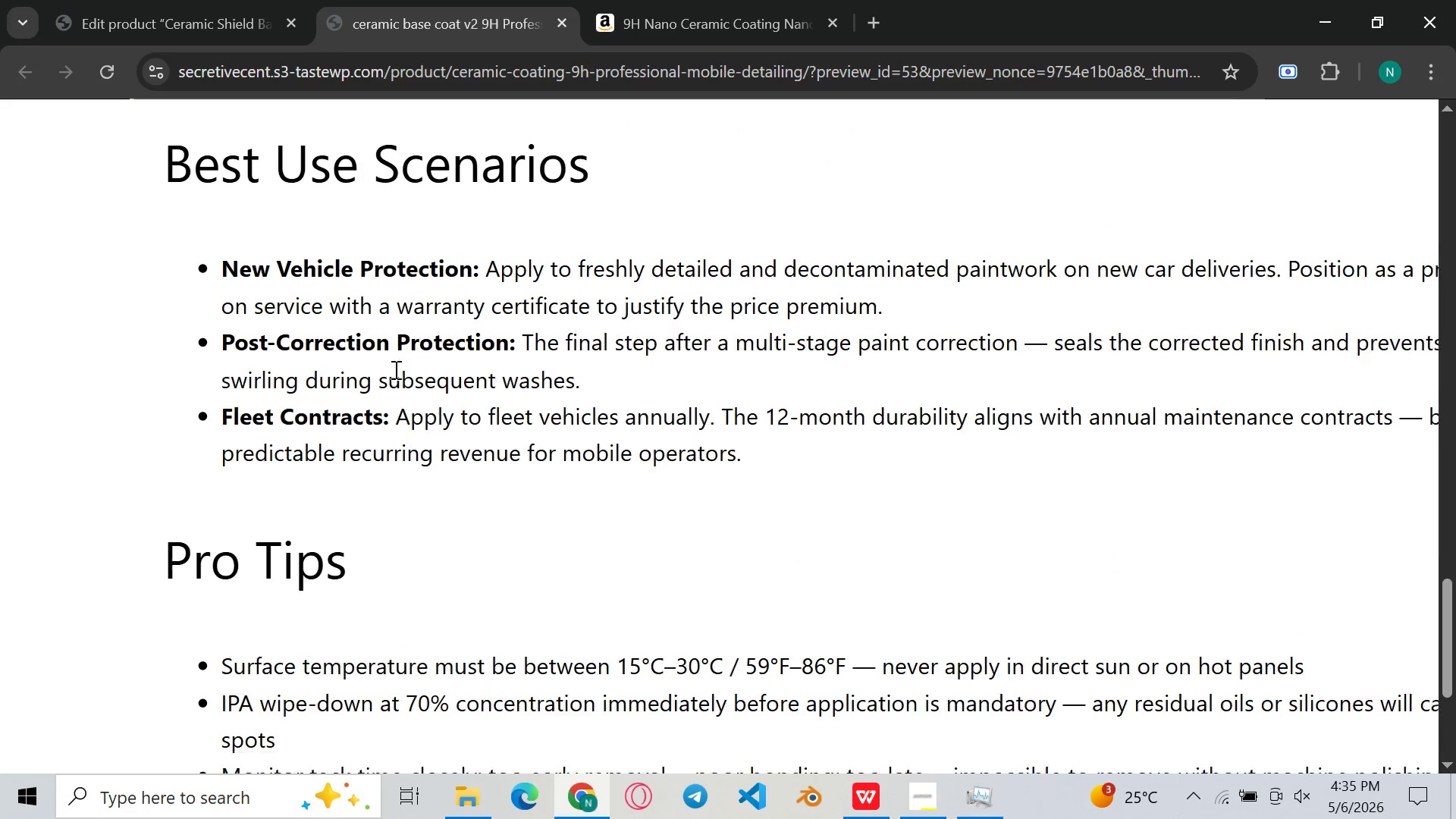 
wait(9.58)
 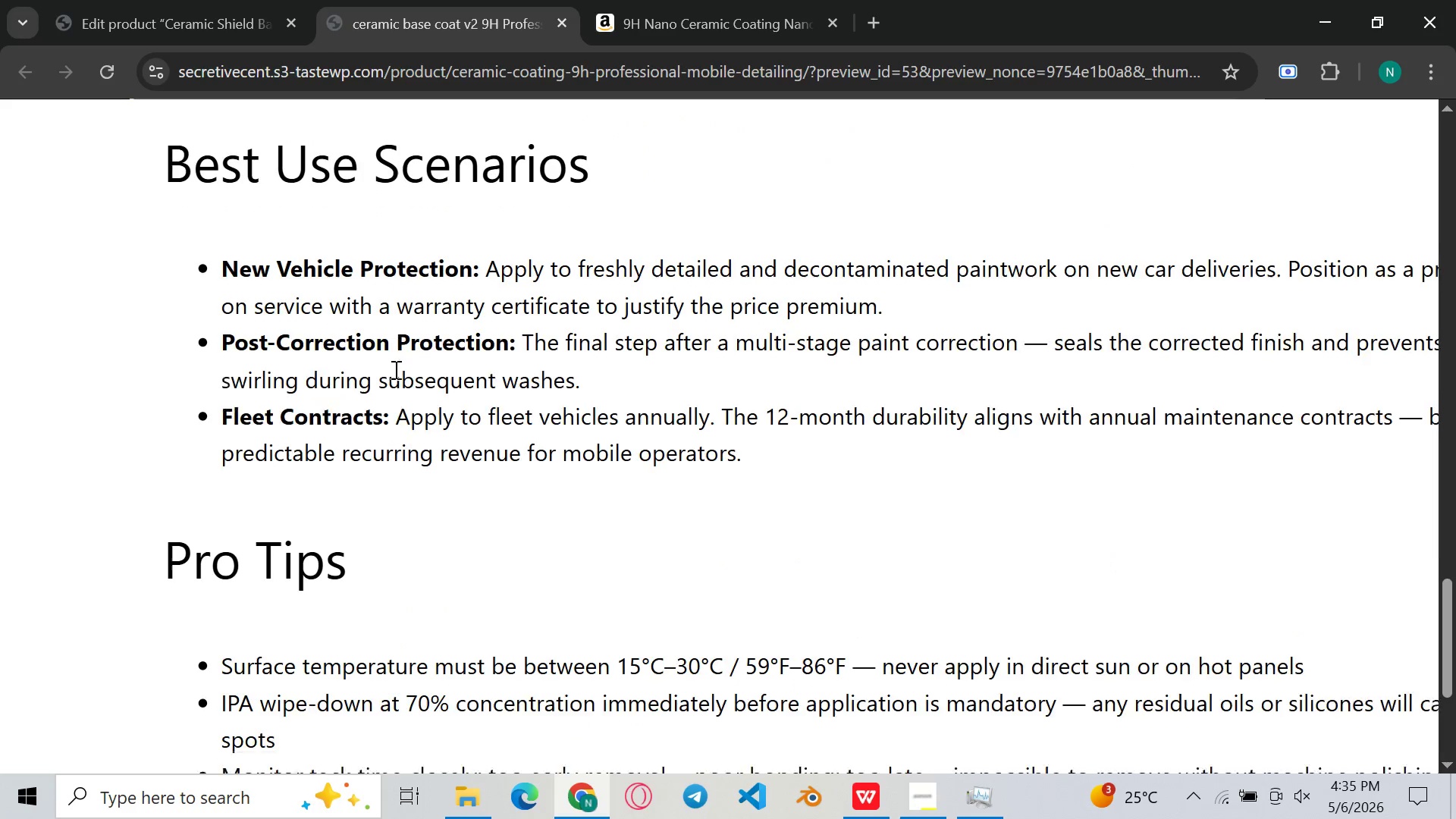 
left_click([146, 0])
 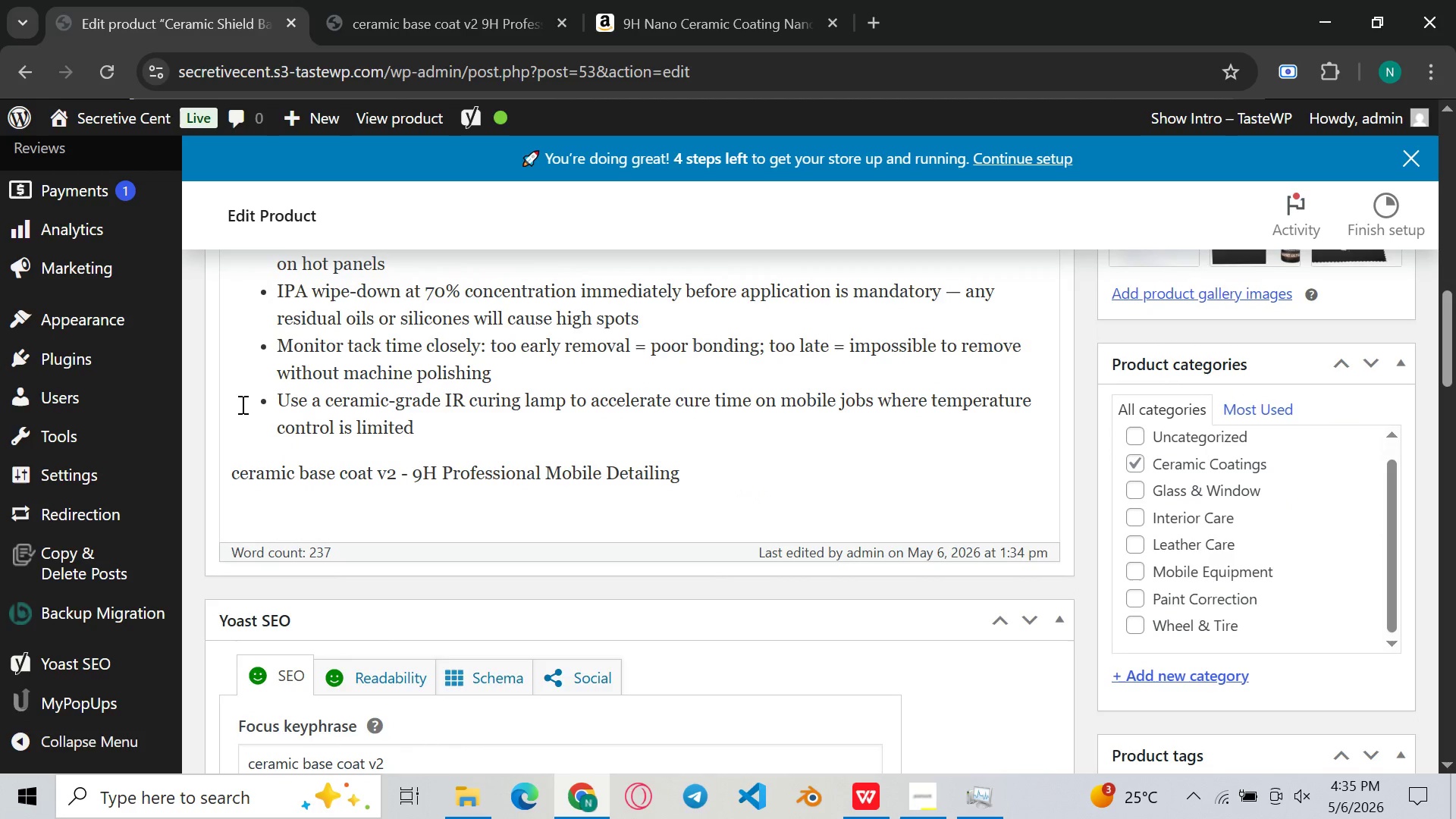 
left_click([246, 475])
 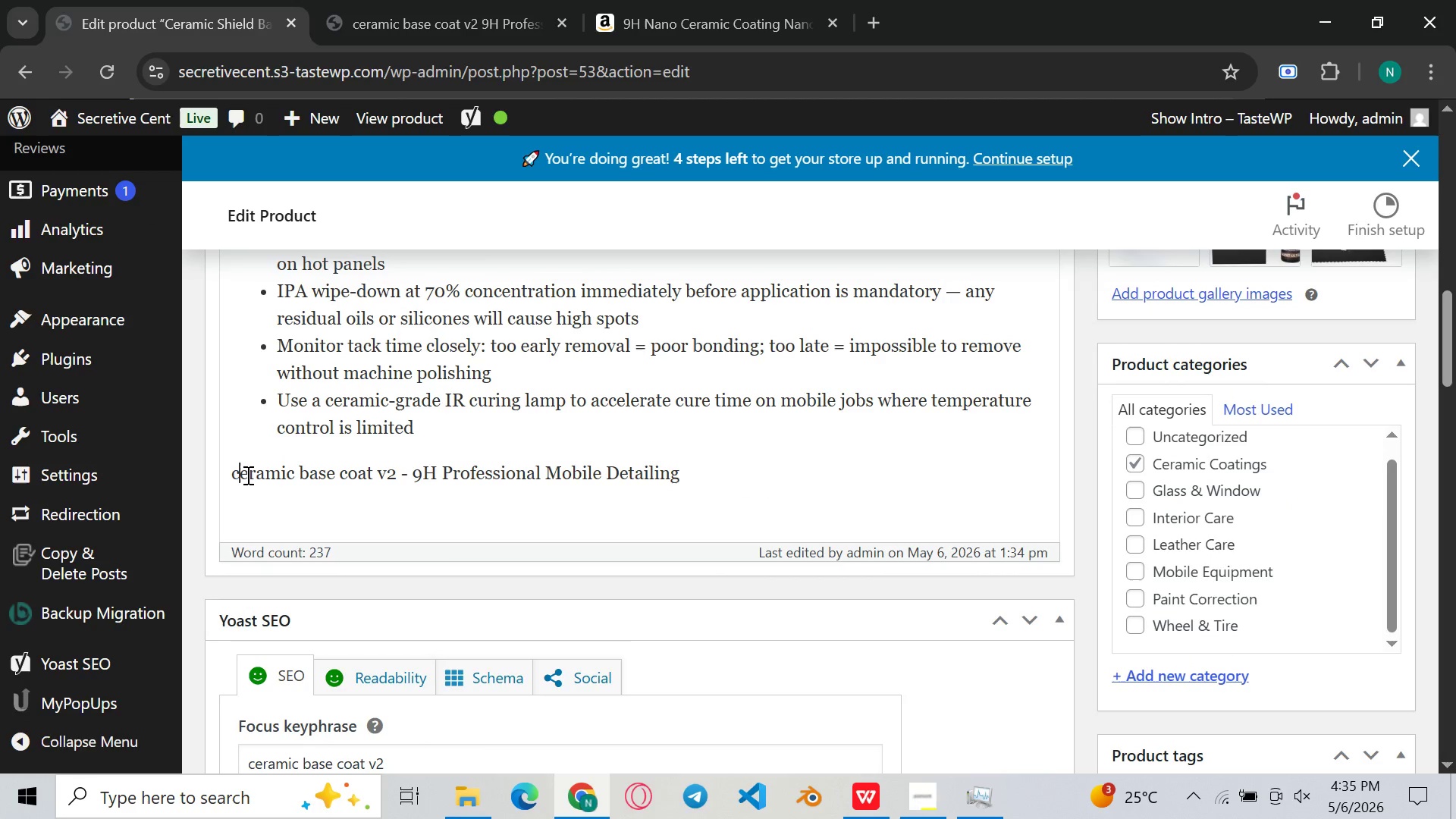 
key(ArrowLeft)
 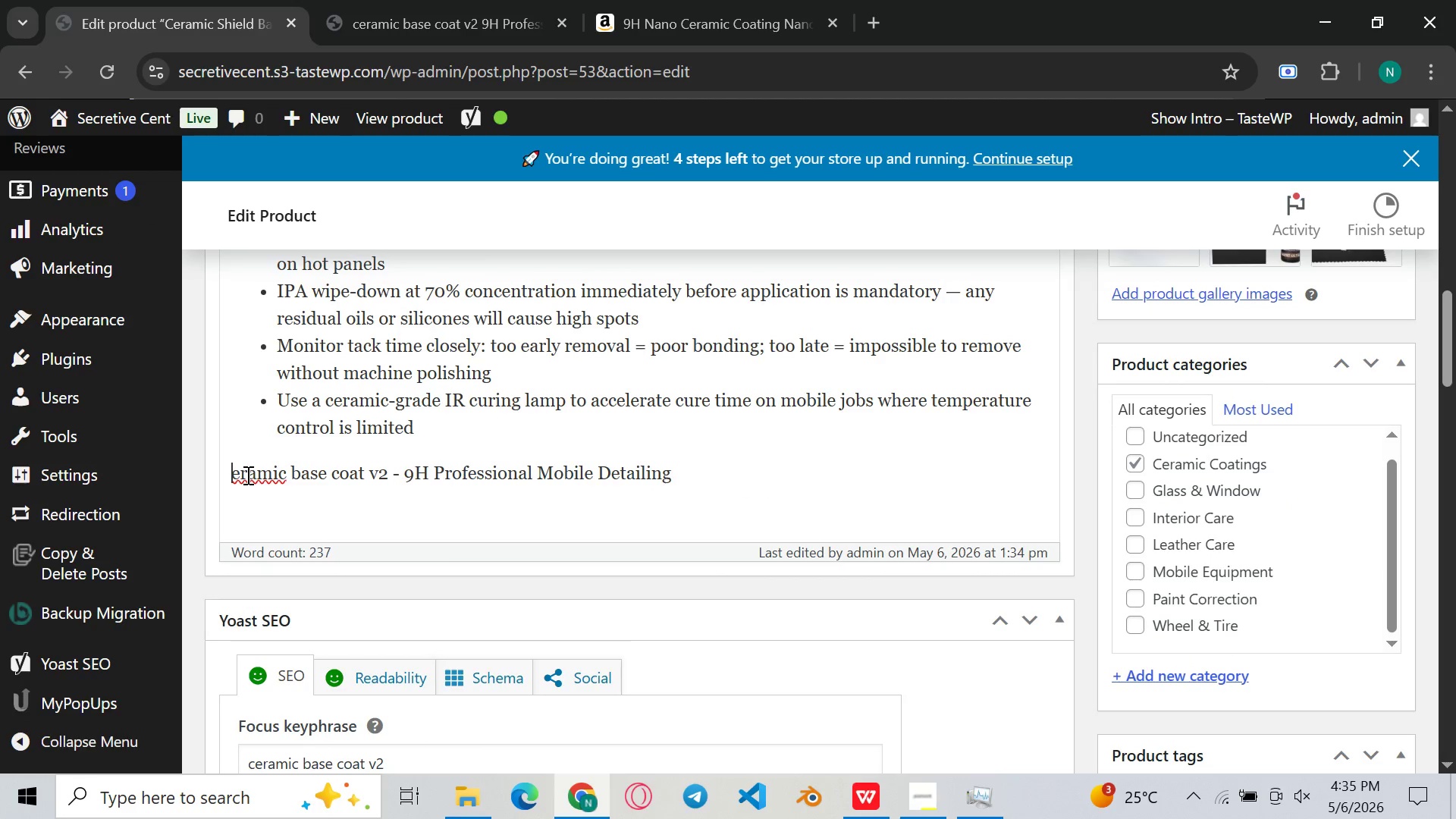 
key(Backspace)
 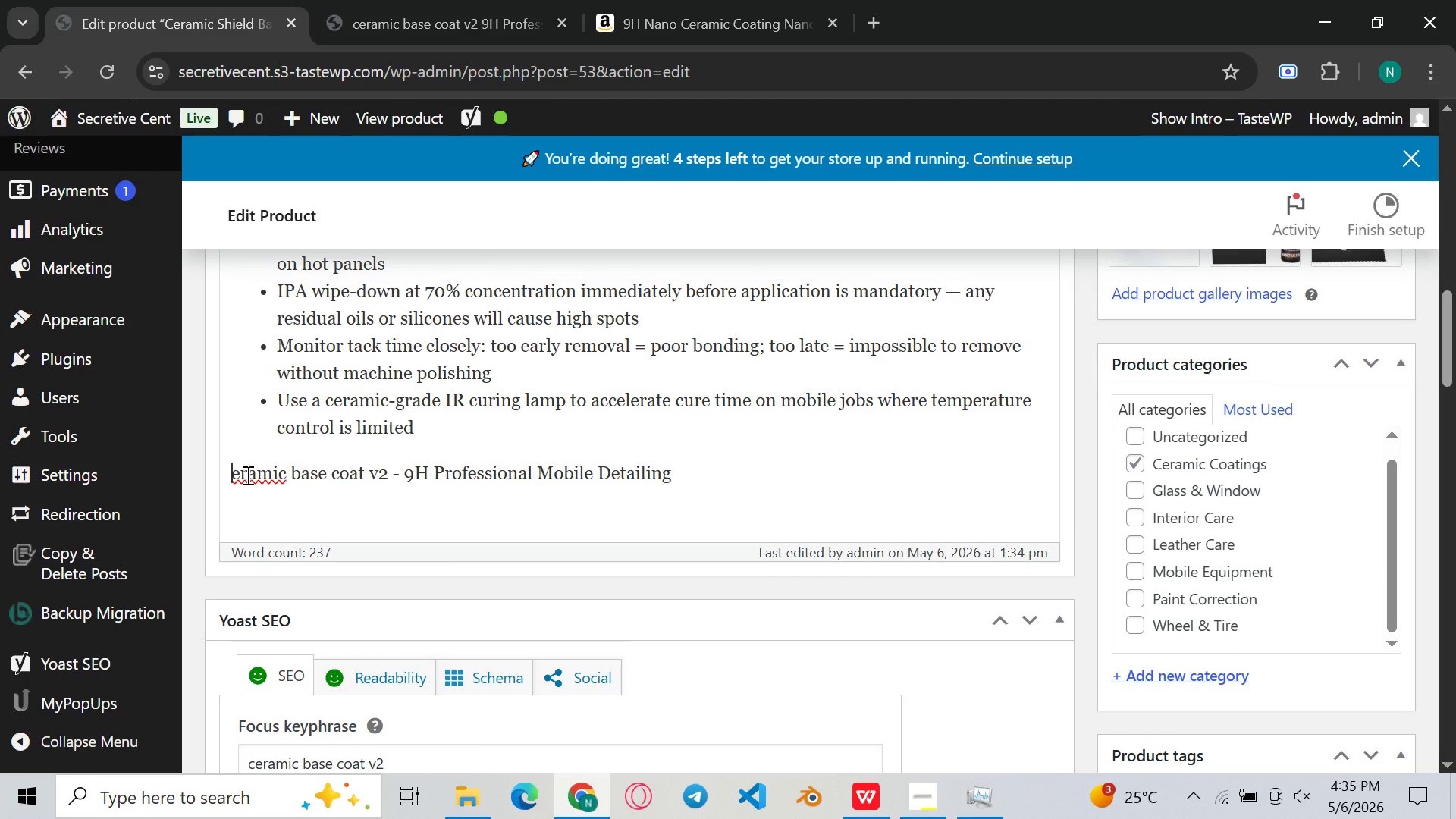 
key(Shift+ShiftLeft)
 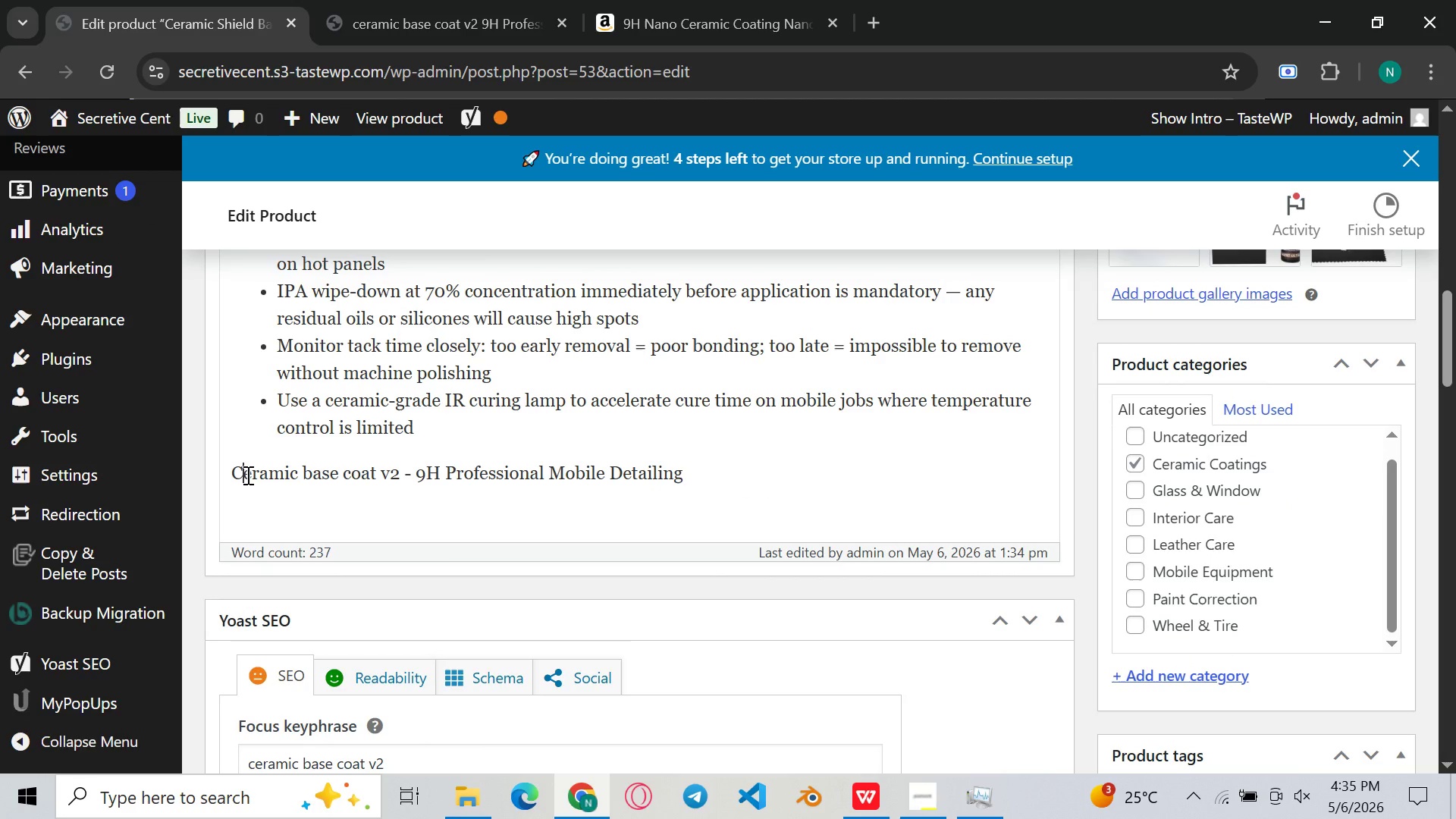 
key(Shift+C)
 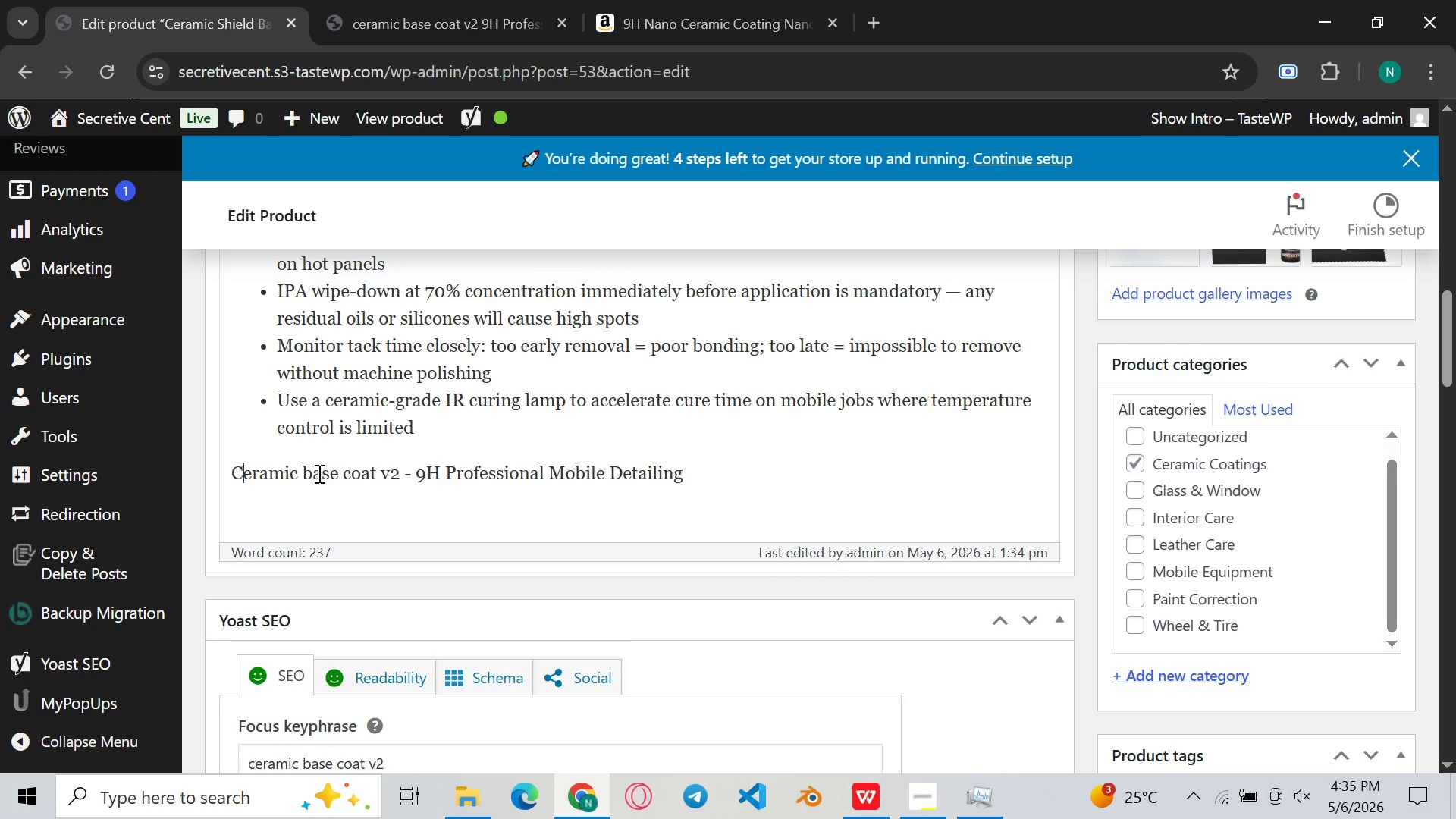 
left_click([316, 472])
 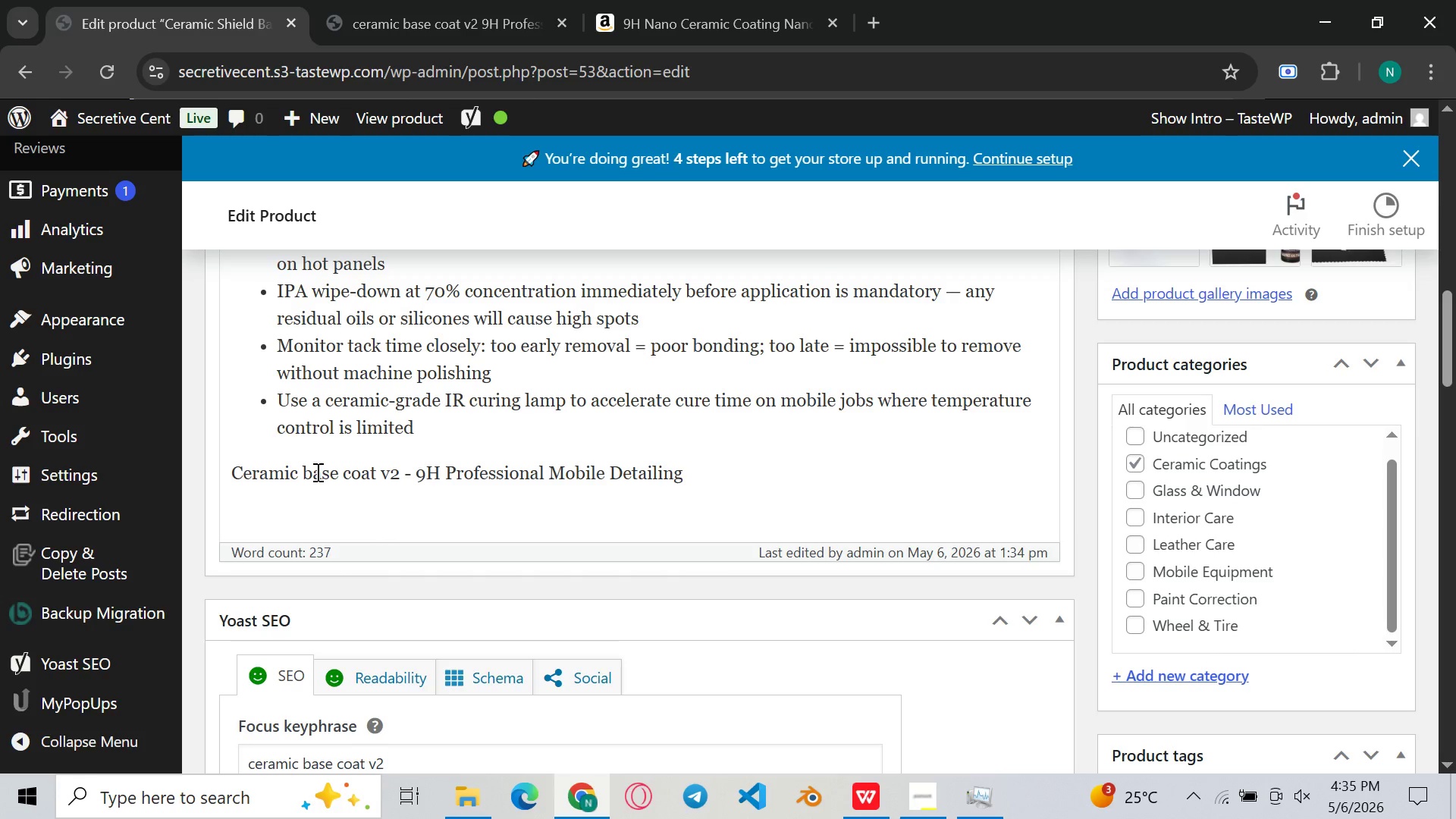 
key(Backspace)
 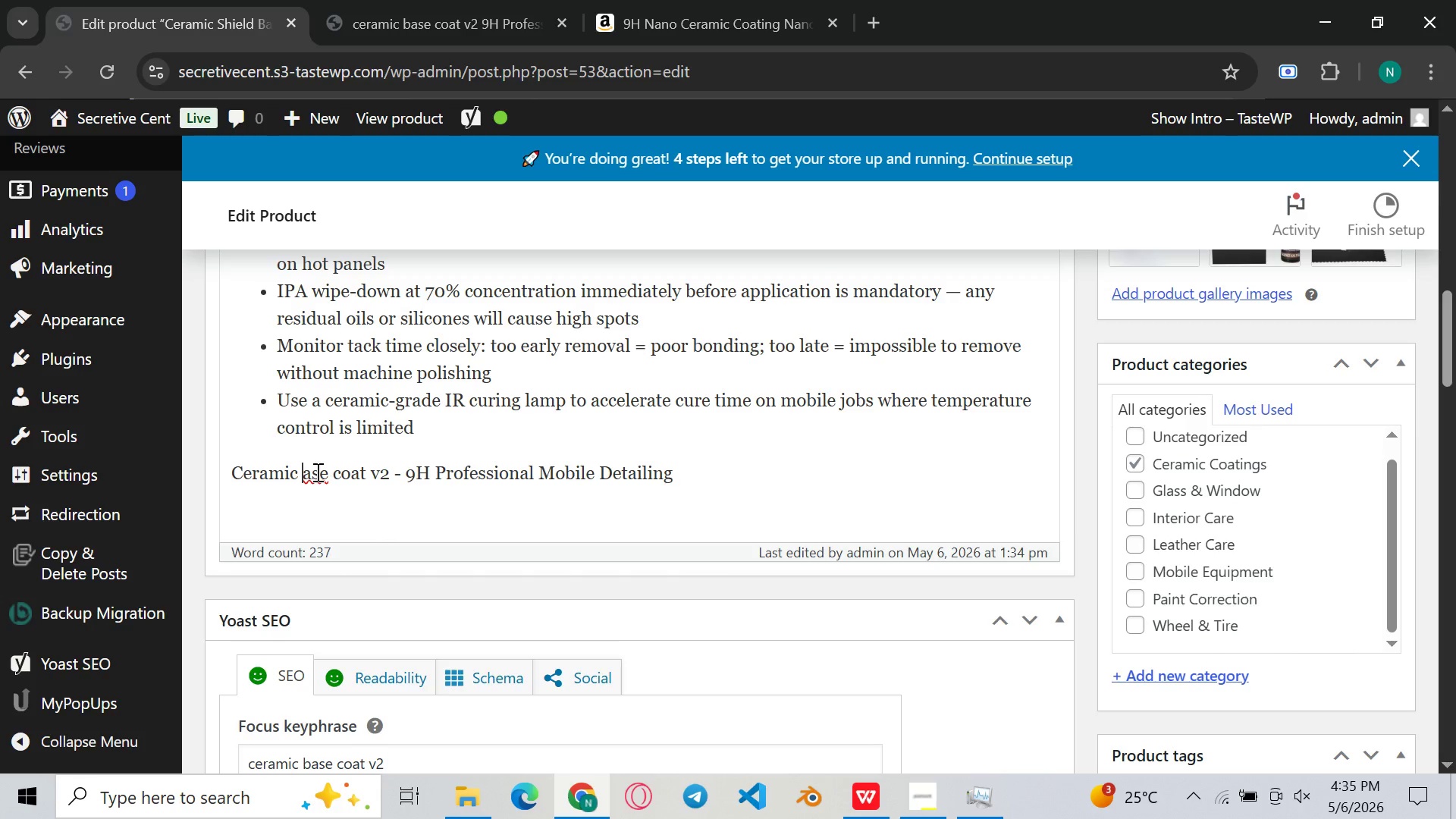 
hold_key(key=ShiftLeft, duration=0.33)
 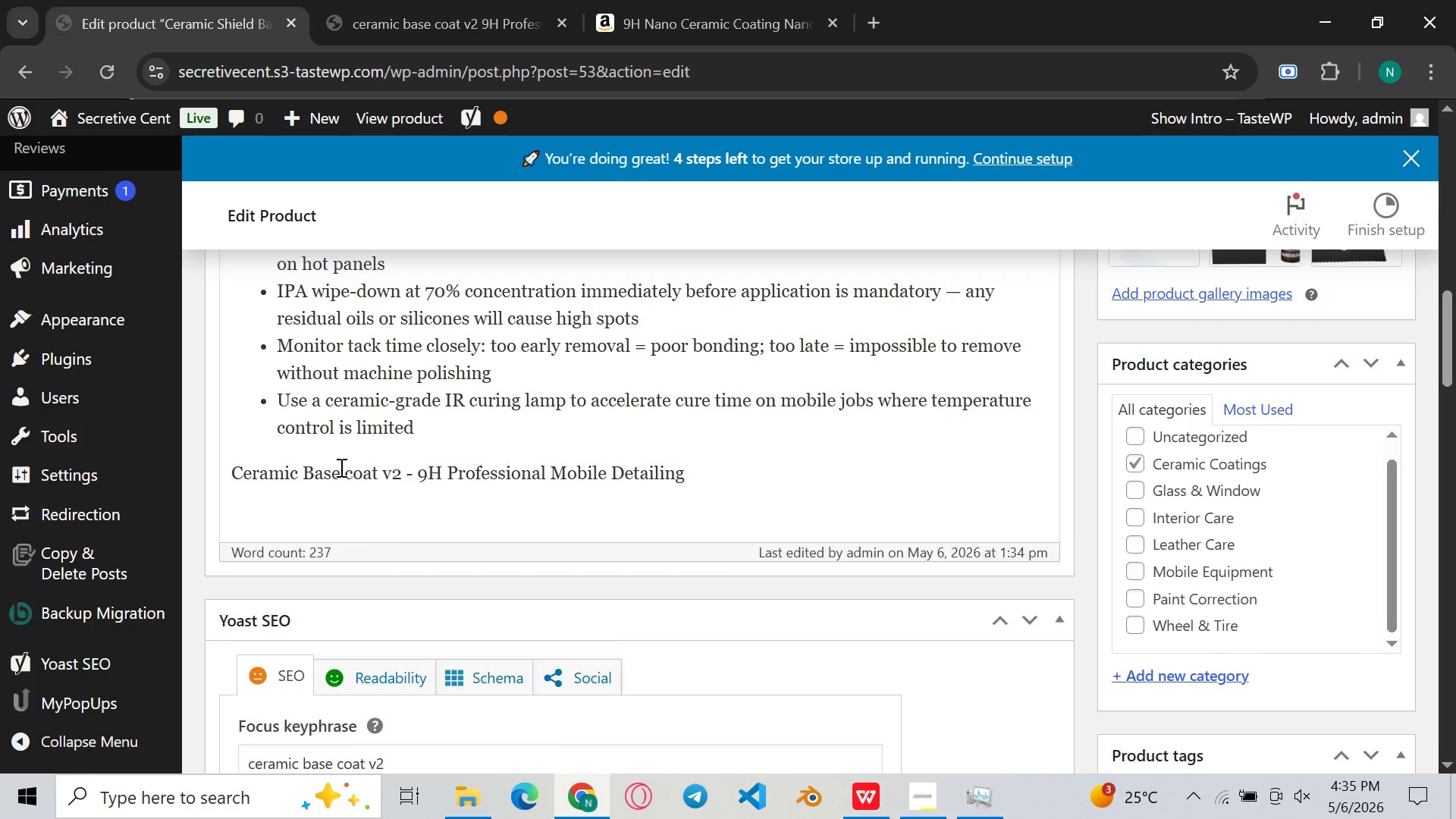 
key(B)
 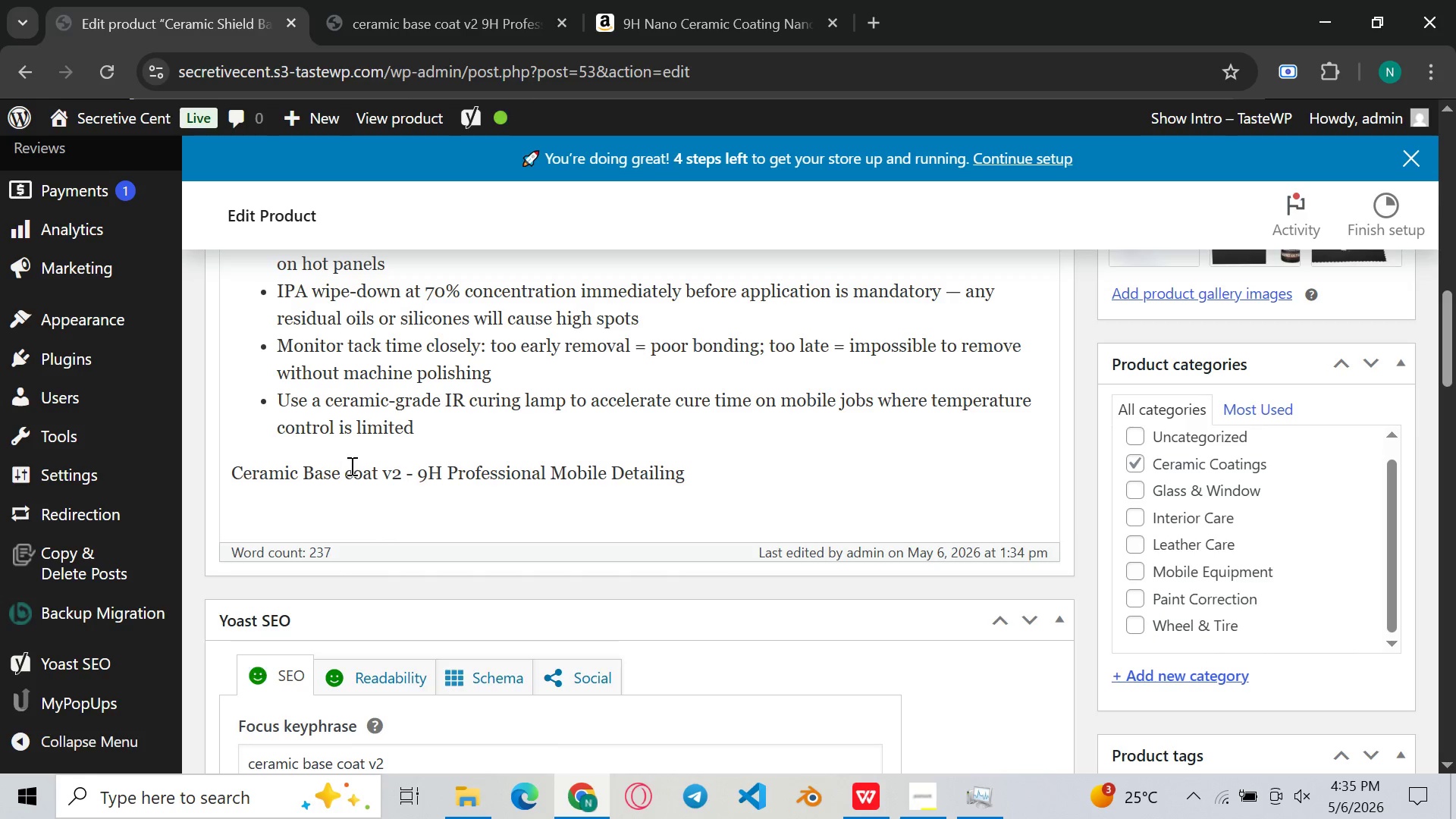 
left_click([350, 466])
 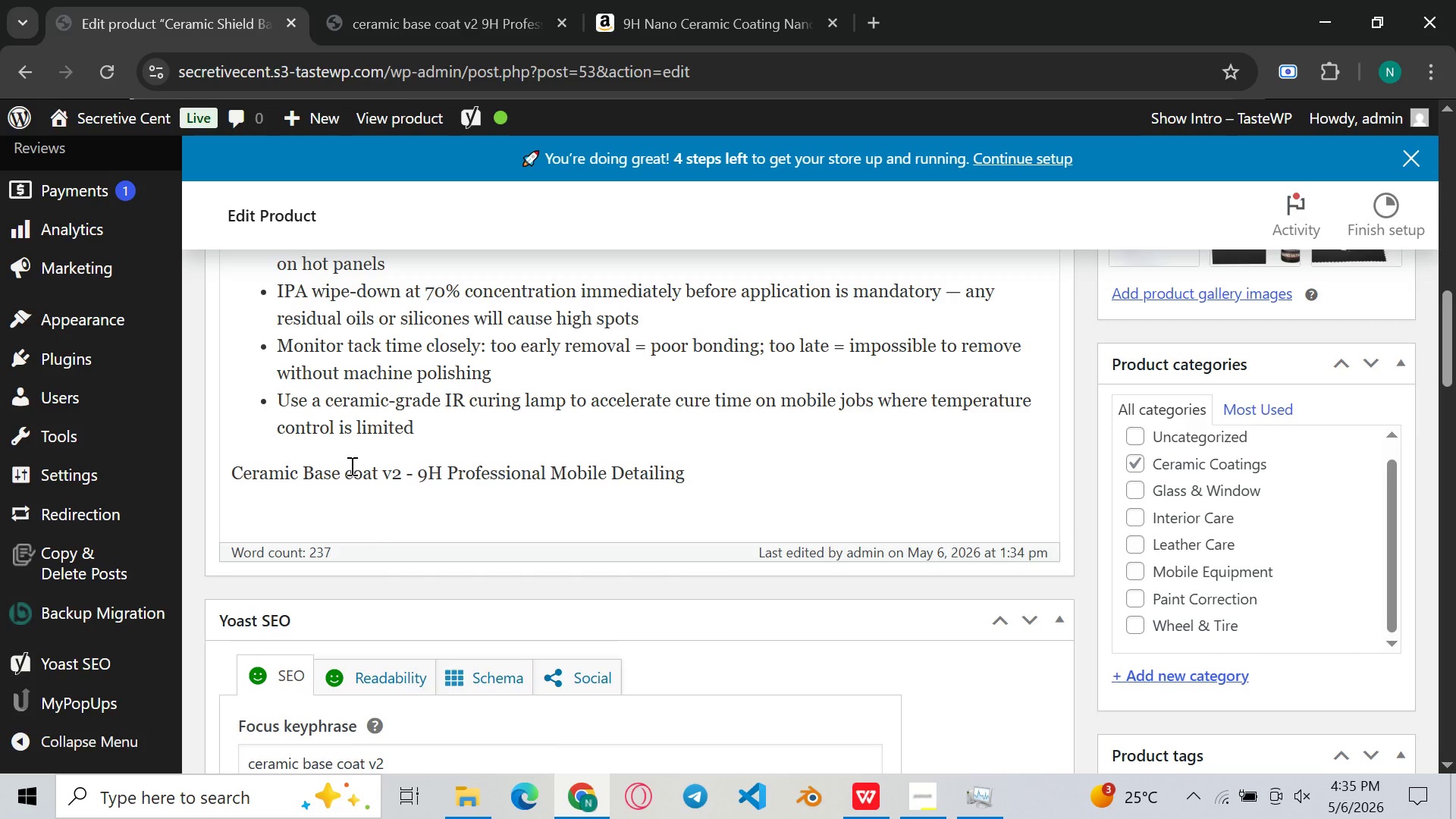 
key(Shift+Backspace)
 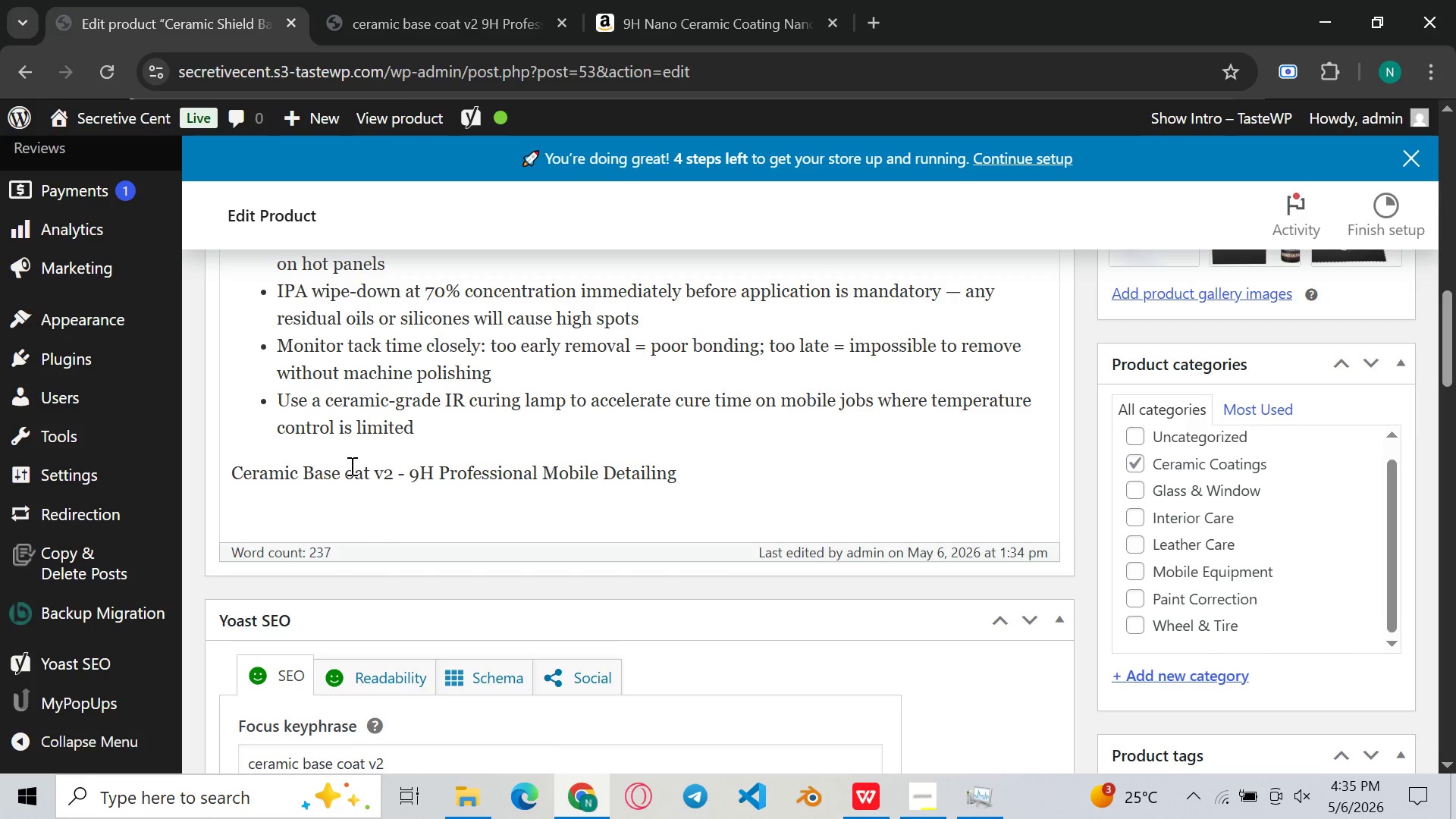 
key(Shift+C)
 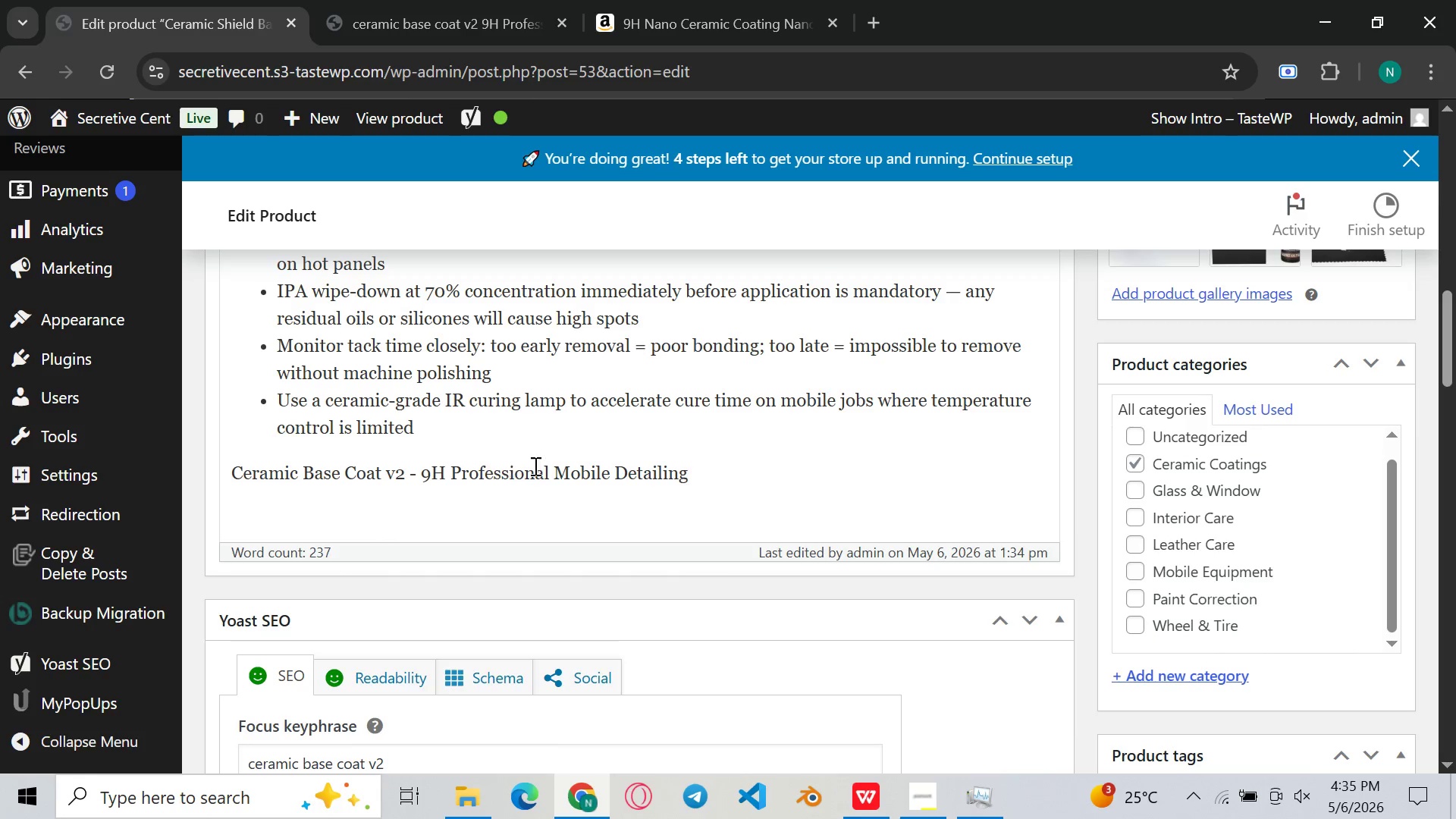 
left_click([519, 489])
 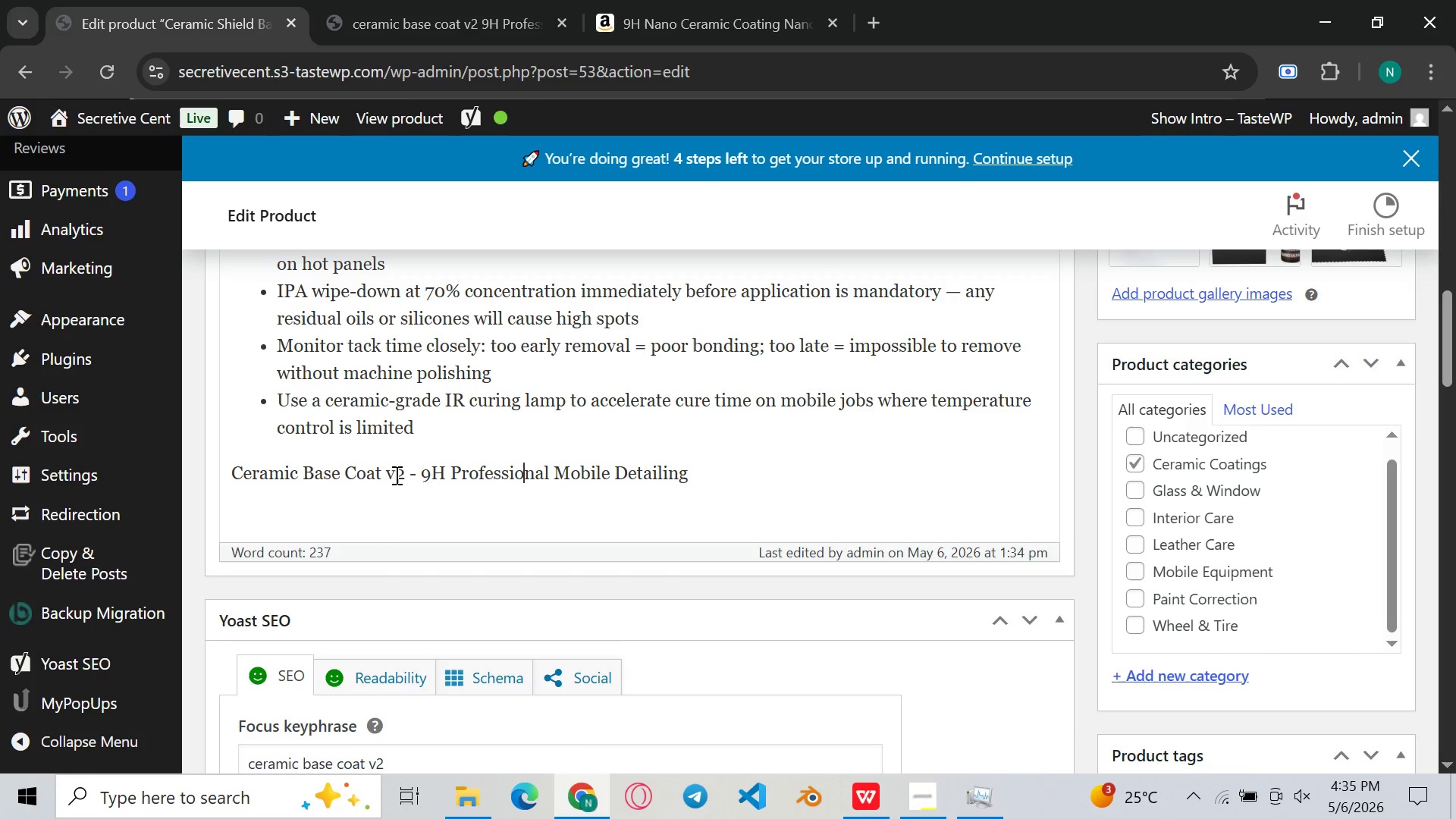 
left_click([395, 475])
 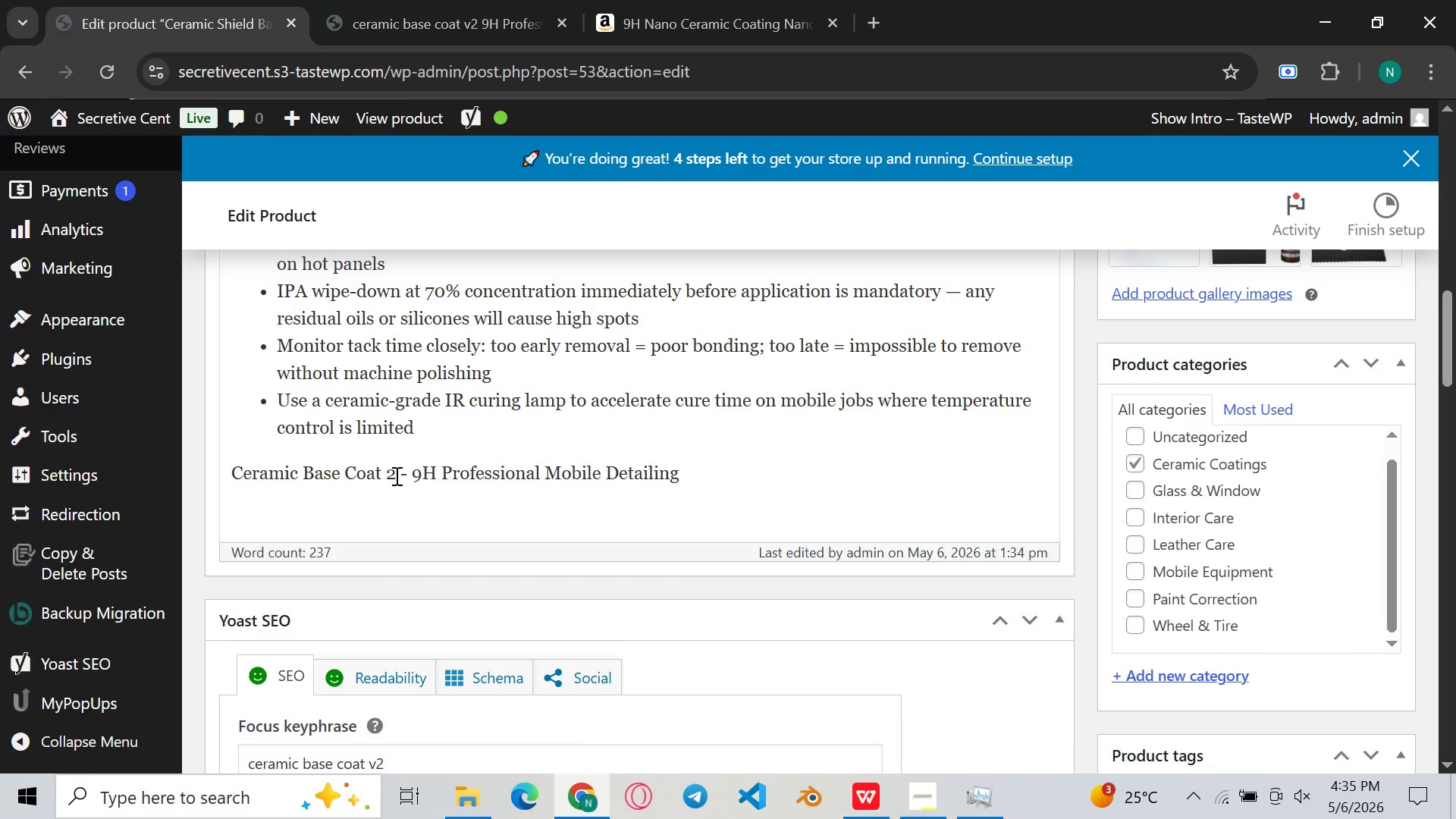 
key(Backspace)
 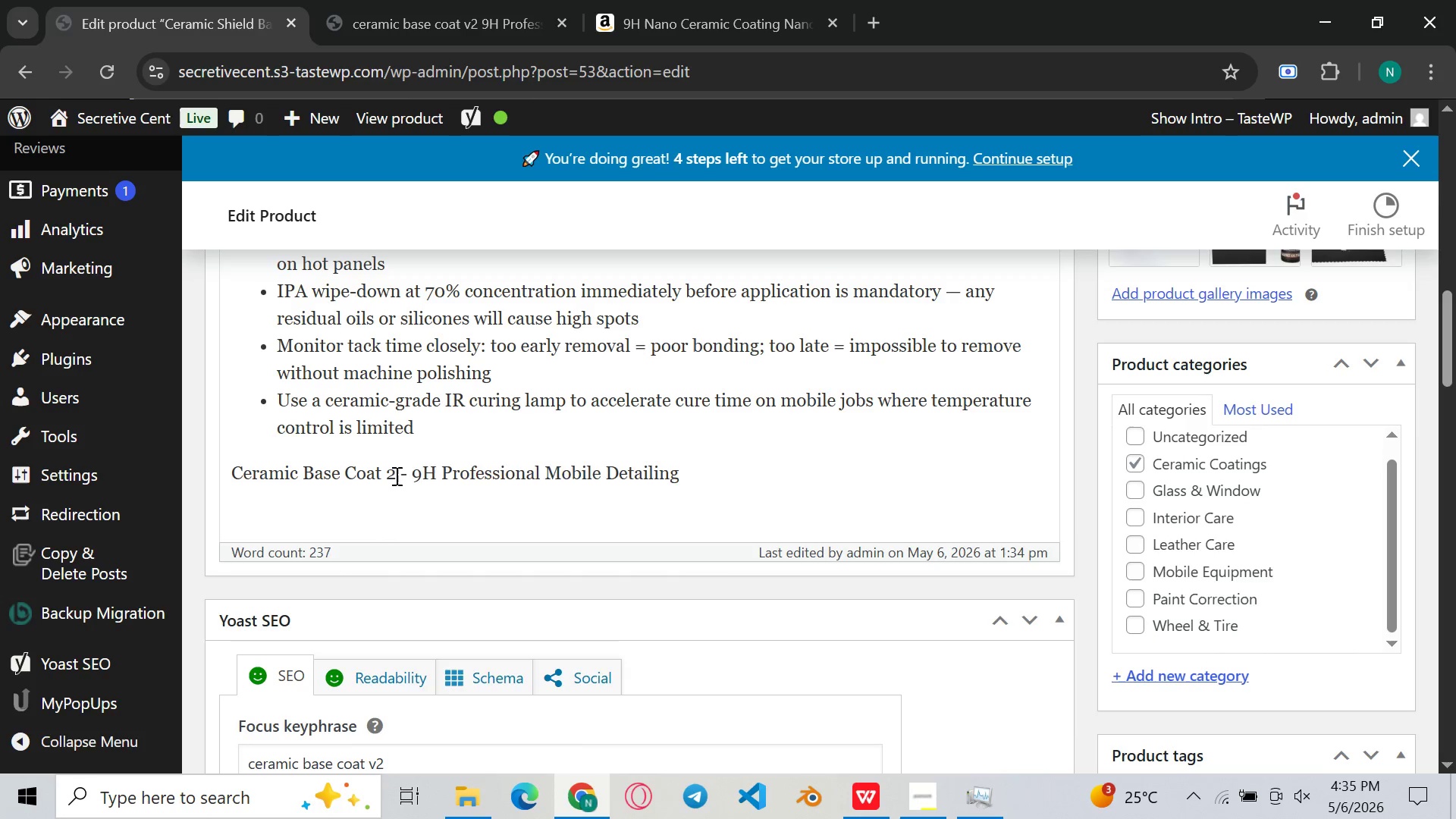 
key(Shift+V)
 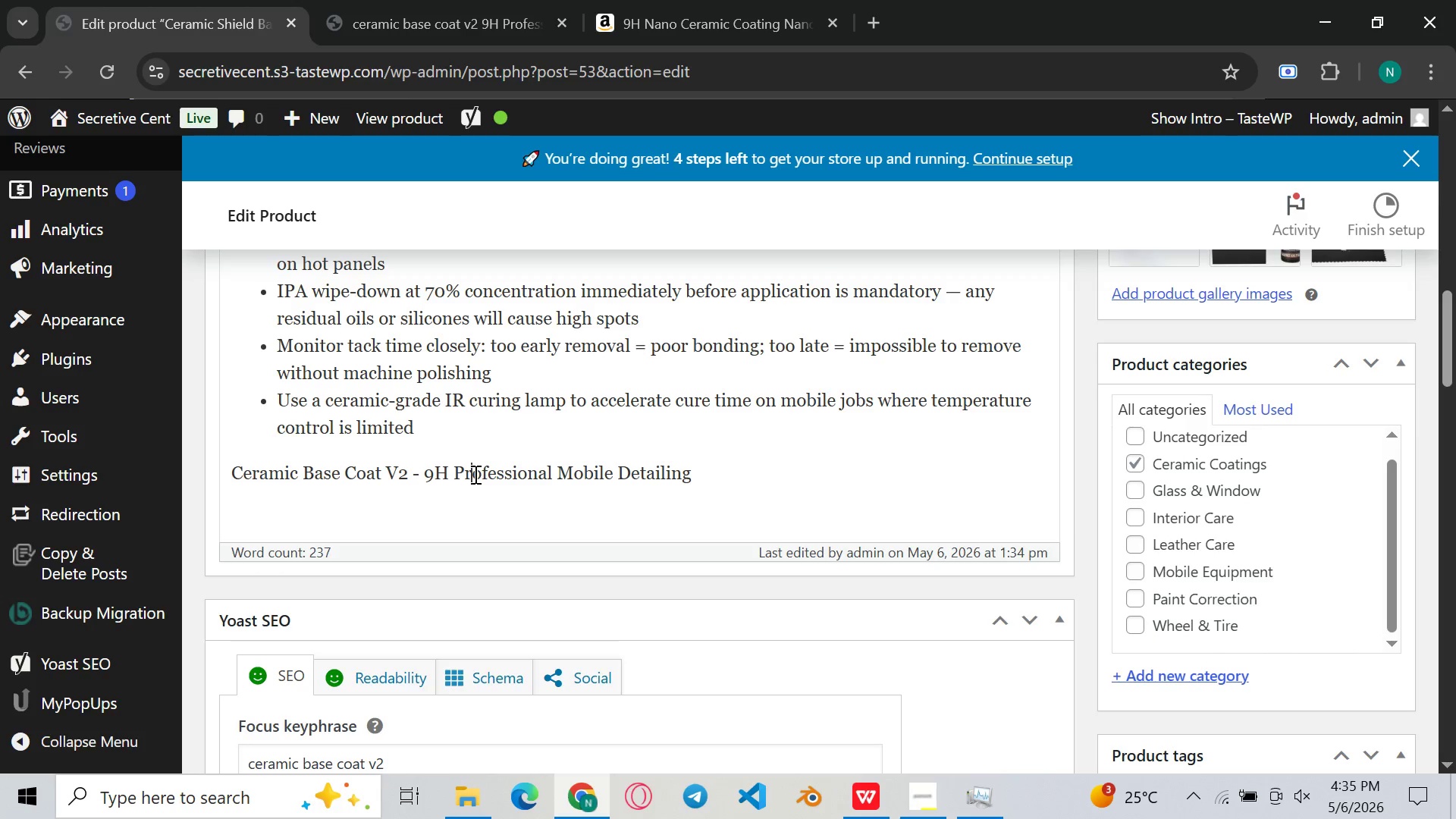 
left_click([474, 474])
 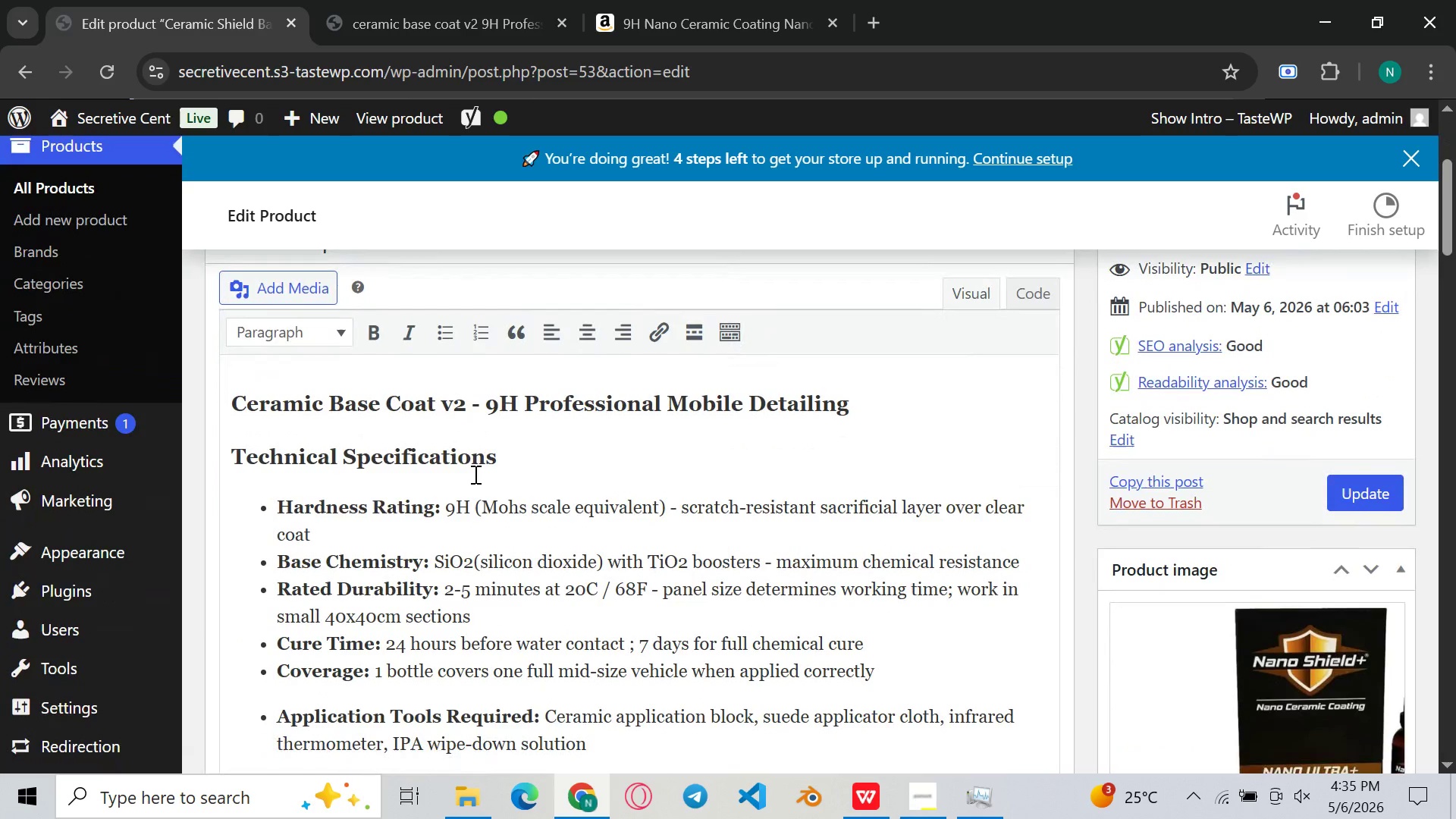 
wait(6.8)
 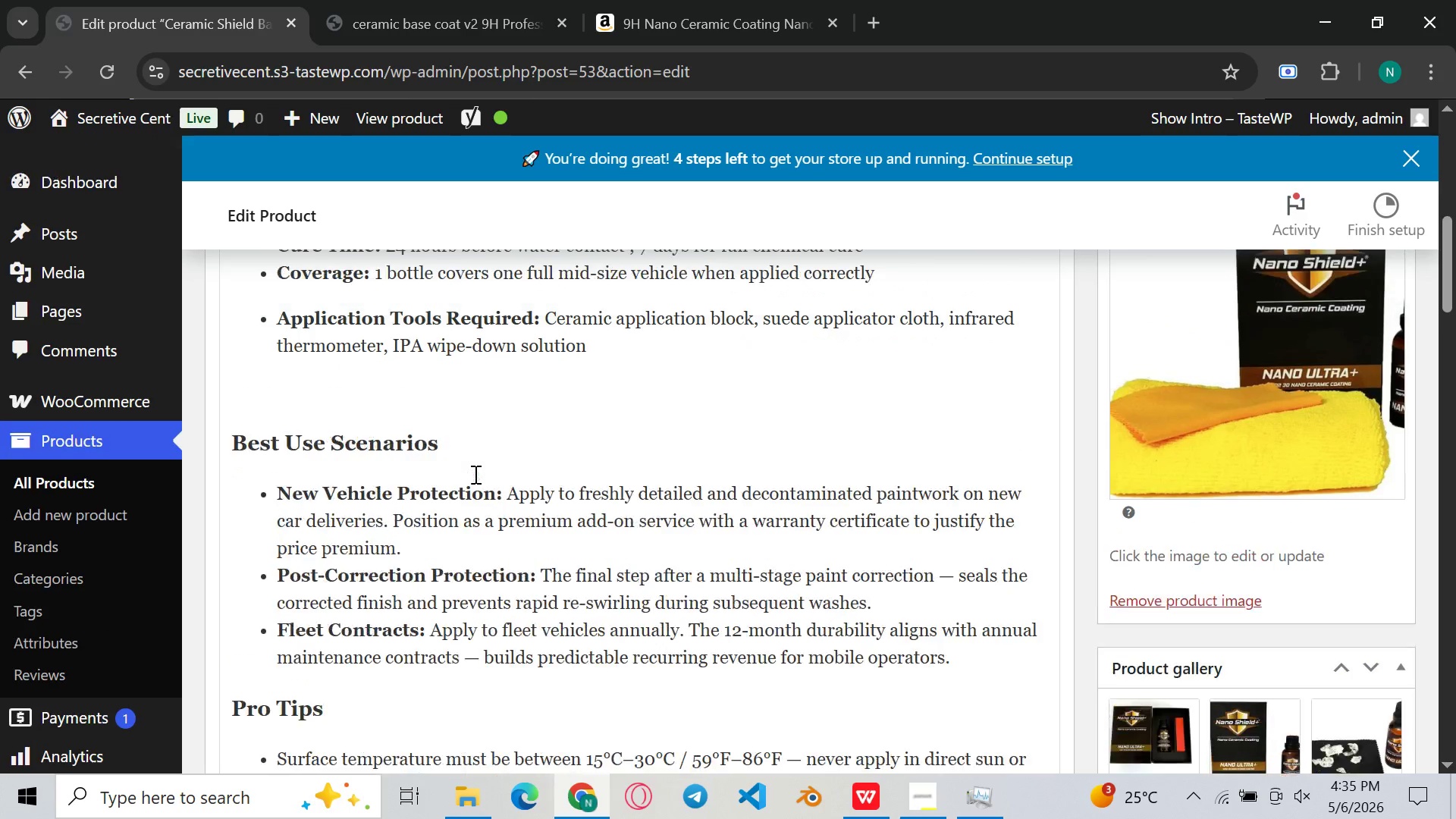 
left_click([374, 0])
 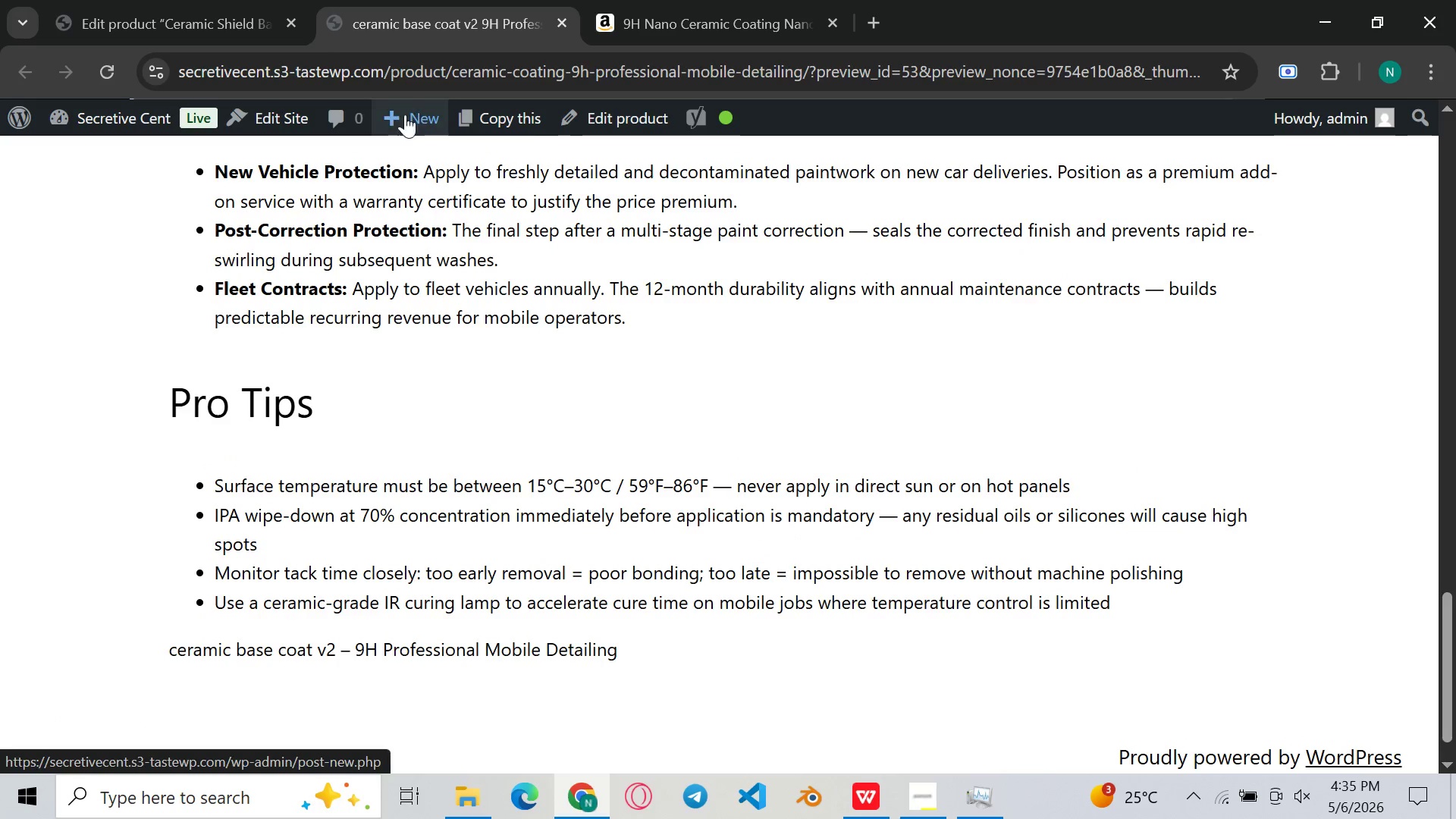 
mouse_move([246, 23])
 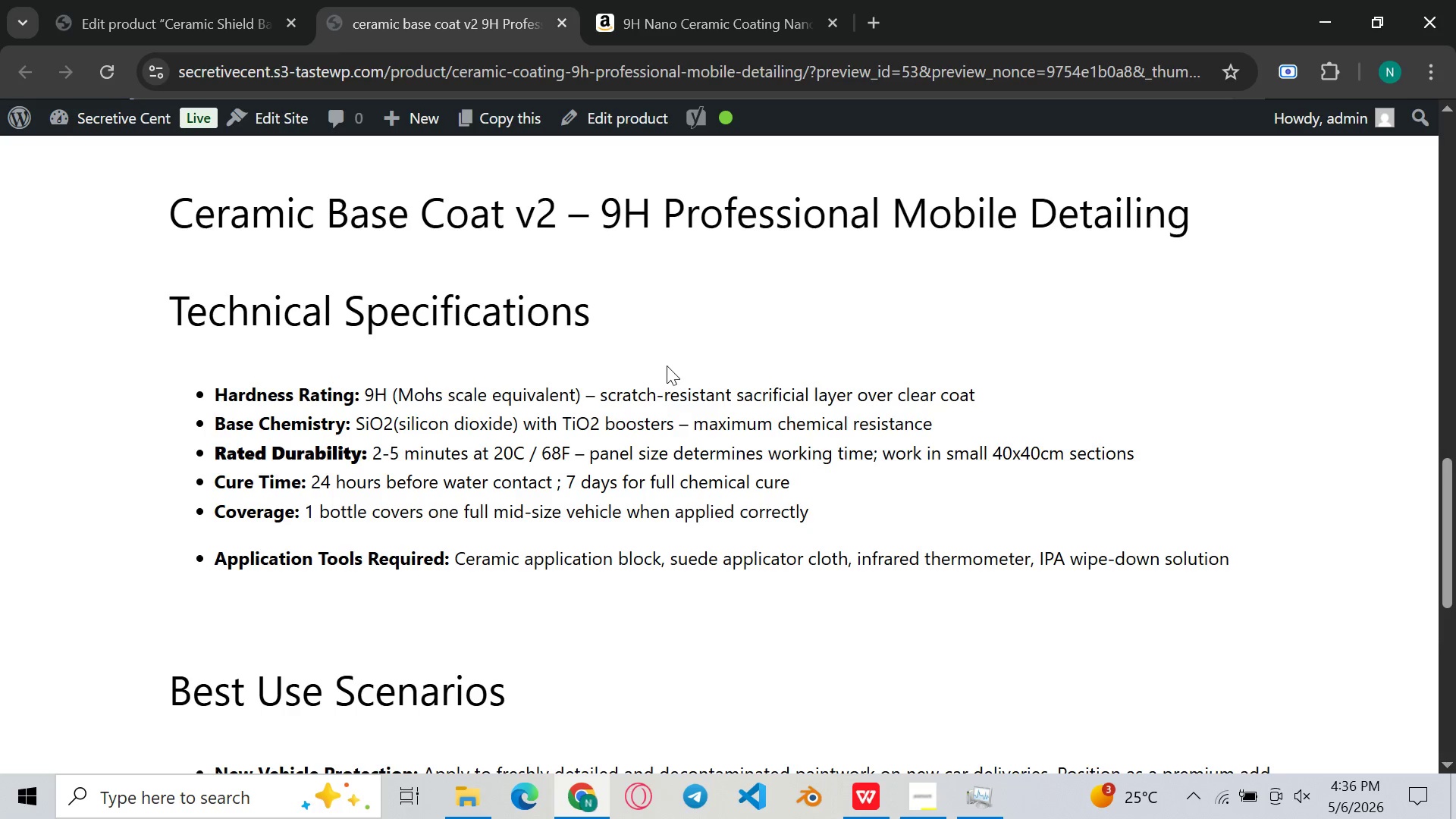 
wait(17.65)
 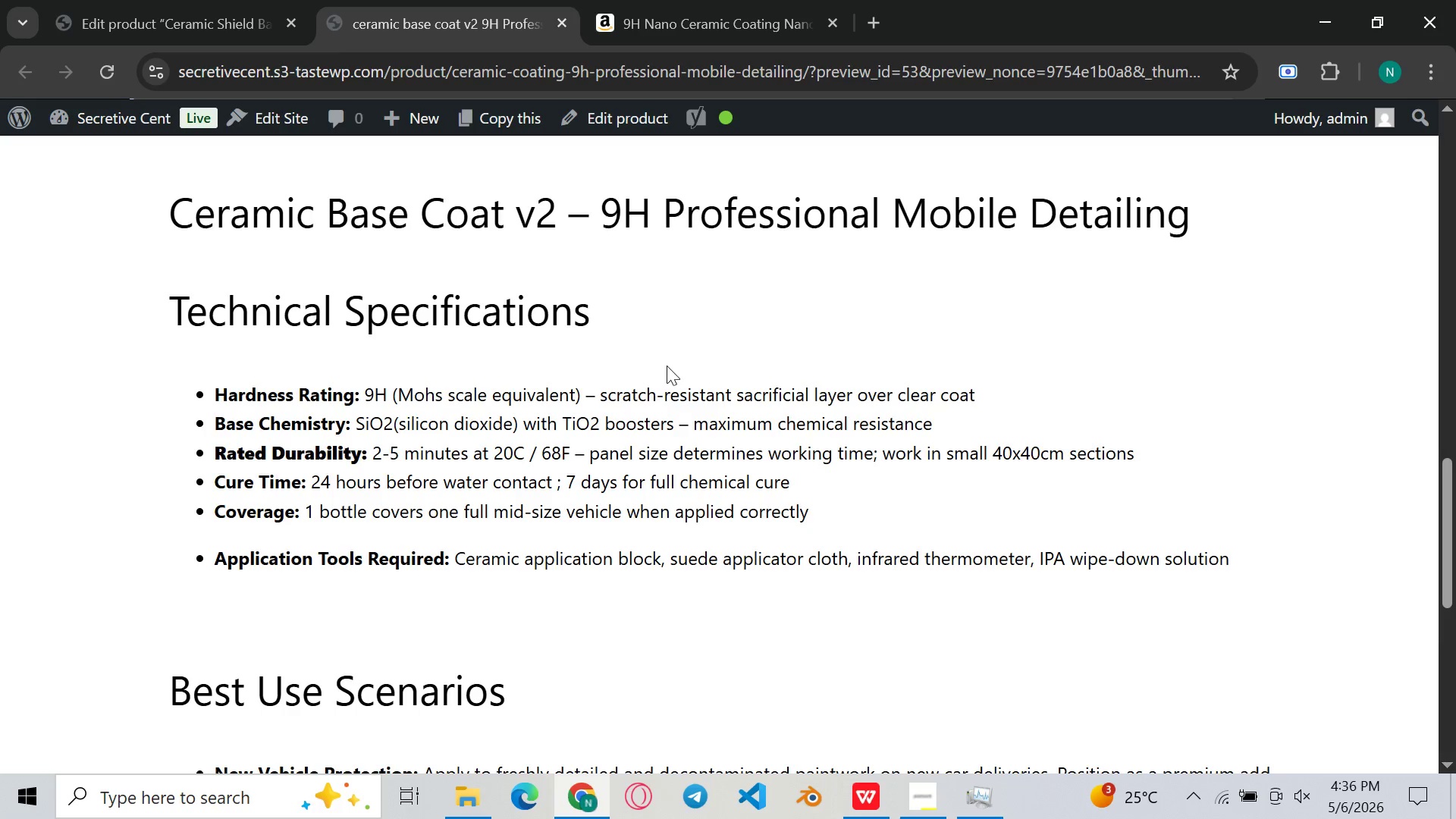 
left_click([129, 0])
 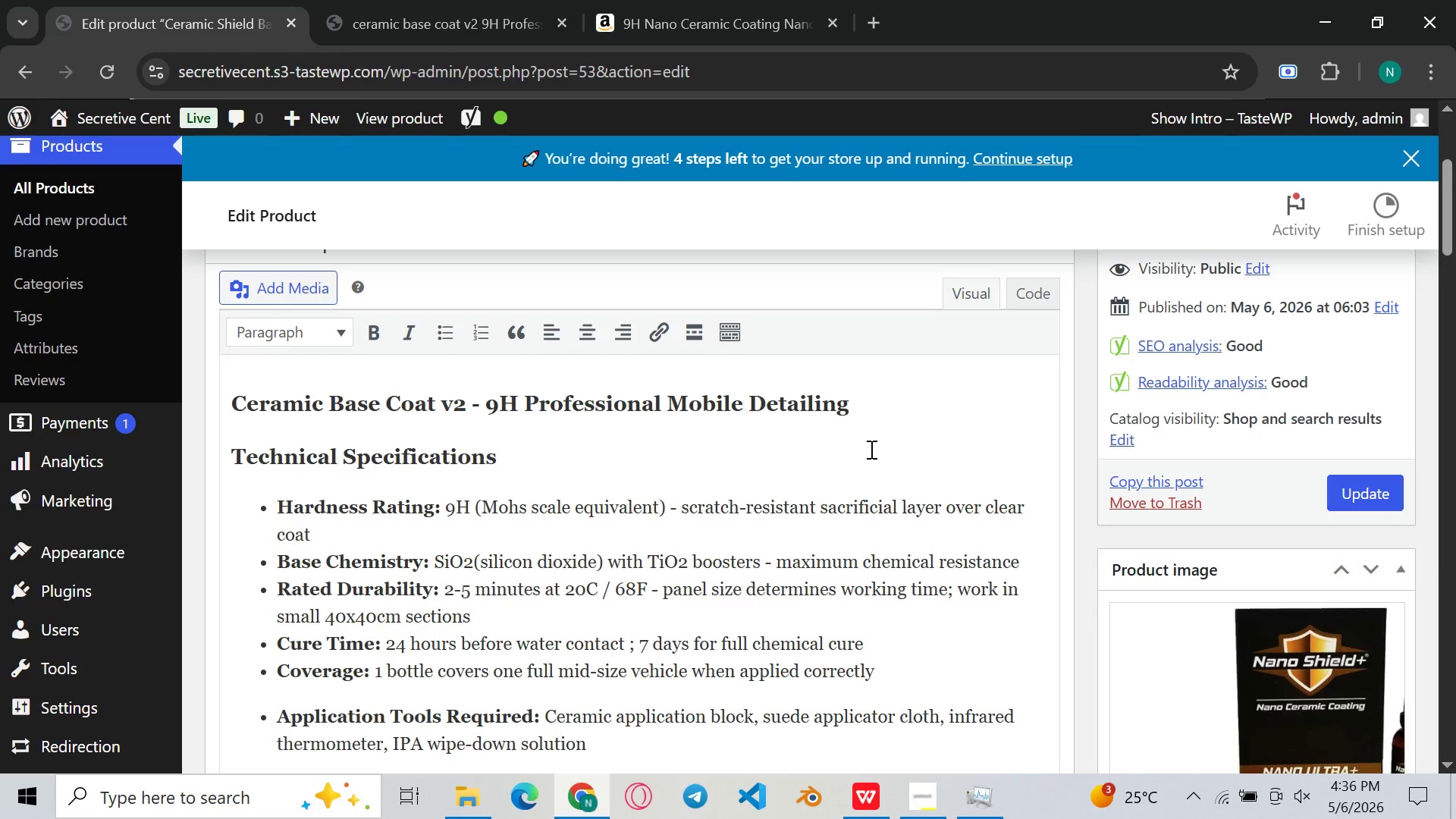 
left_click([1368, 477])
 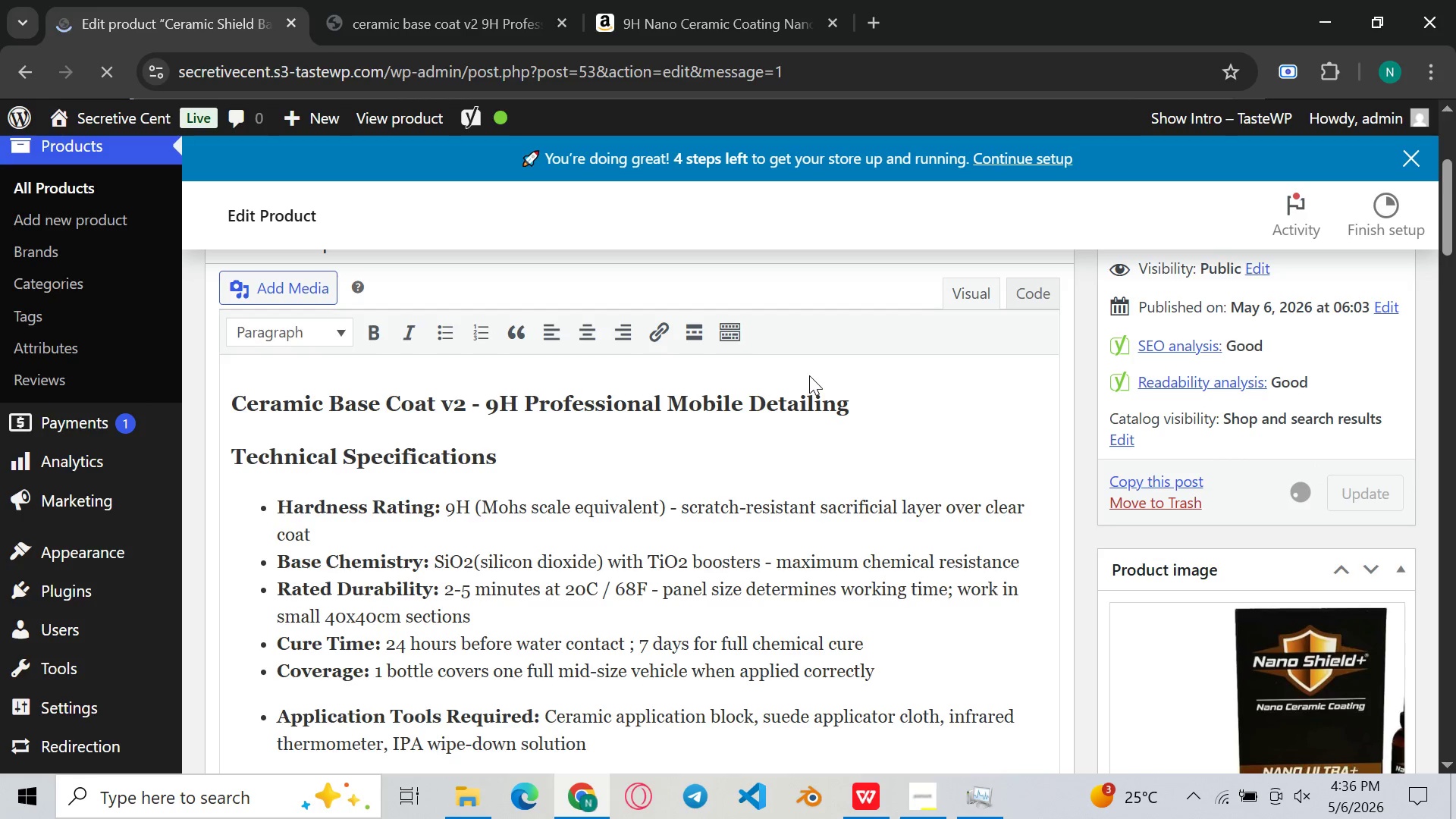 
wait(8.02)
 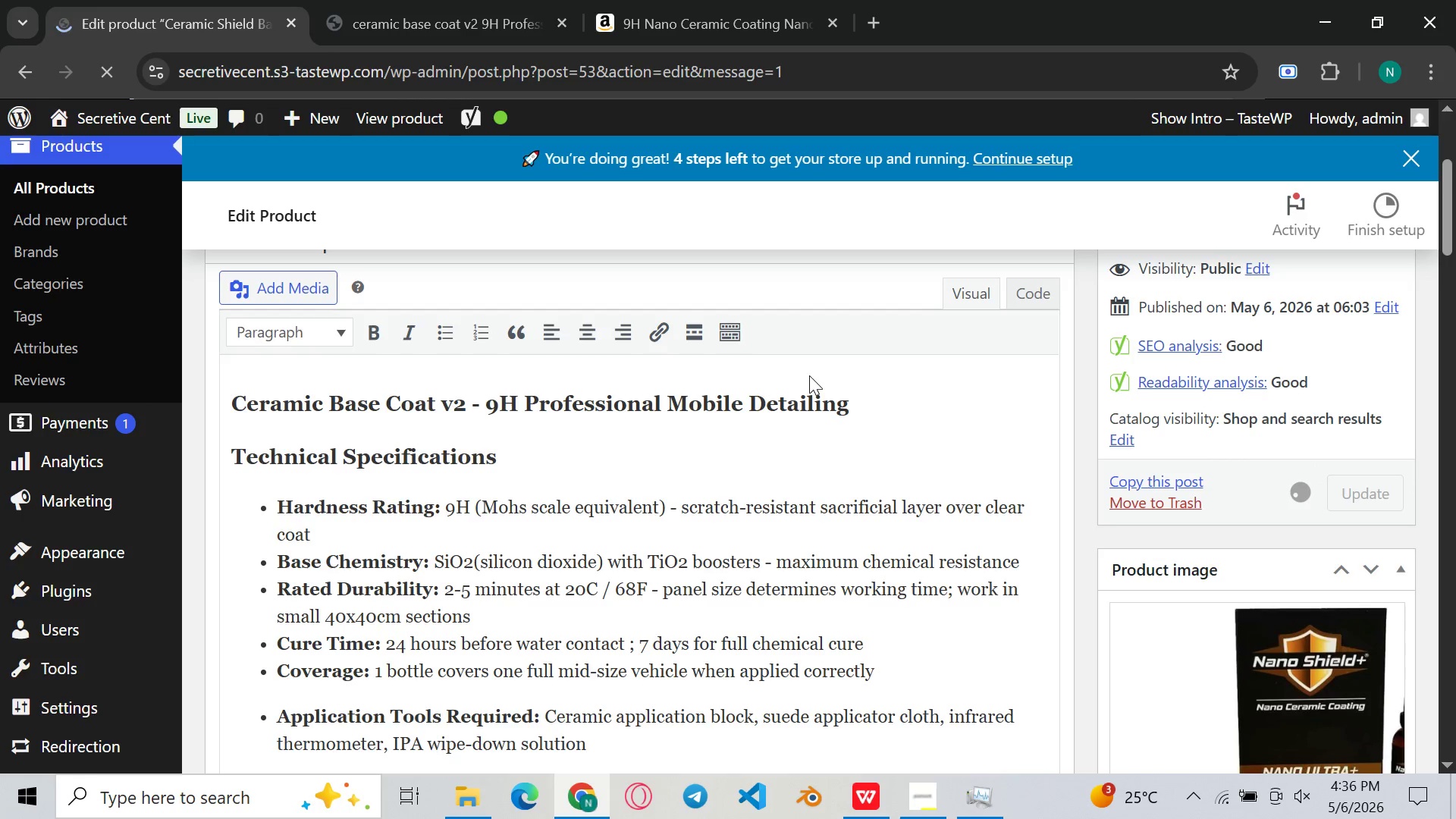 
left_click([64, 470])
 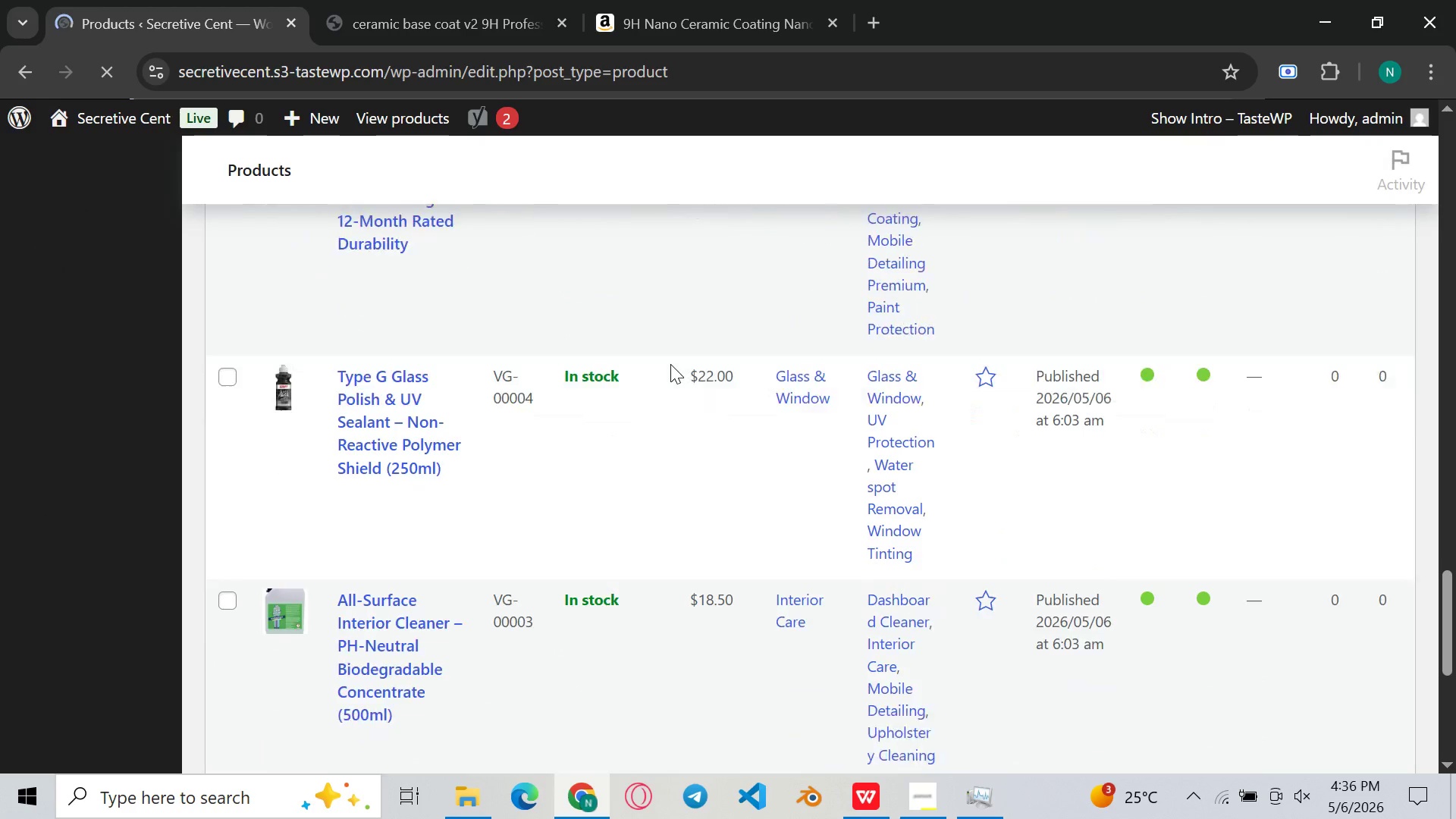 
wait(10.97)
 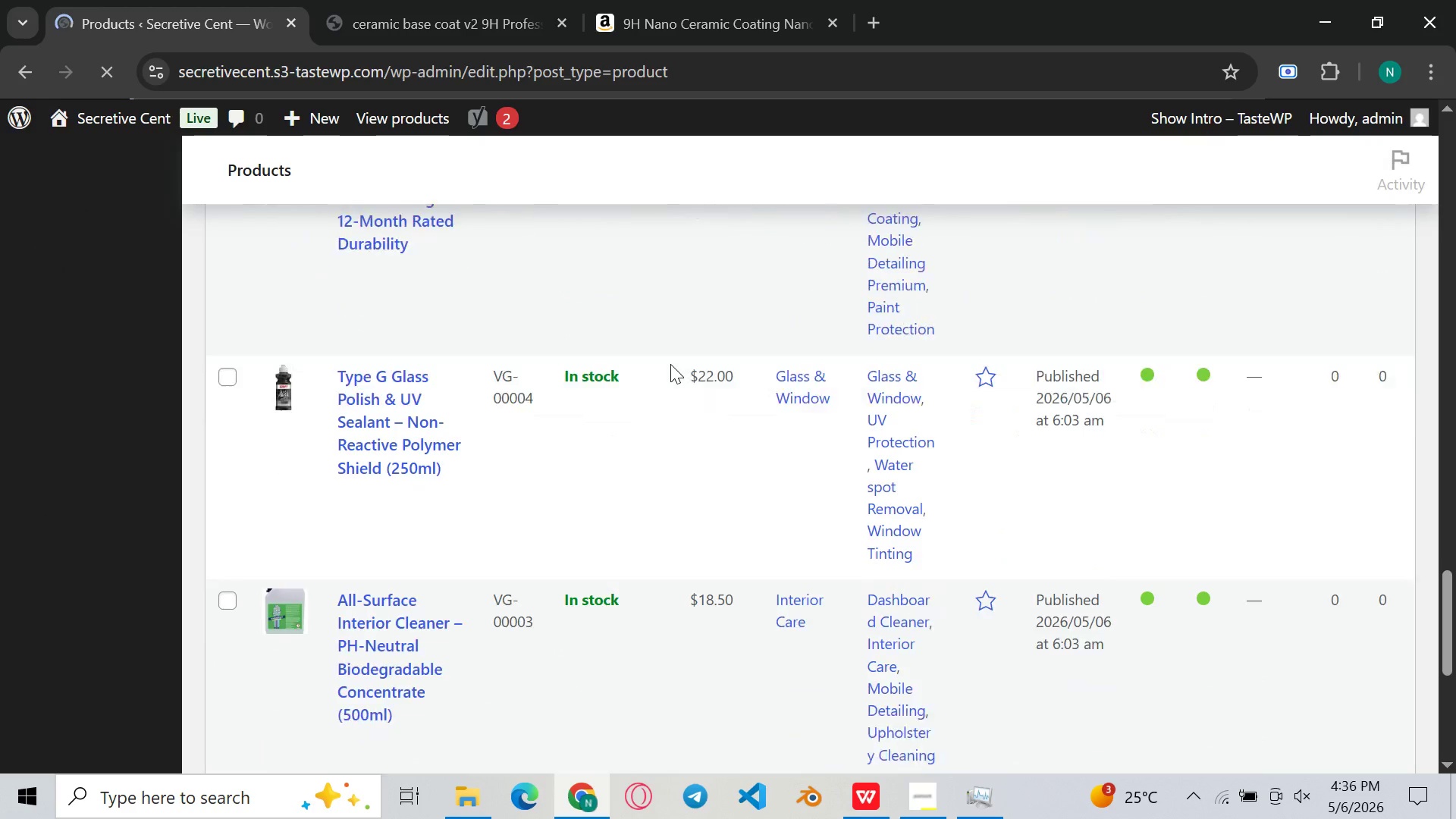 
left_click([370, 537])
 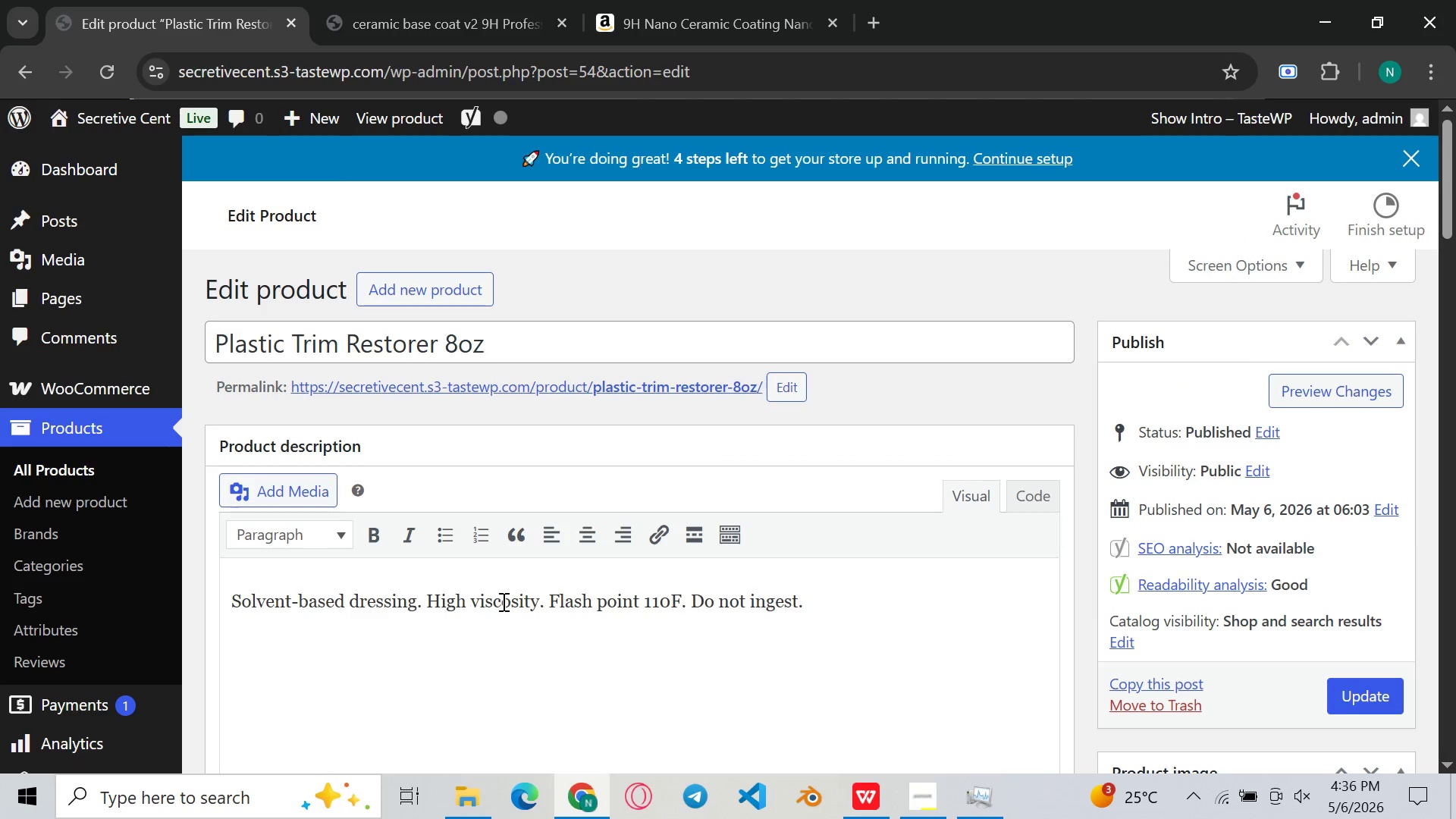 
wait(13.3)
 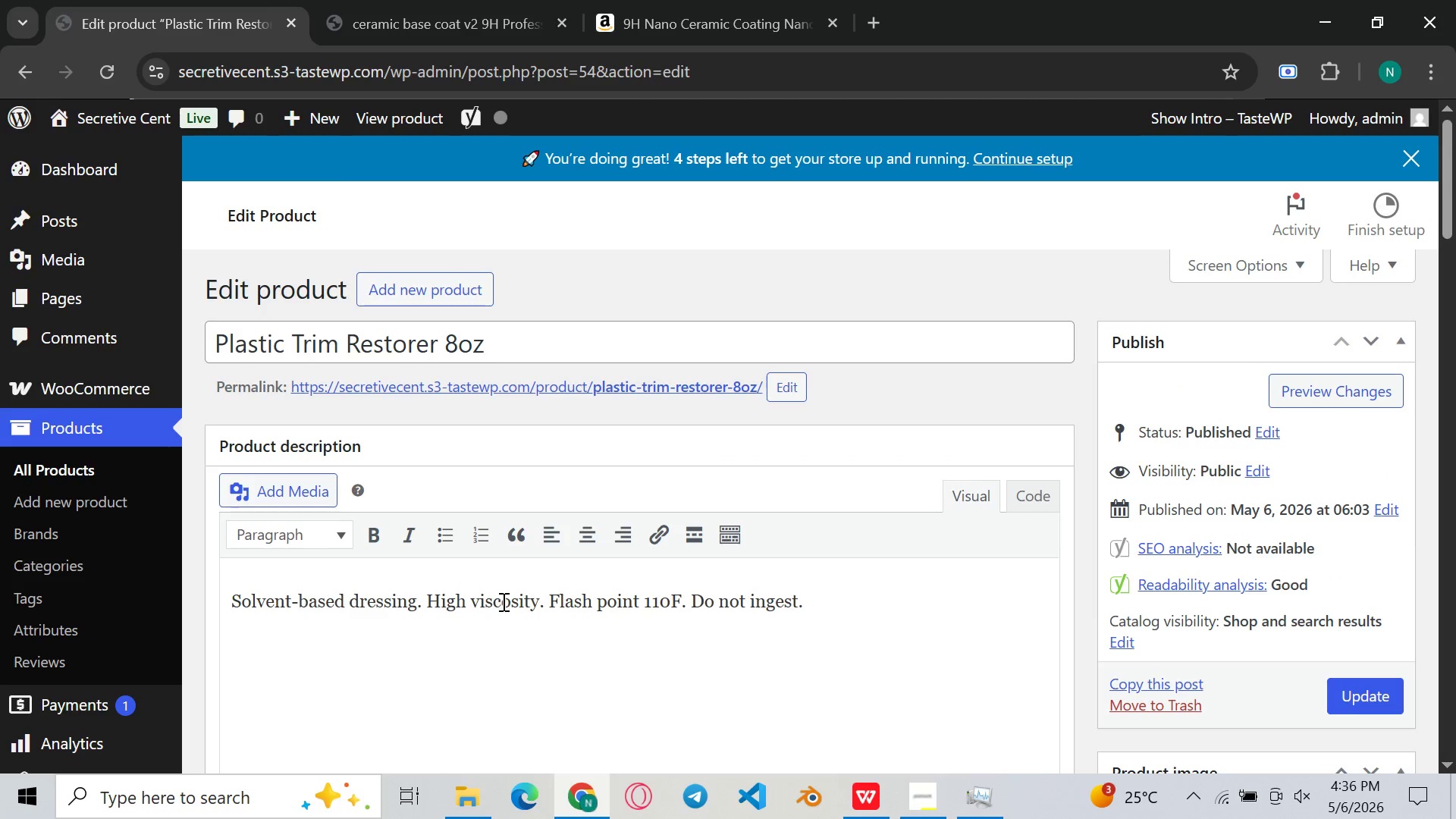 
left_click([479, 583])
 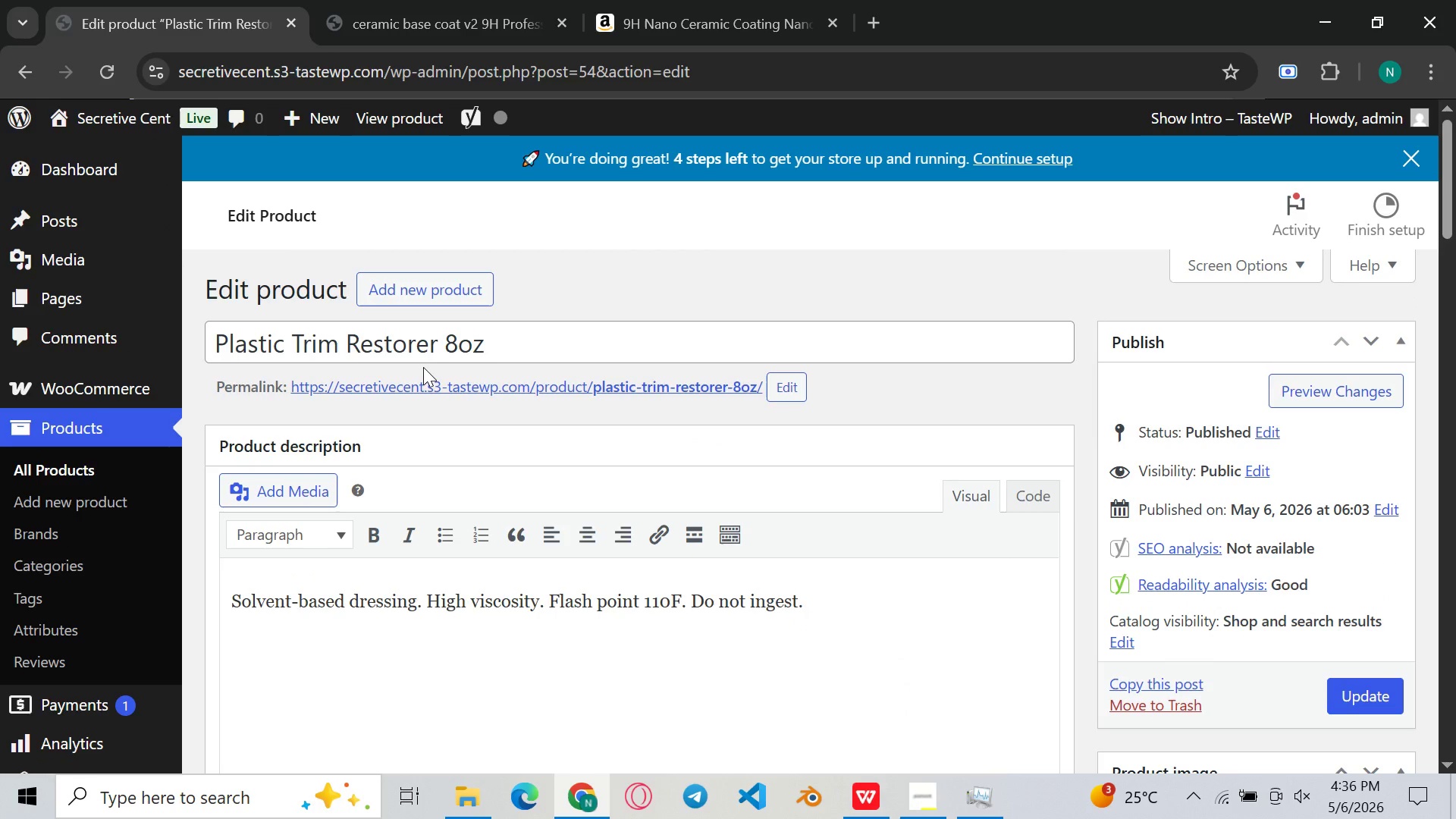 
wait(12.22)
 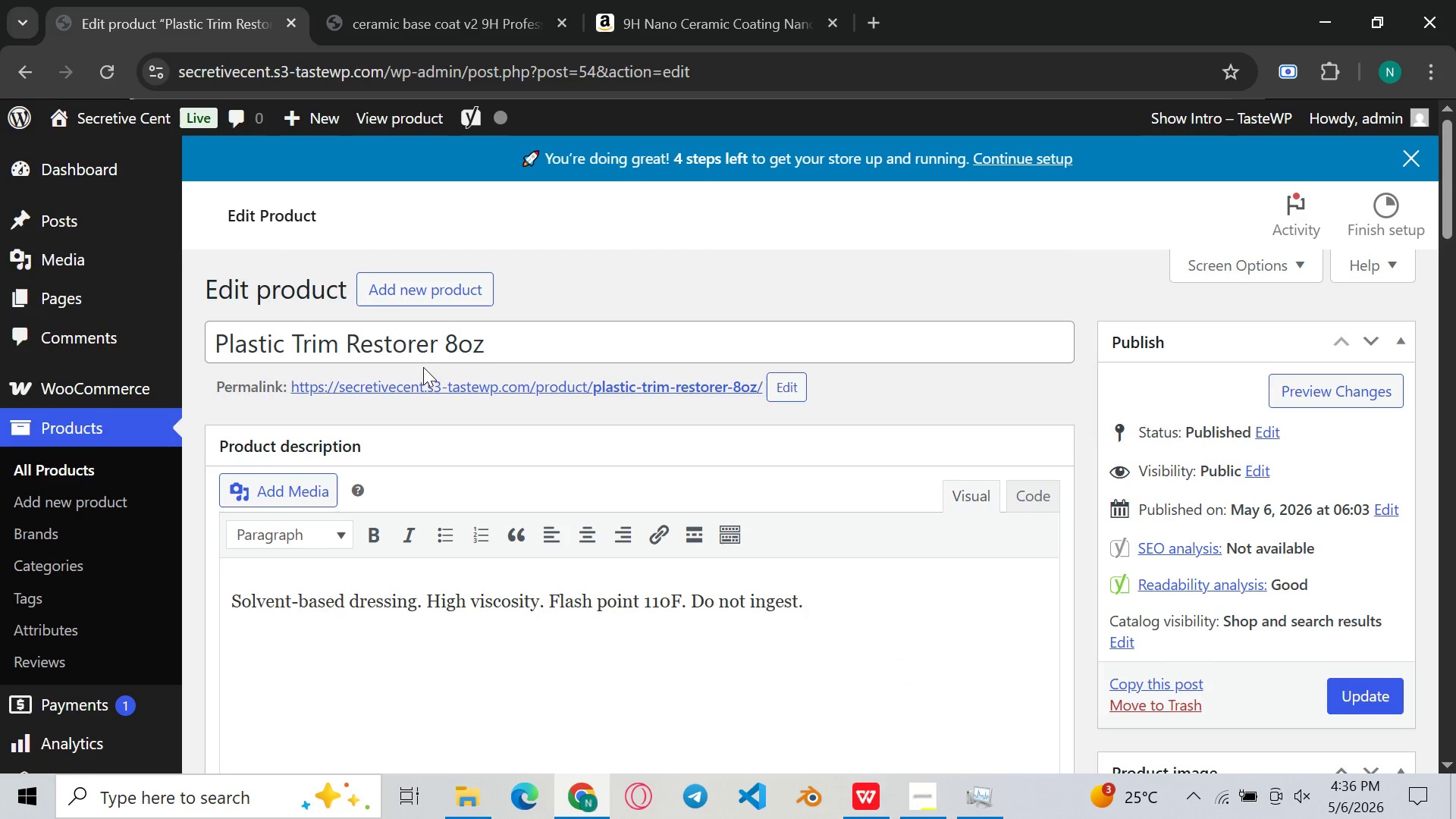 
left_click_drag(start_coordinate=[486, 343], to_coordinate=[438, 343])
 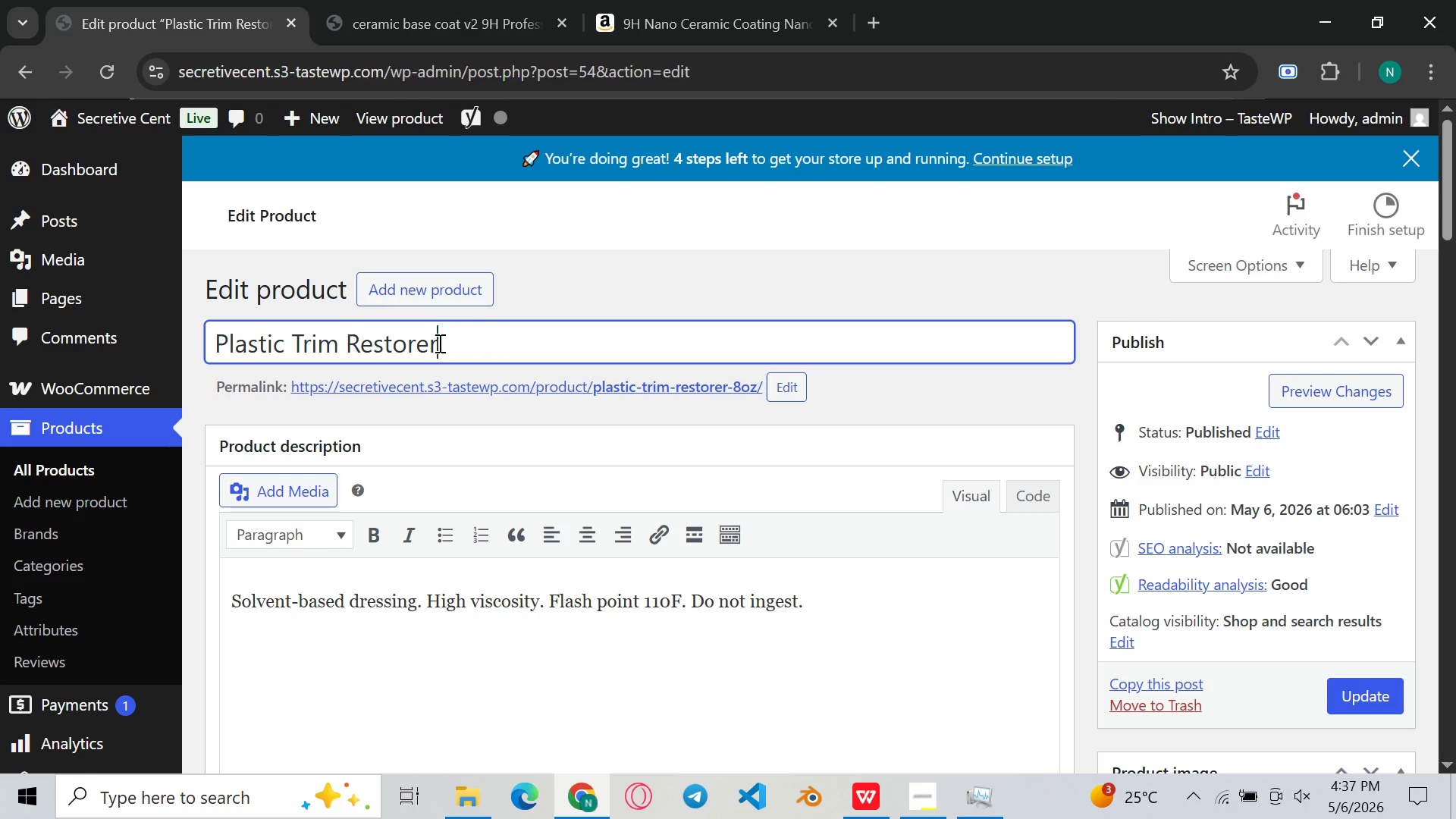 
key(Backspace)
type( Pro - Long-life Slove)
key(Backspace)
key(Backspace)
key(Backspace)
key(Backspace)
type(olvent Dreaa)
key(Backspace)
key(Backspace)
type(ssing for FADed Exterior )
 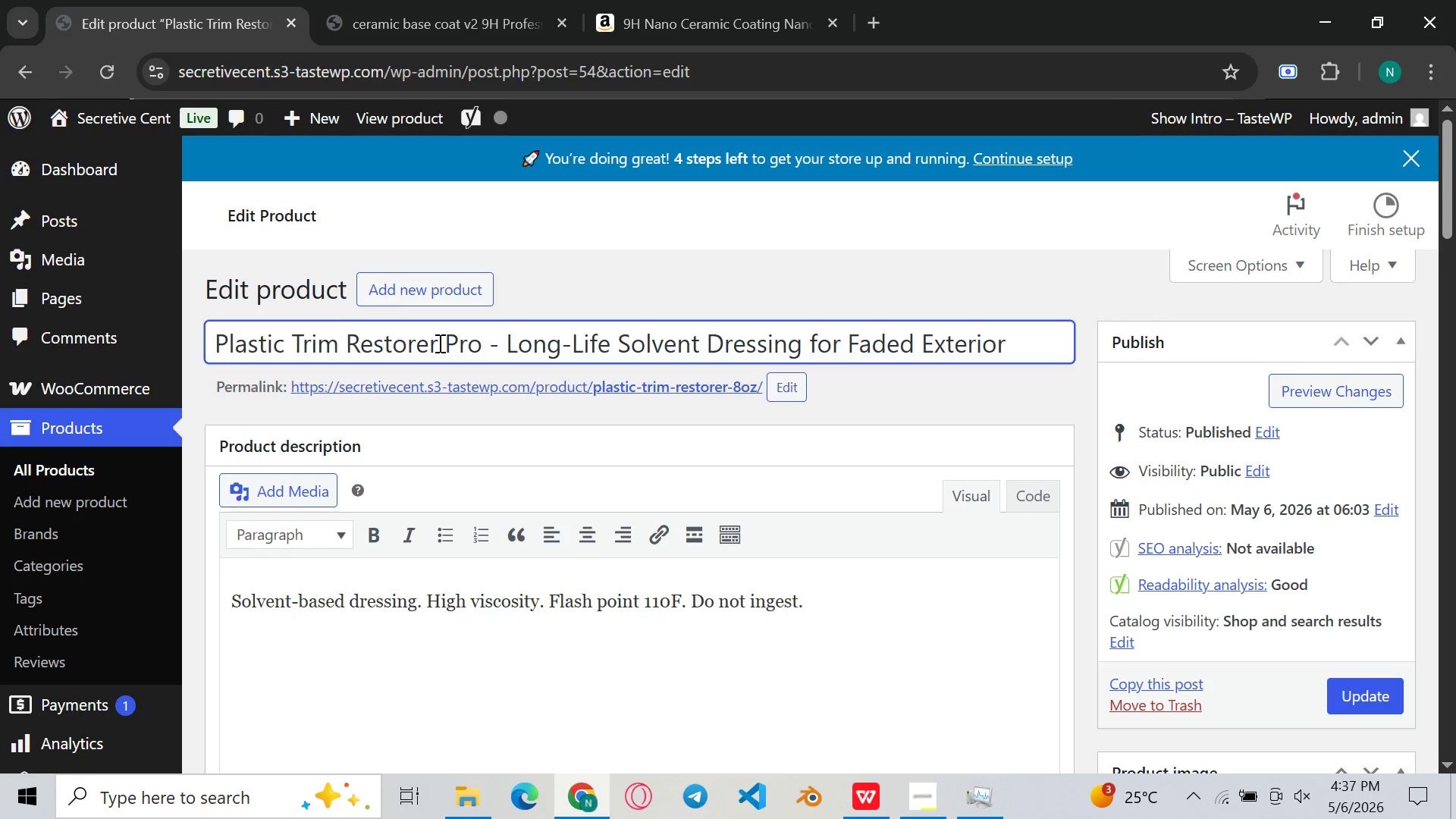 
hold_key(key=ShiftLeft, duration=0.42)
 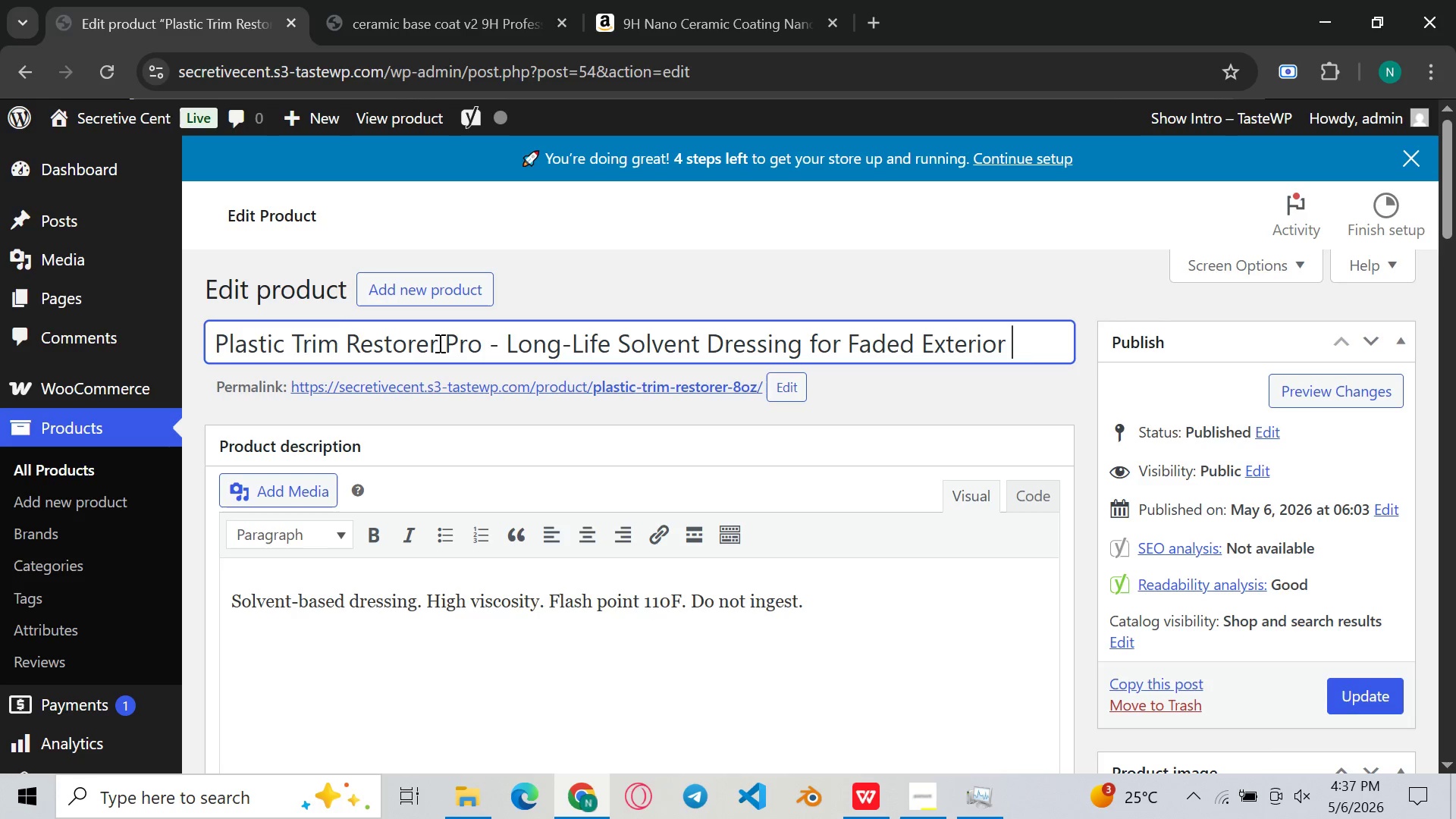 
type(& Interior Trim)
 